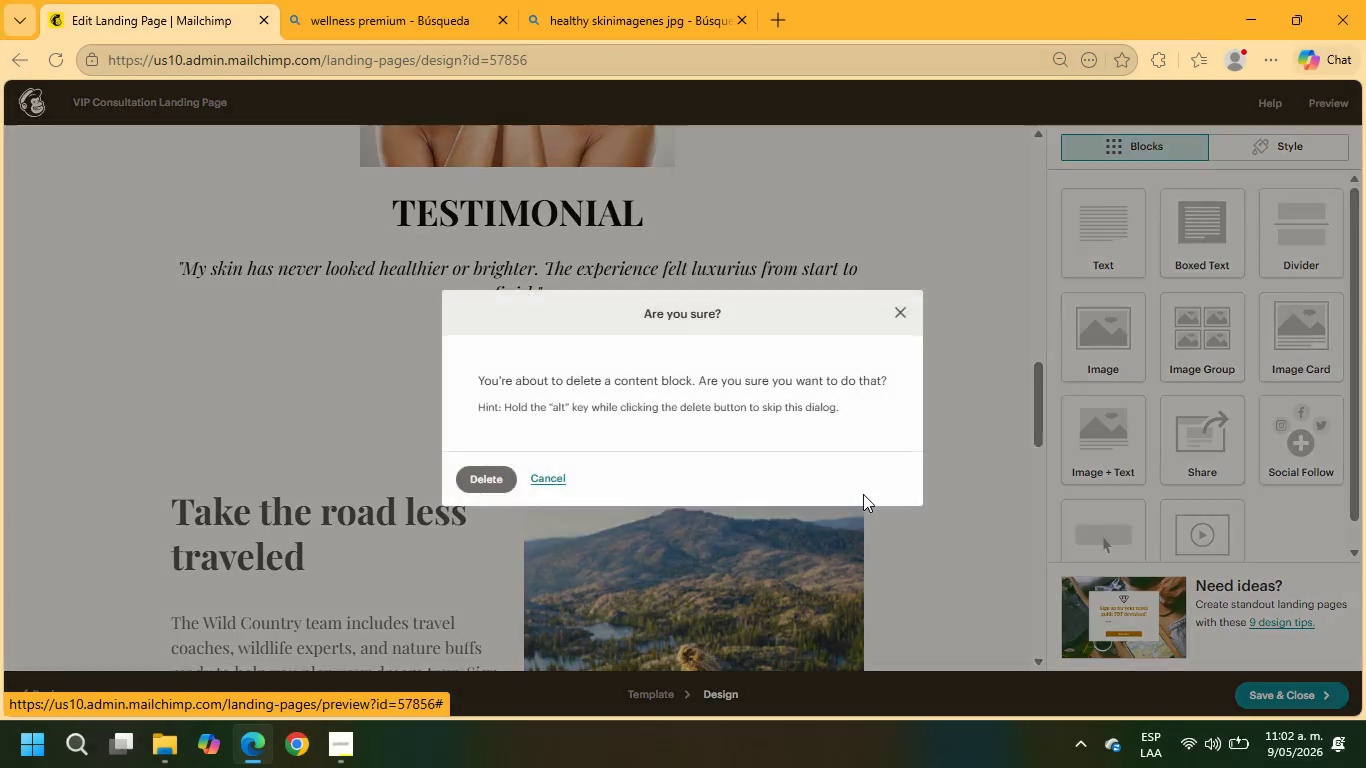 
left_click([469, 480])
 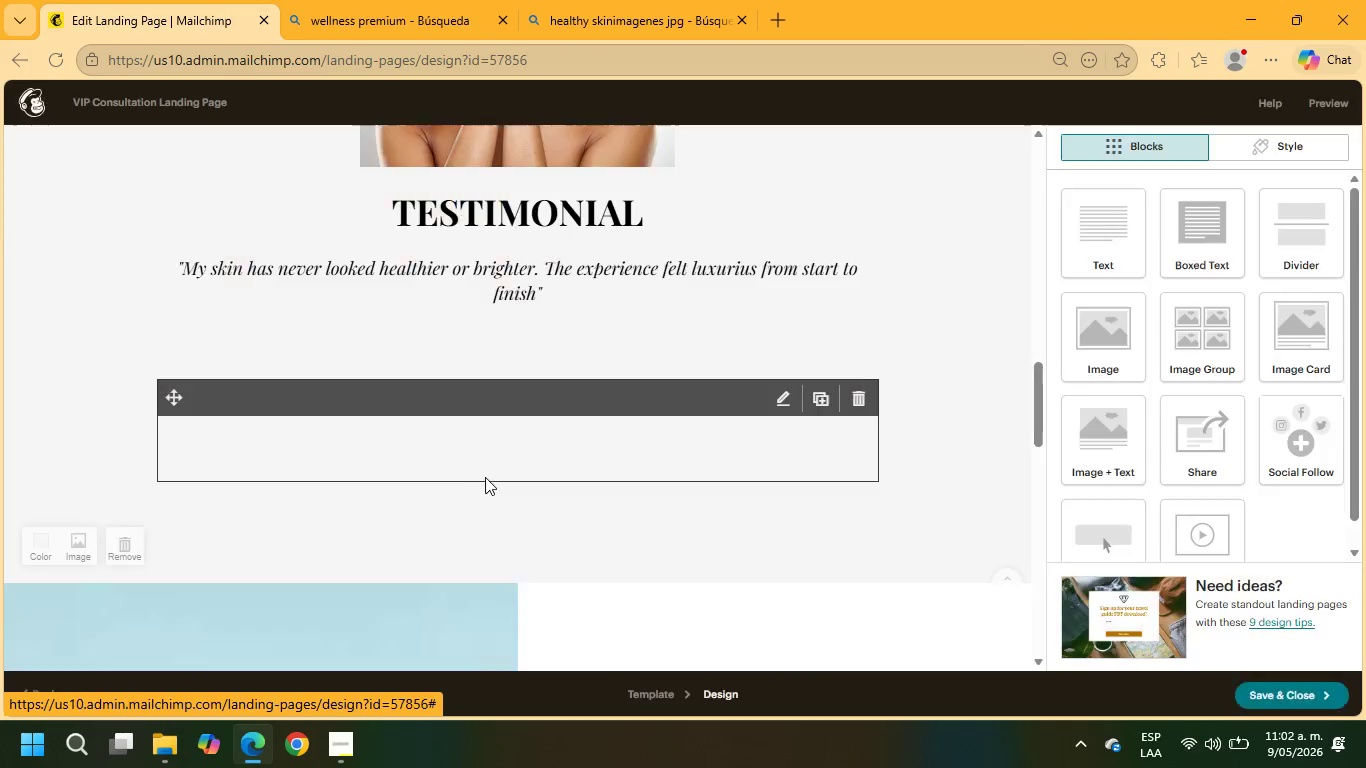 
left_click([486, 477])
 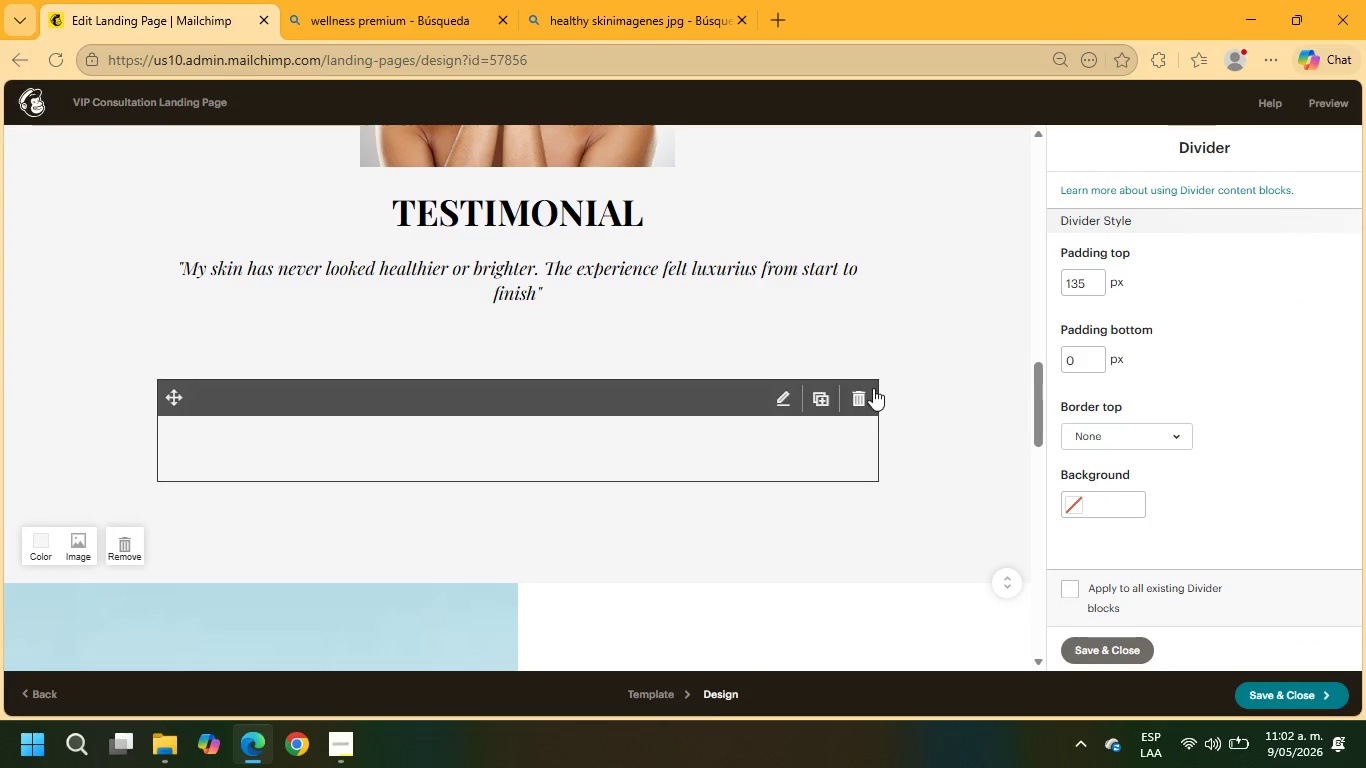 
left_click([863, 405])
 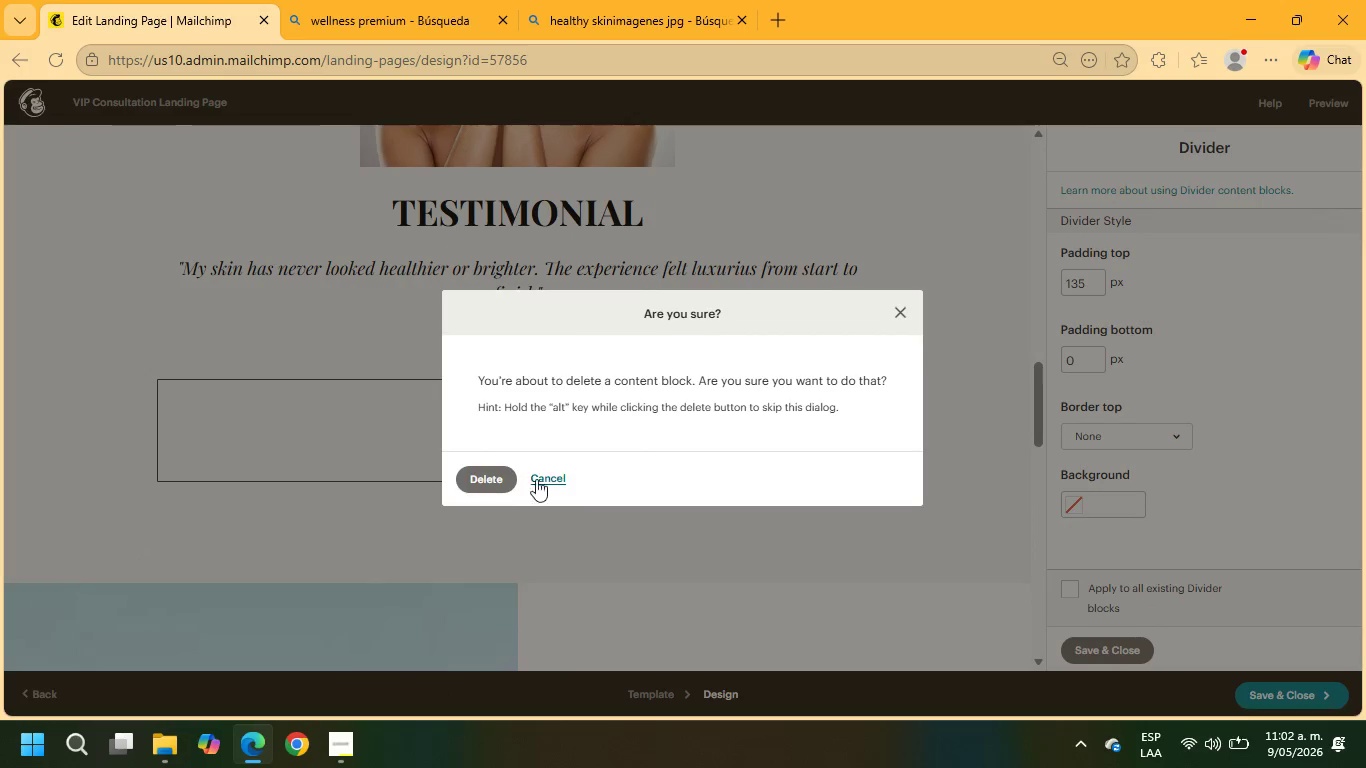 
left_click([496, 488])
 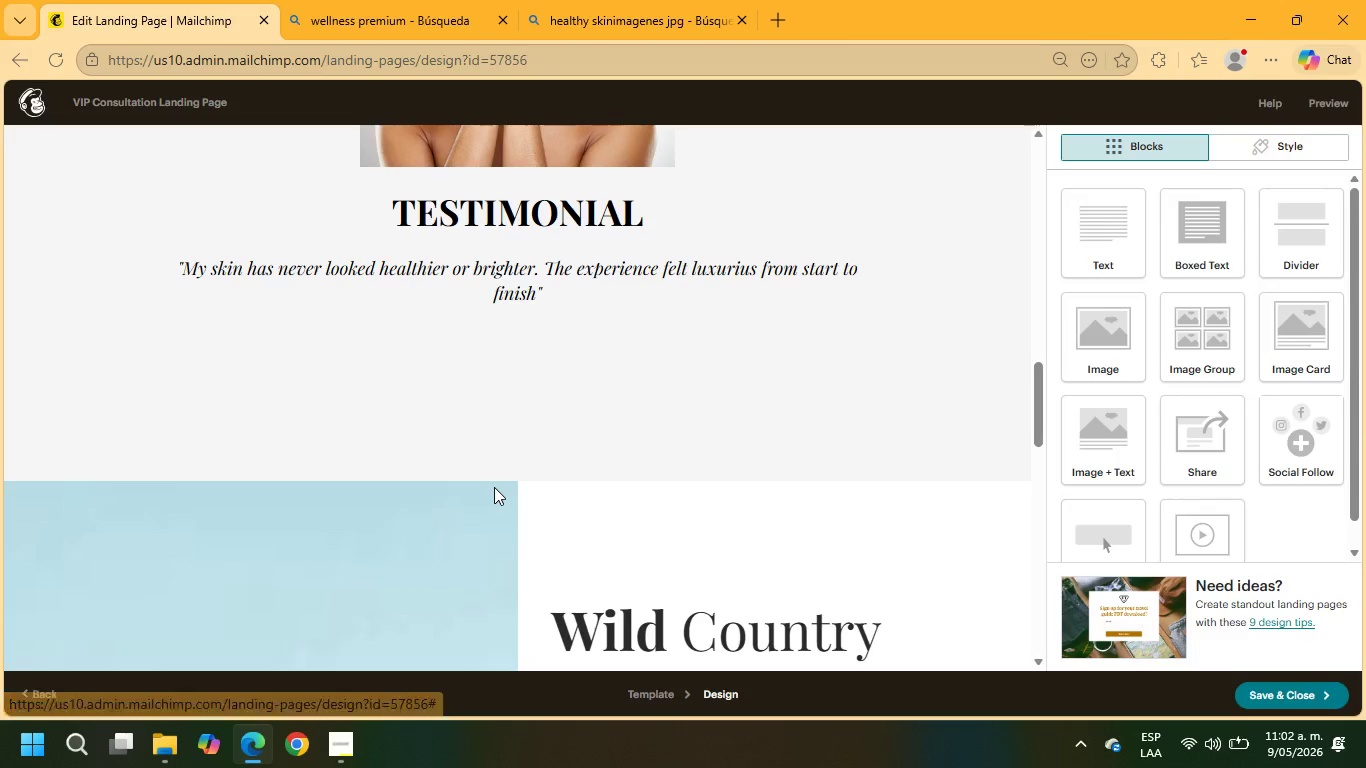 
scroll: coordinate [547, 445], scroll_direction: down, amount: 2.0
 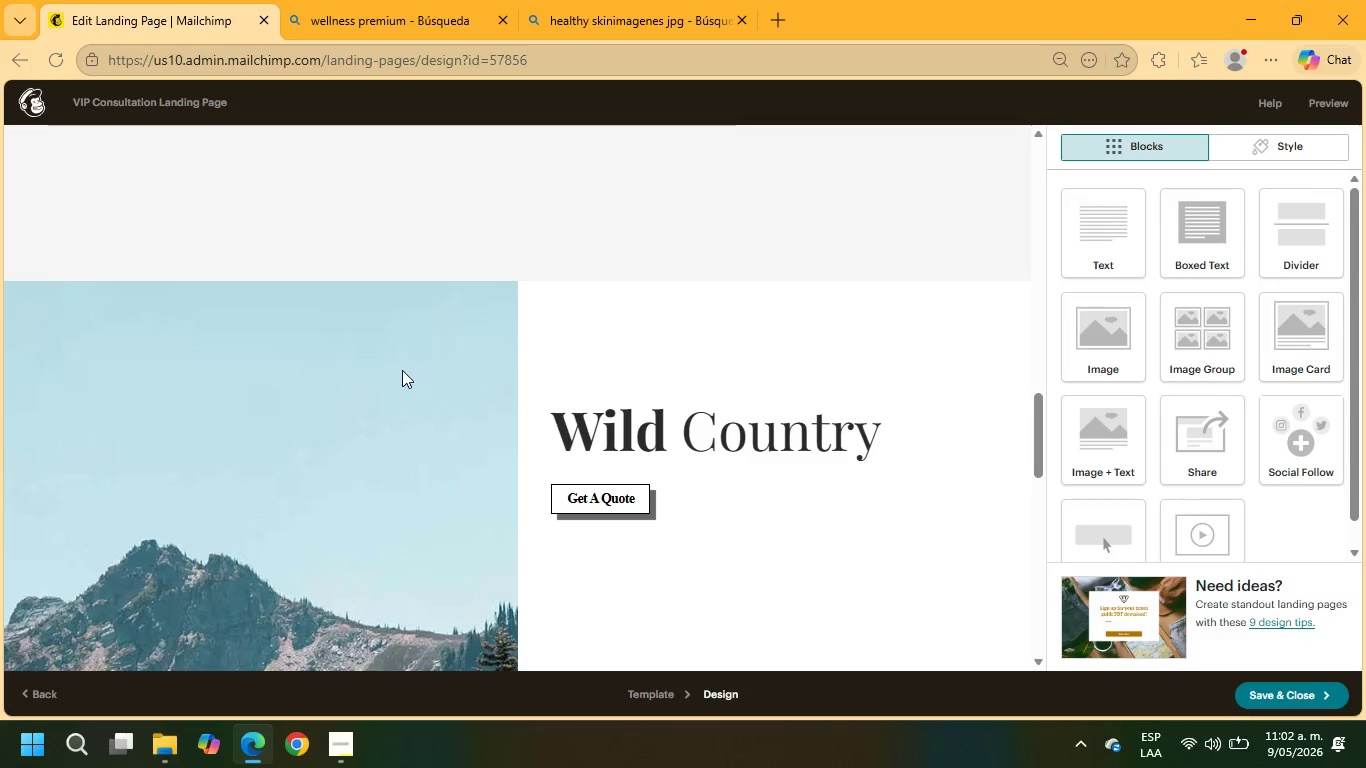 
left_click([402, 370])
 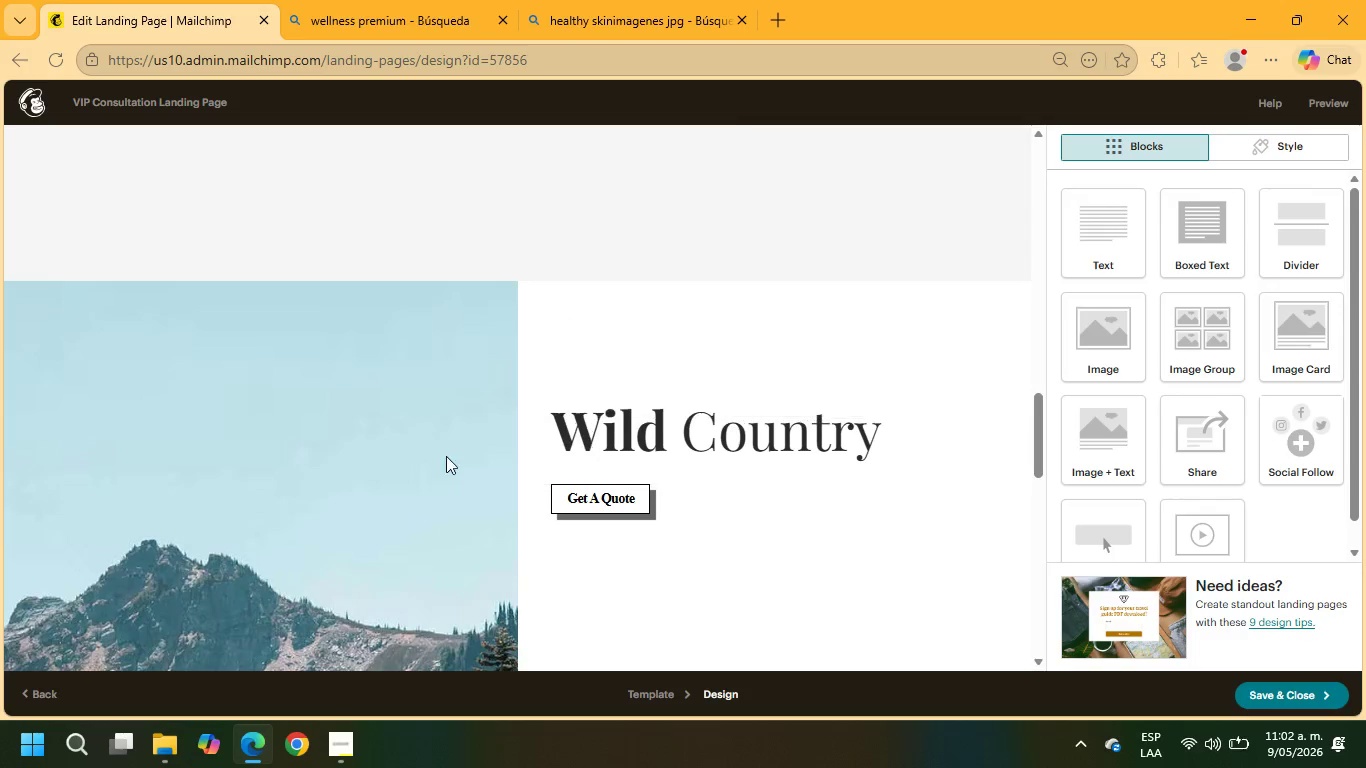 
scroll: coordinate [441, 454], scroll_direction: down, amount: 15.0
 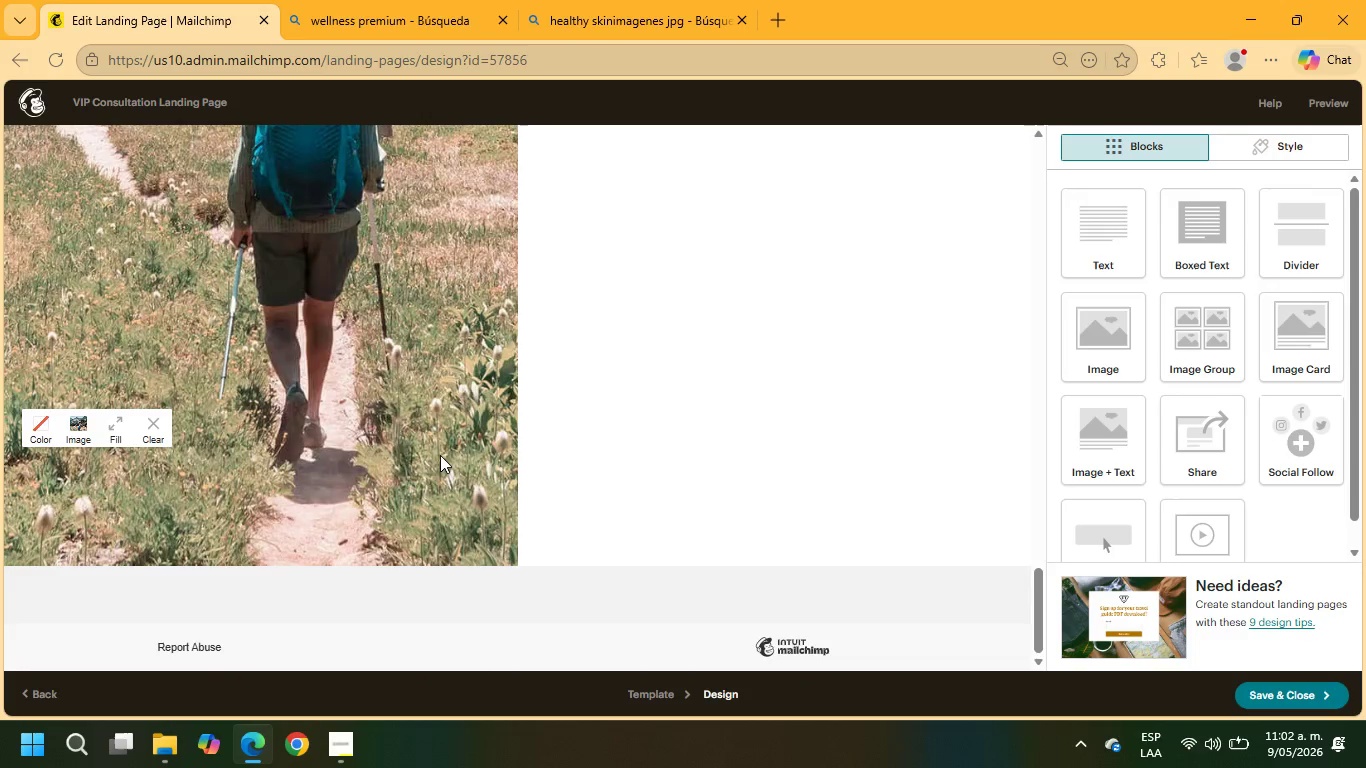 
scroll: coordinate [682, 366], scroll_direction: up, amount: 11.0
 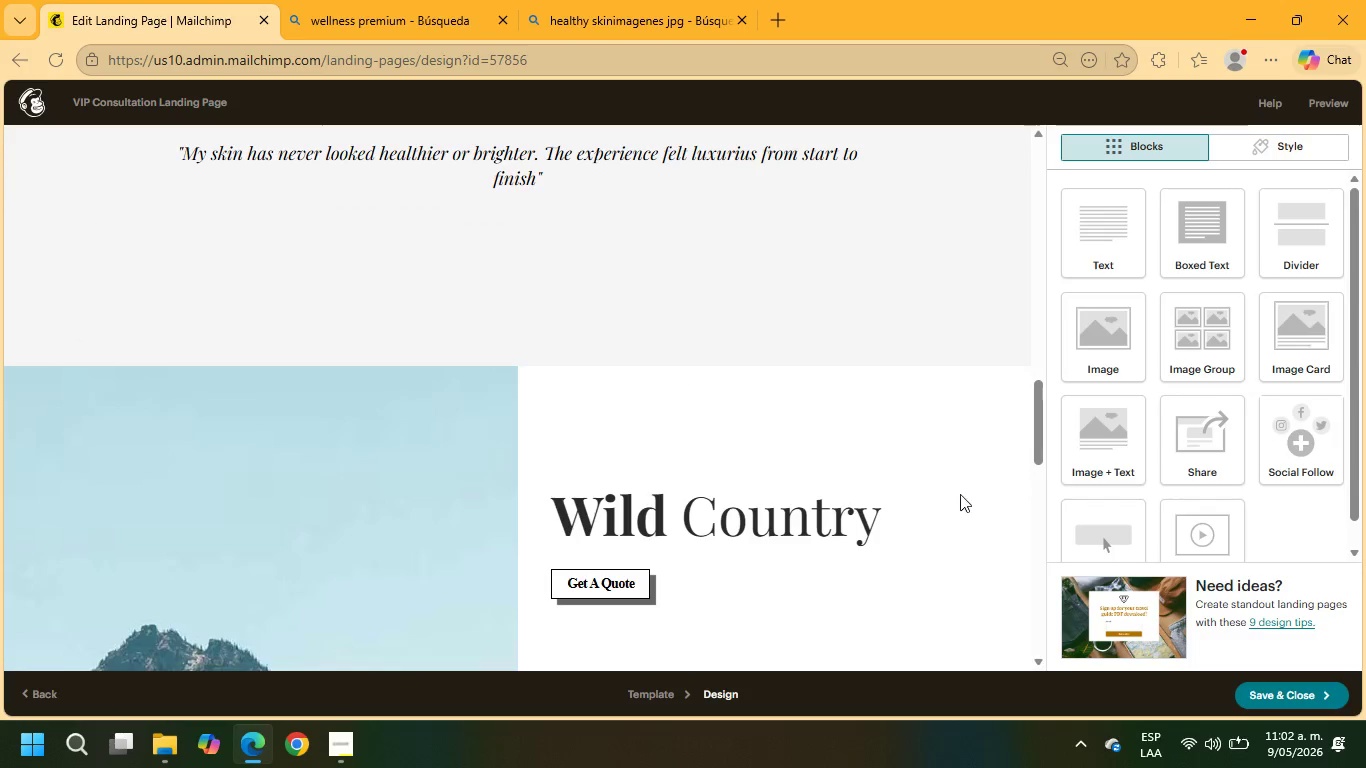 
left_click([941, 487])
 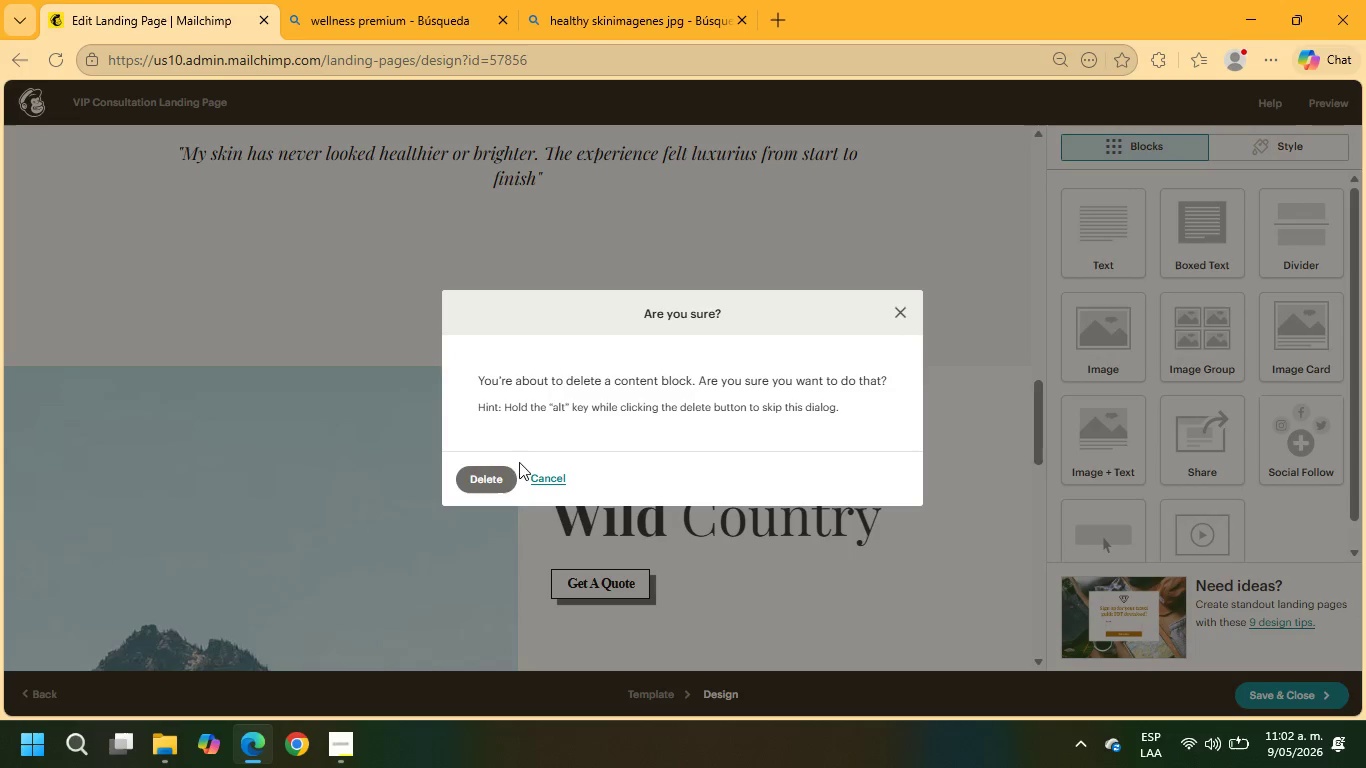 
left_click([491, 474])
 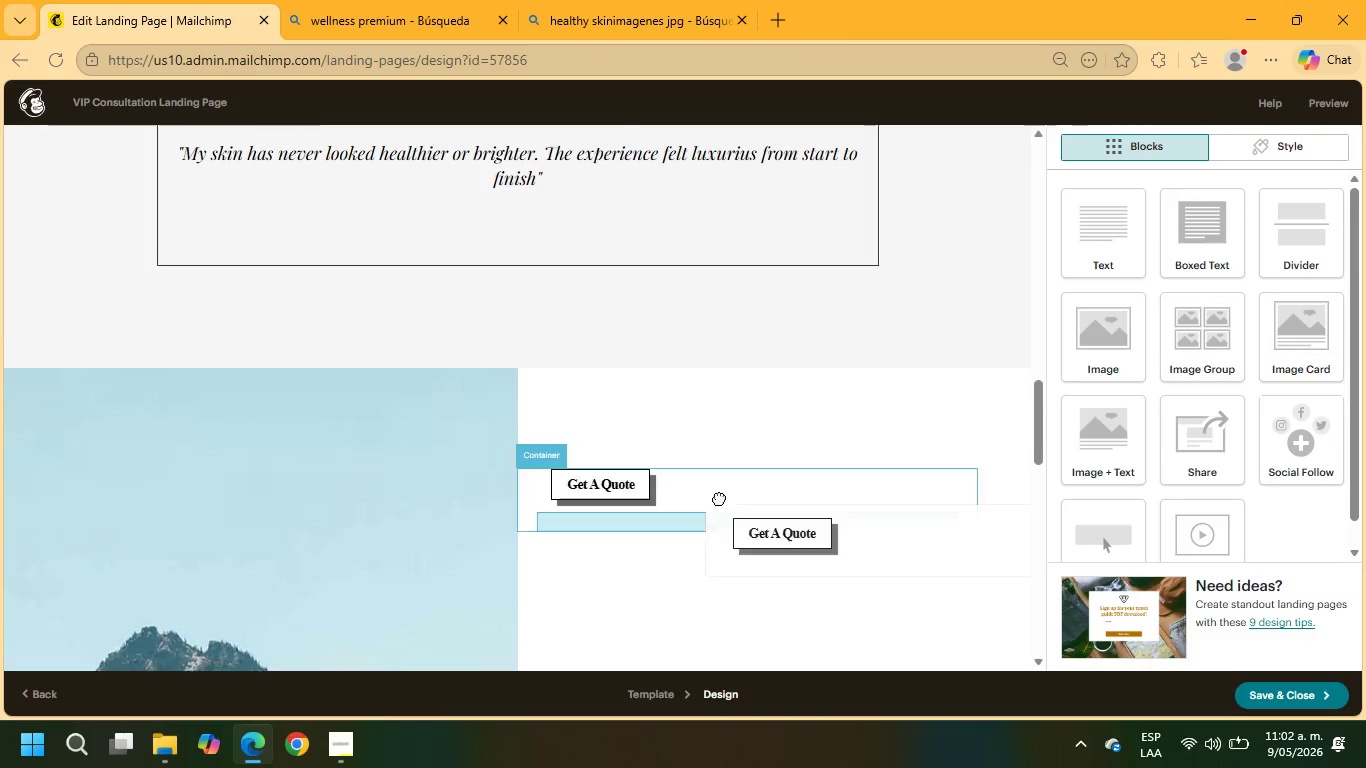 
left_click([940, 491])
 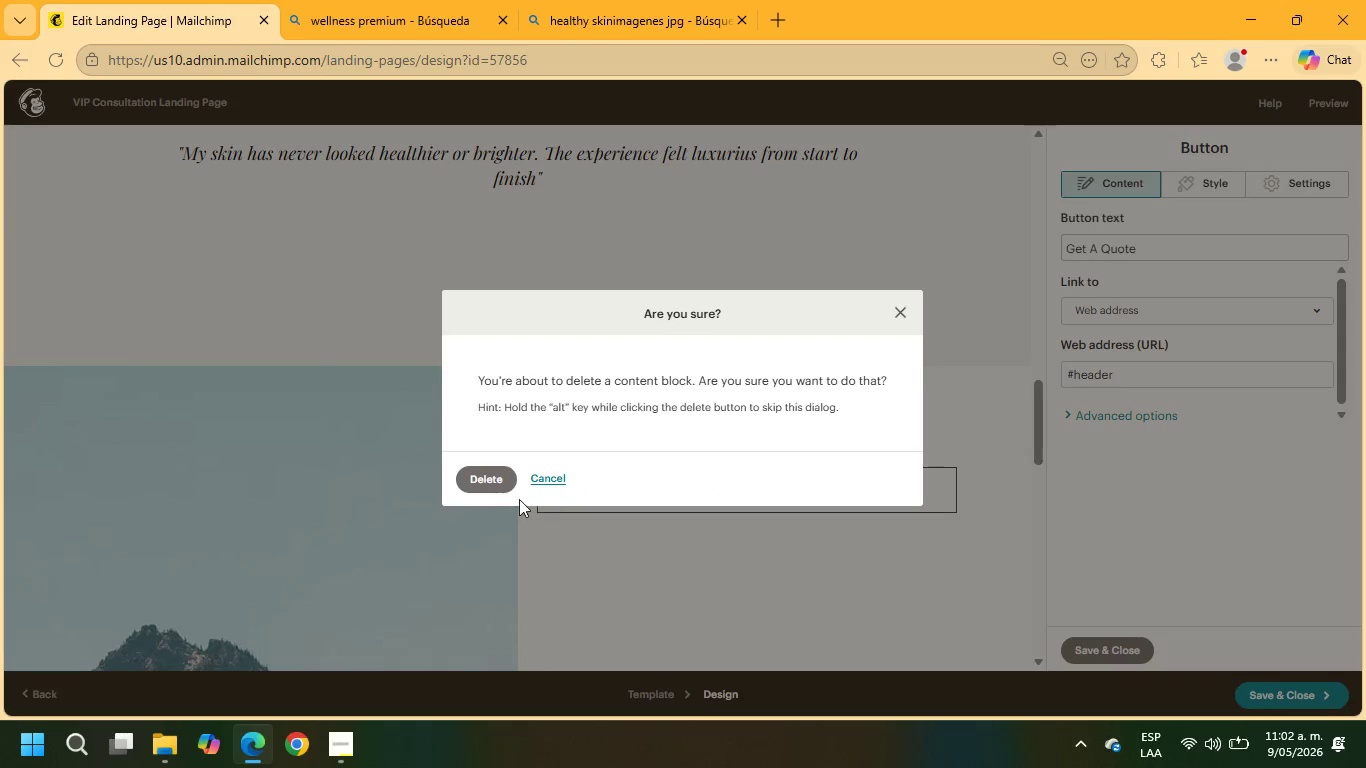 
left_click([492, 482])
 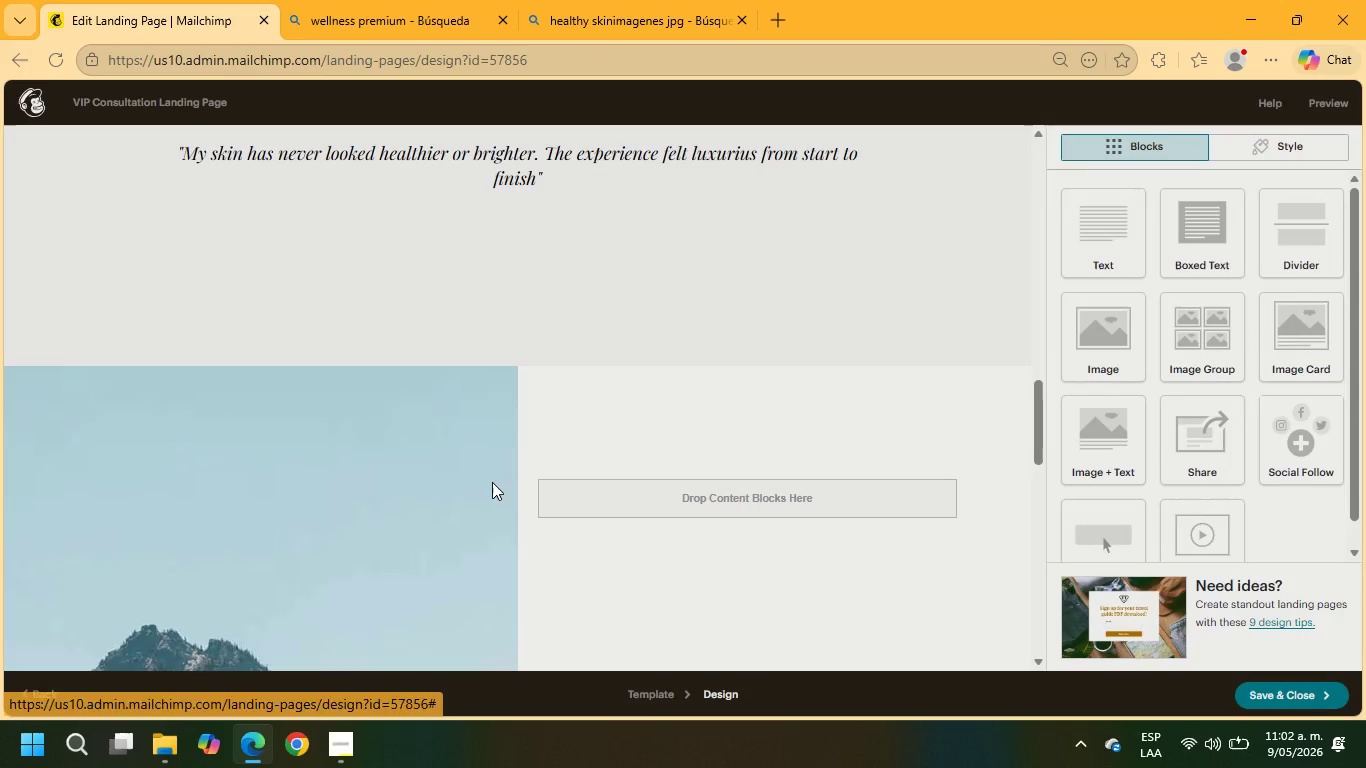 
left_click([401, 488])
 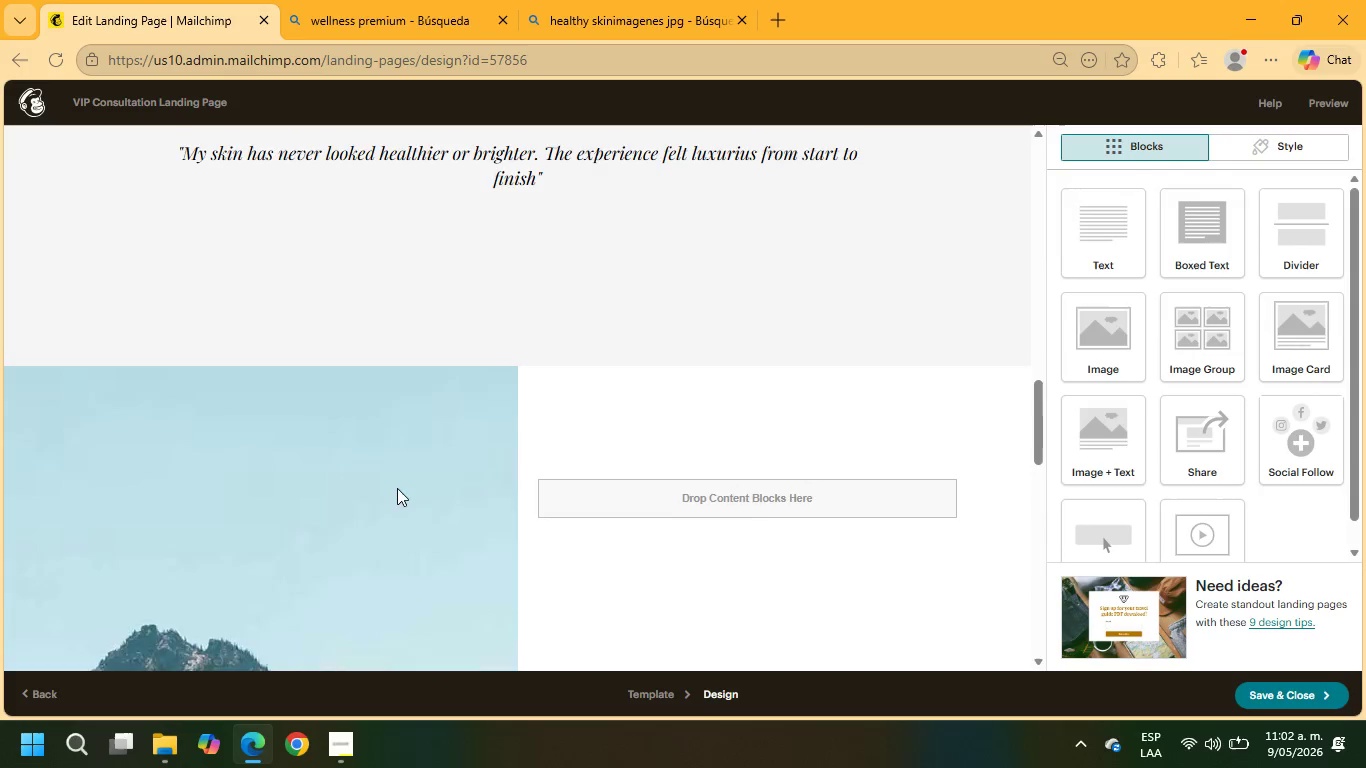 
scroll: coordinate [394, 490], scroll_direction: down, amount: 14.0
 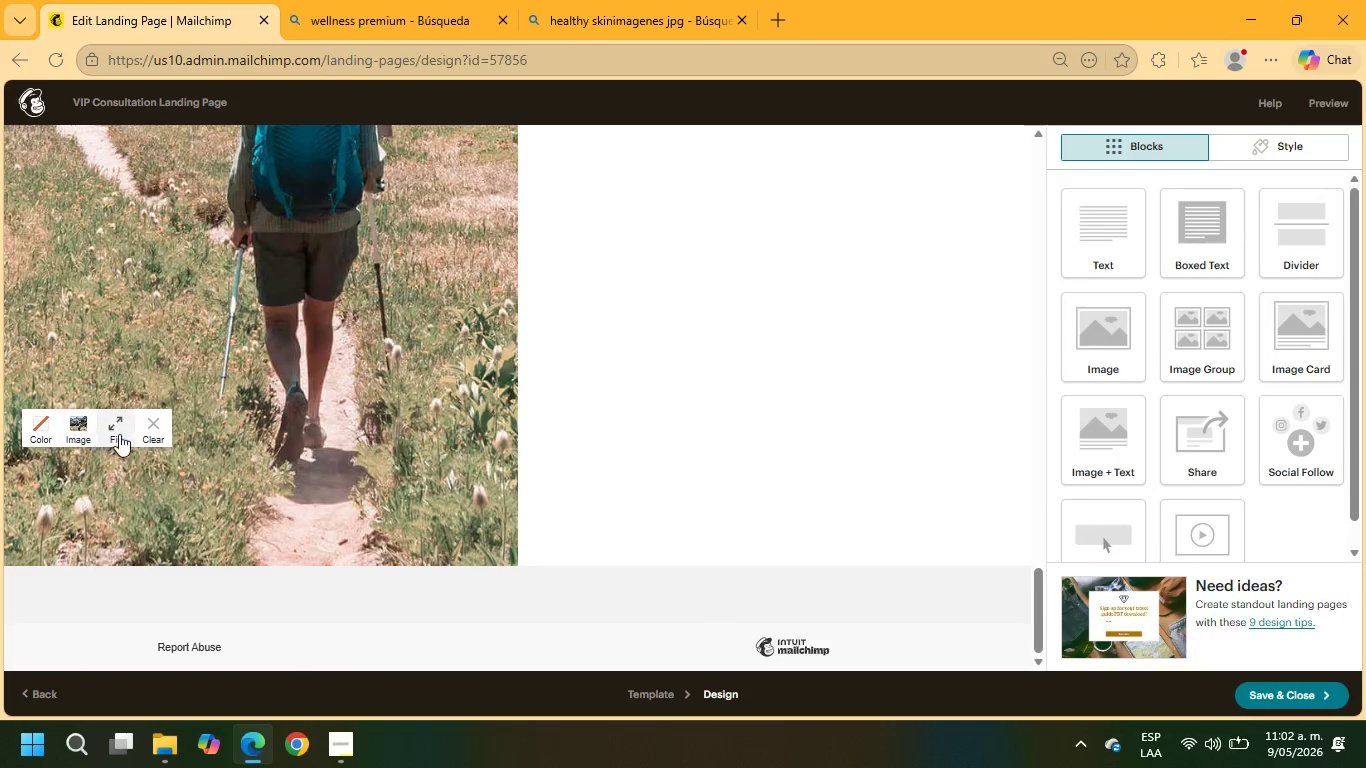 
left_click([138, 426])
 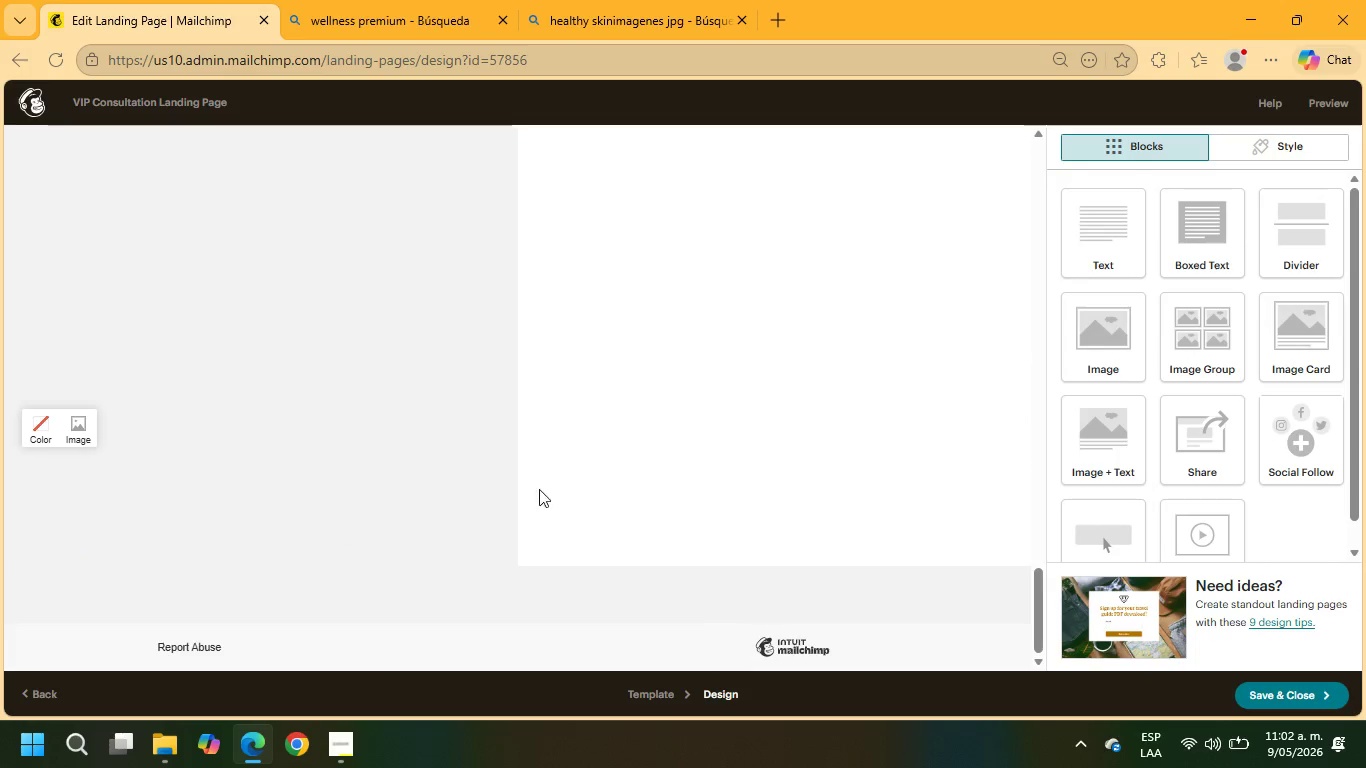 
scroll: coordinate [587, 494], scroll_direction: up, amount: 15.0
 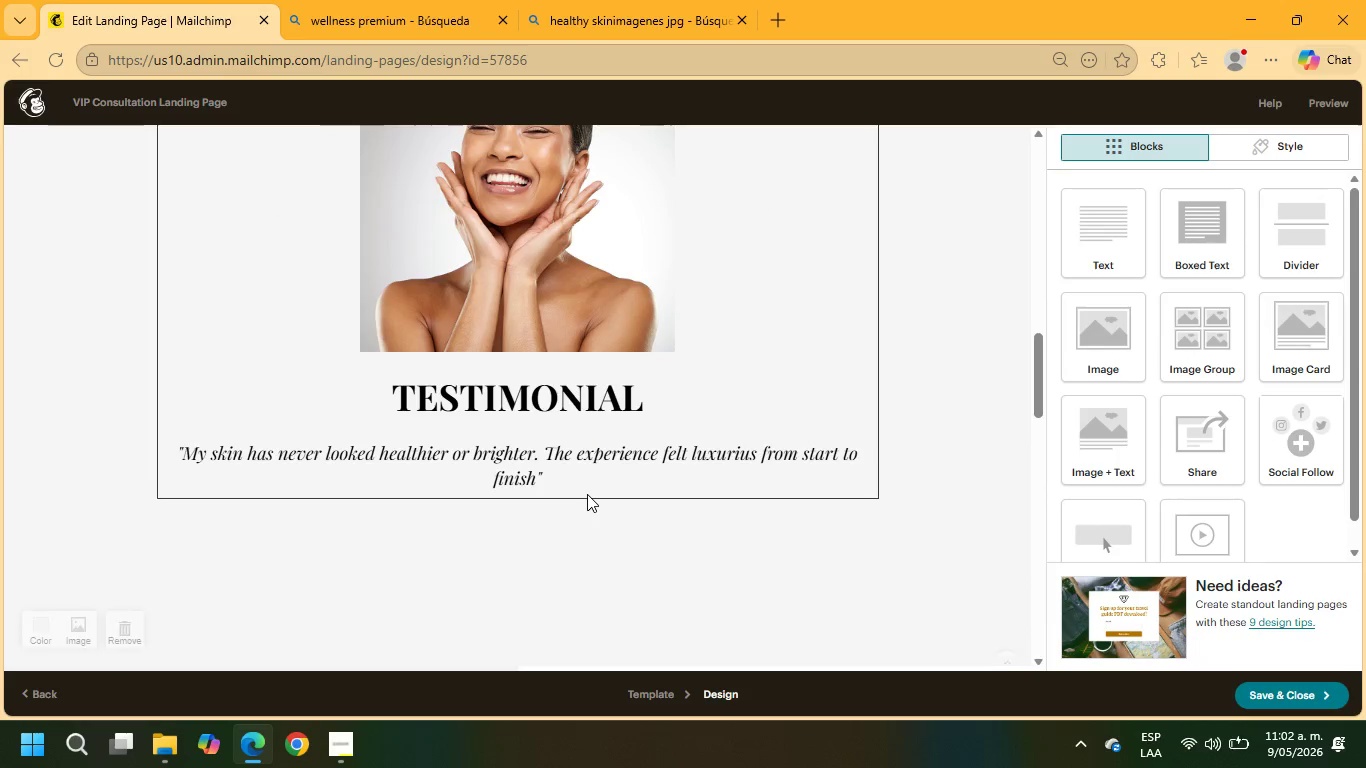 
scroll: coordinate [587, 494], scroll_direction: down, amount: 3.0
 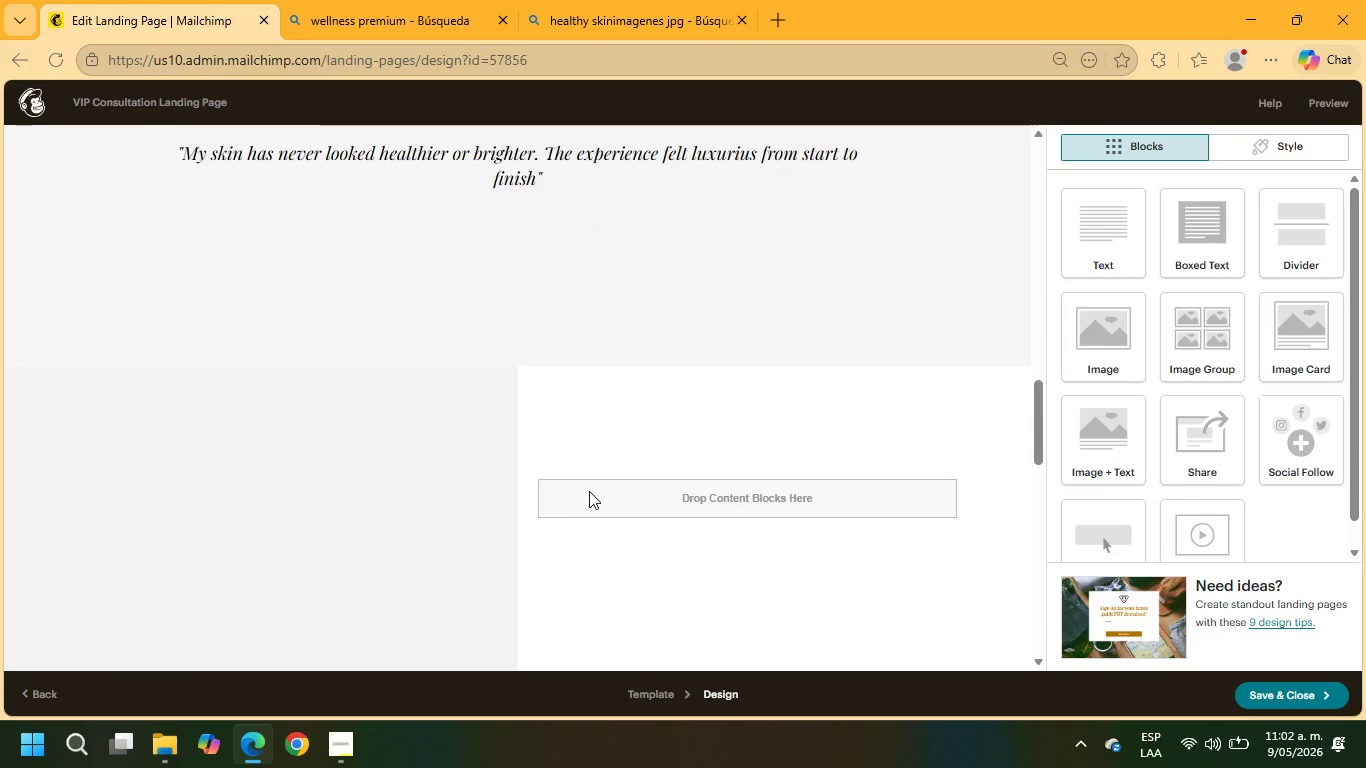 
left_click([449, 445])
 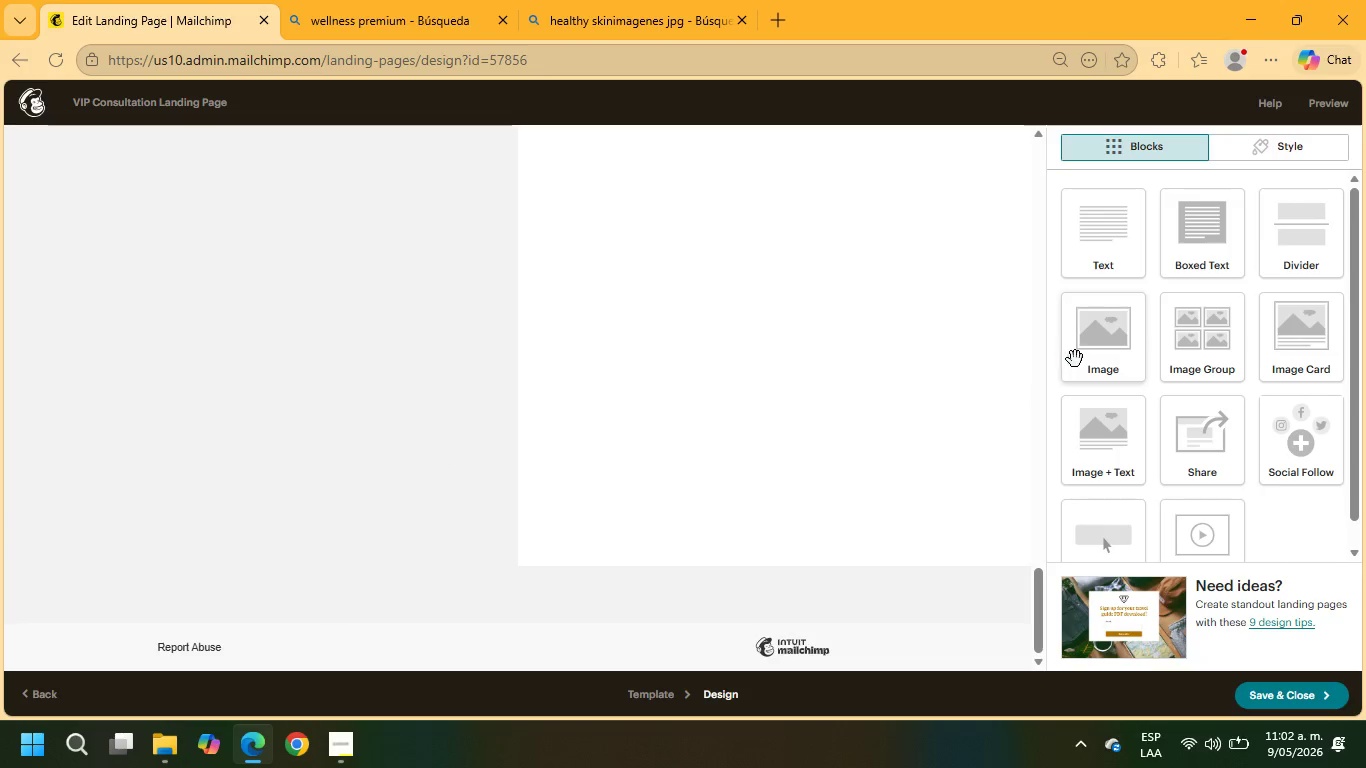 
scroll: coordinate [586, 486], scroll_direction: down, amount: 13.0
 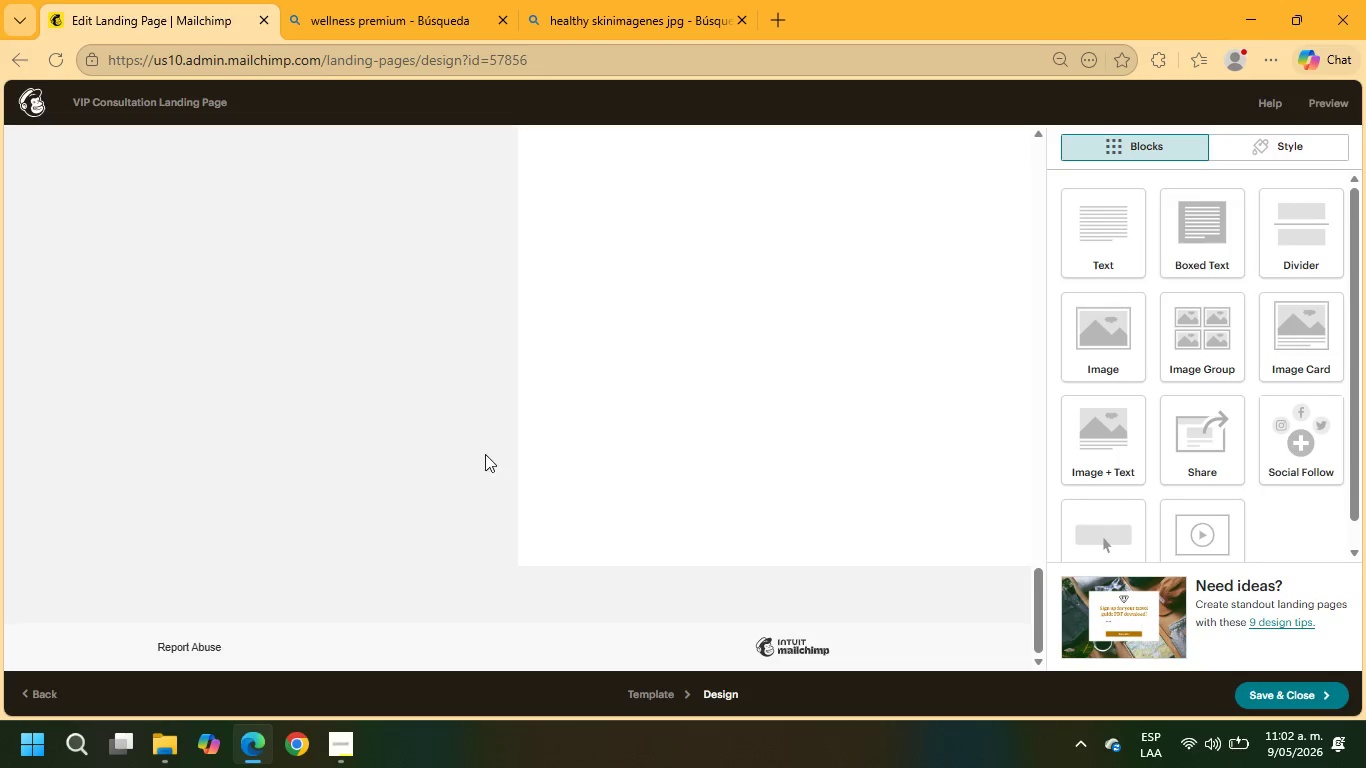 
left_click([1086, 356])
 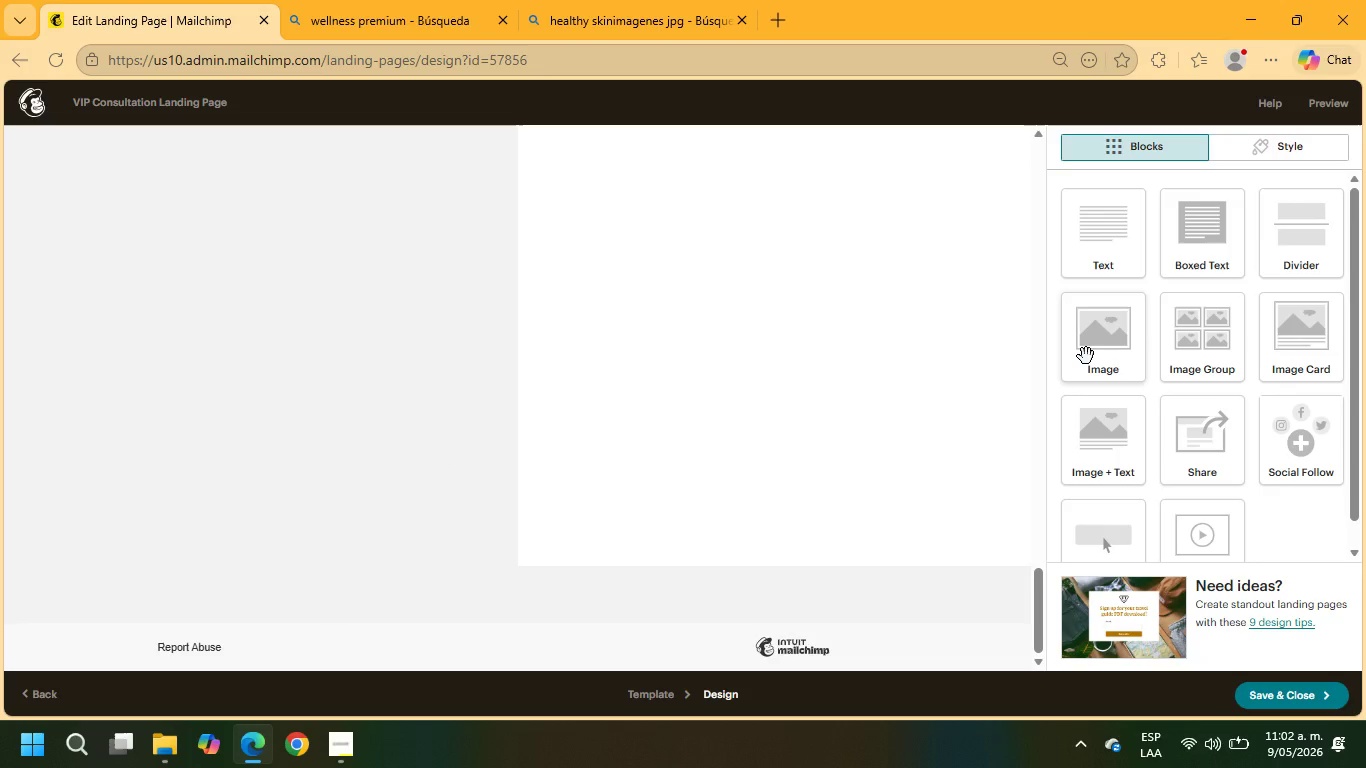 
scroll: coordinate [638, 384], scroll_direction: up, amount: 24.0
 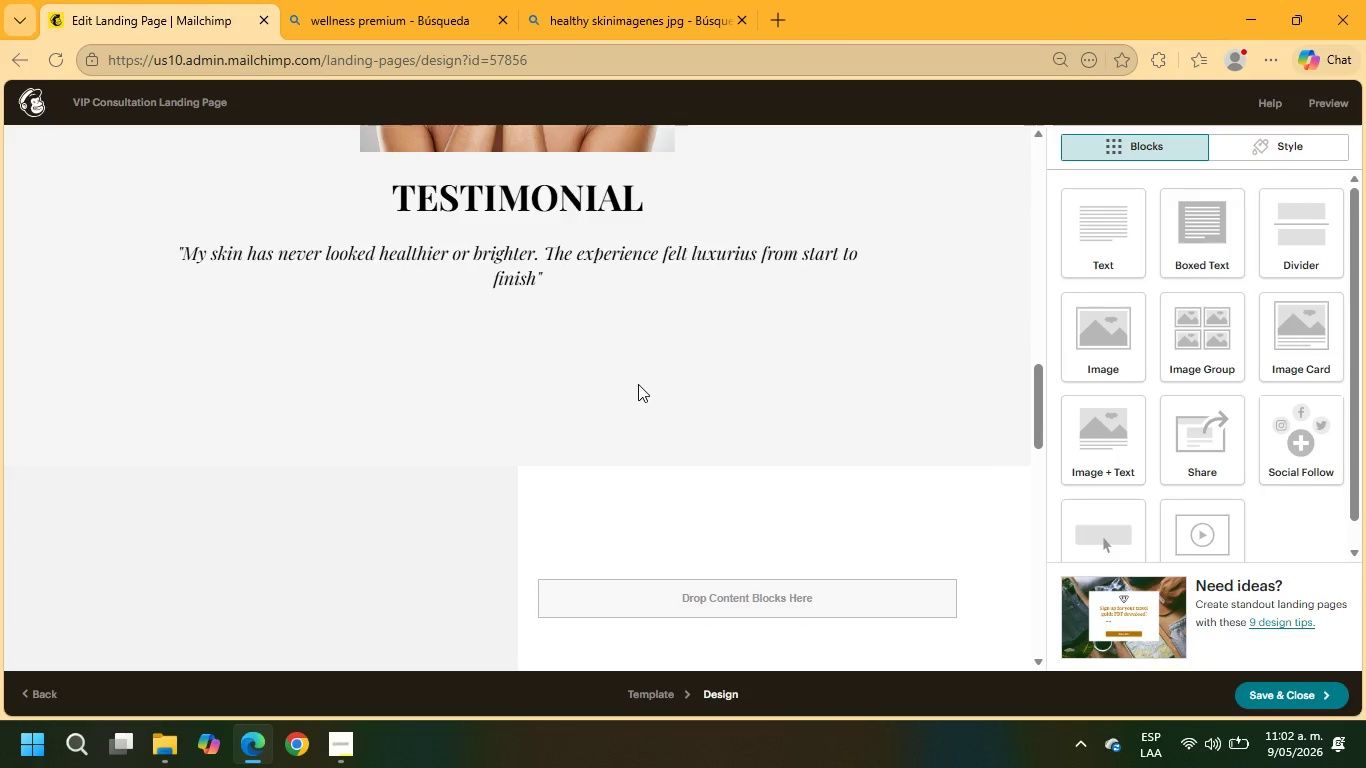 
scroll: coordinate [274, 483], scroll_direction: down, amount: 14.0
 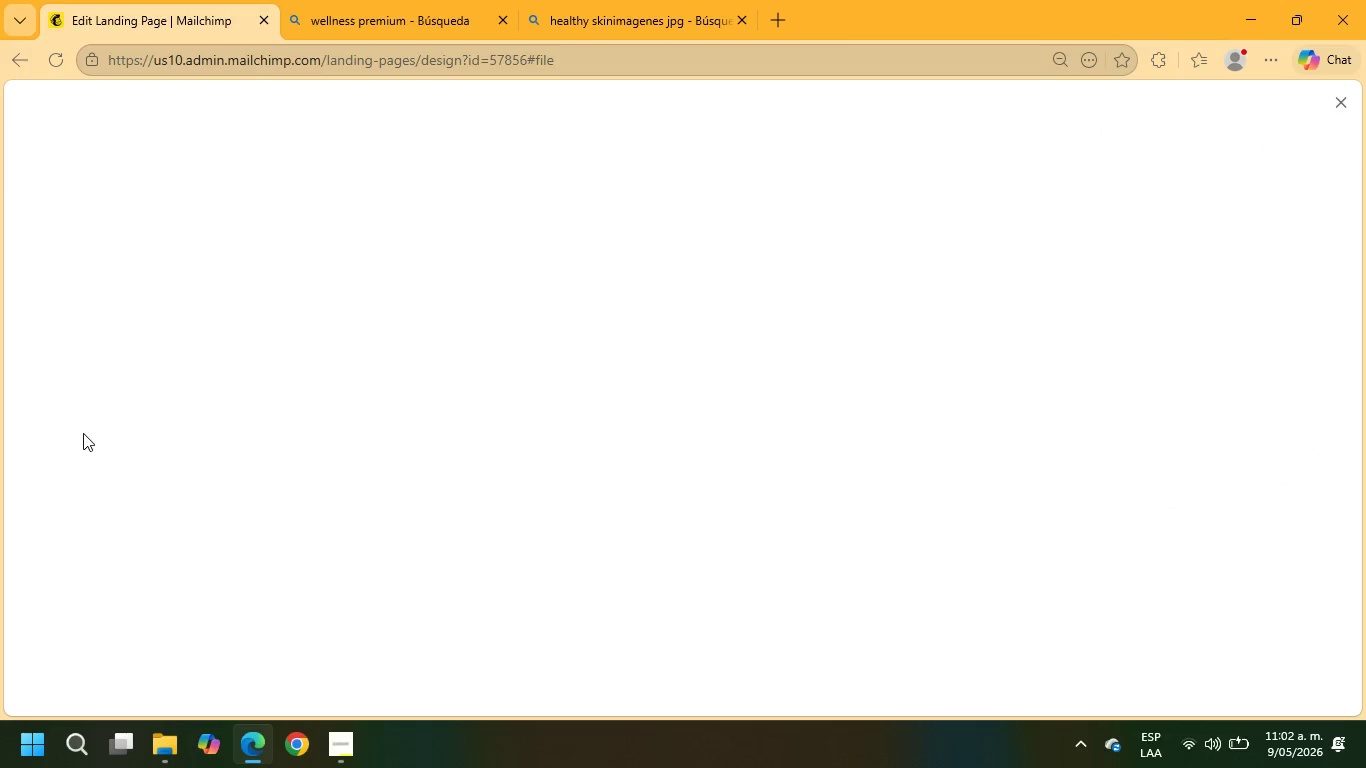 
mouse_move([826, 395])
 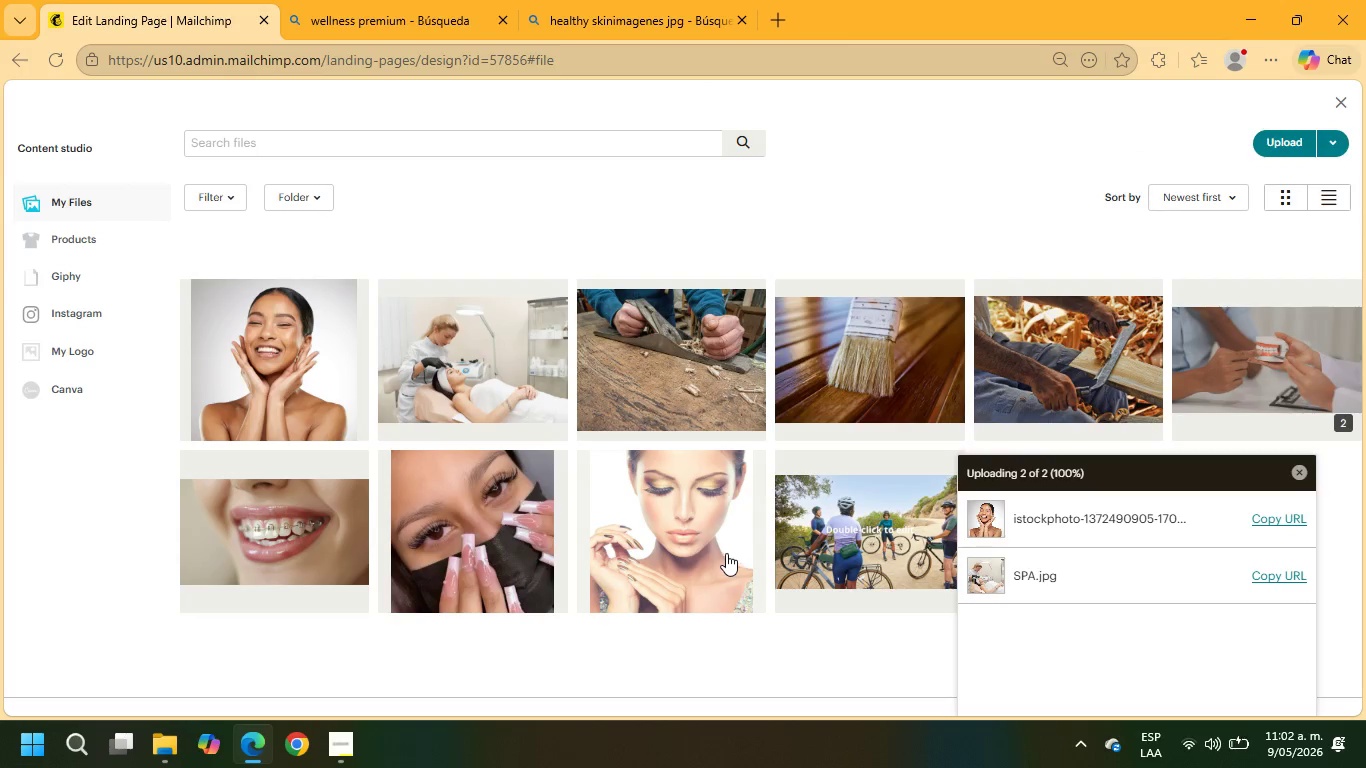 
left_click([697, 509])
 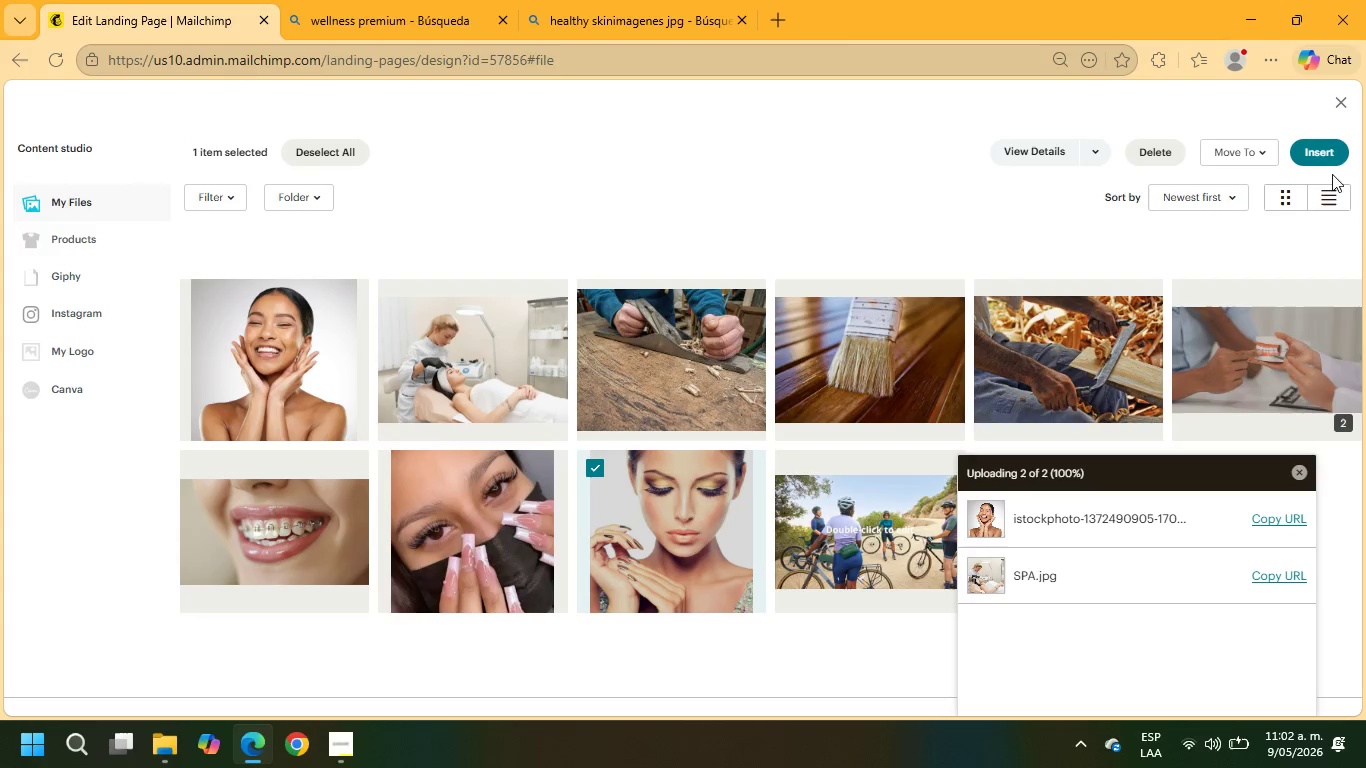 
mouse_move([1278, 181])
 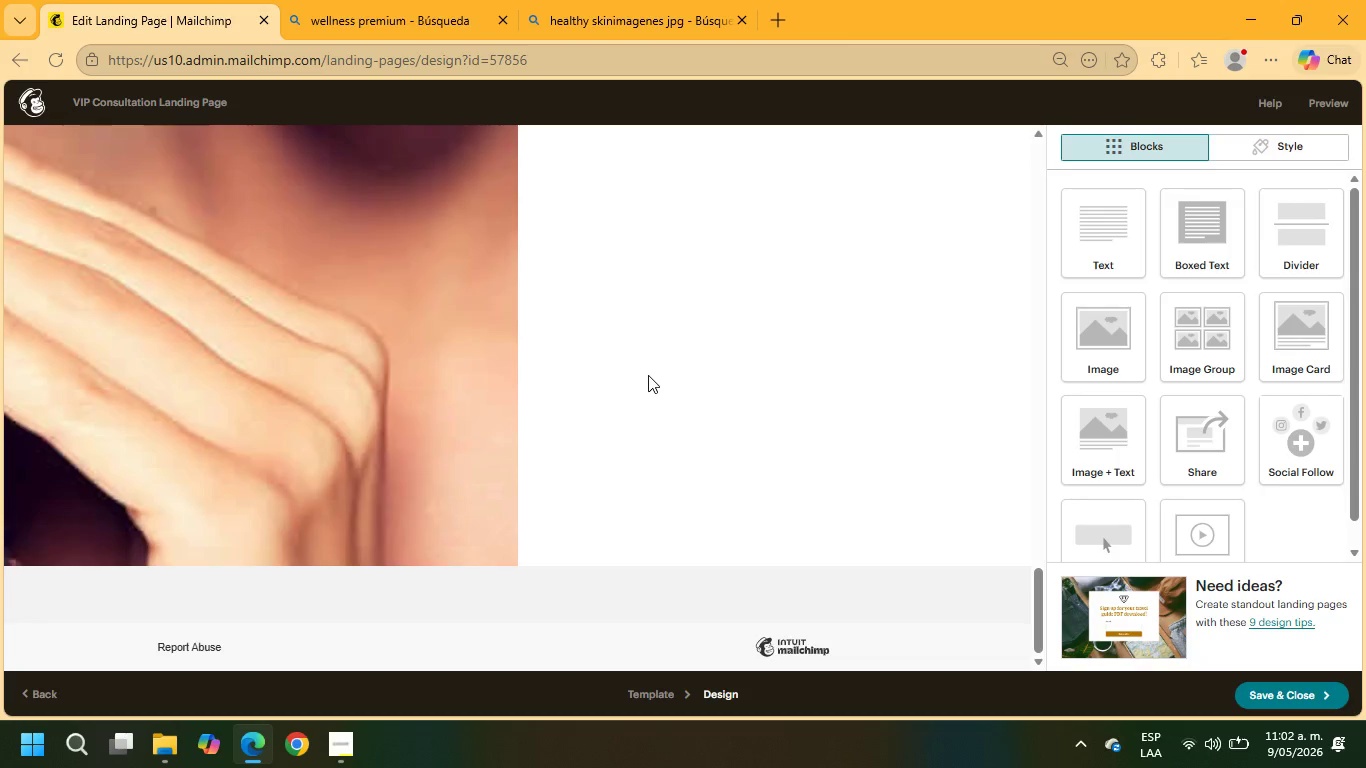 
scroll: coordinate [650, 374], scroll_direction: up, amount: 11.0
 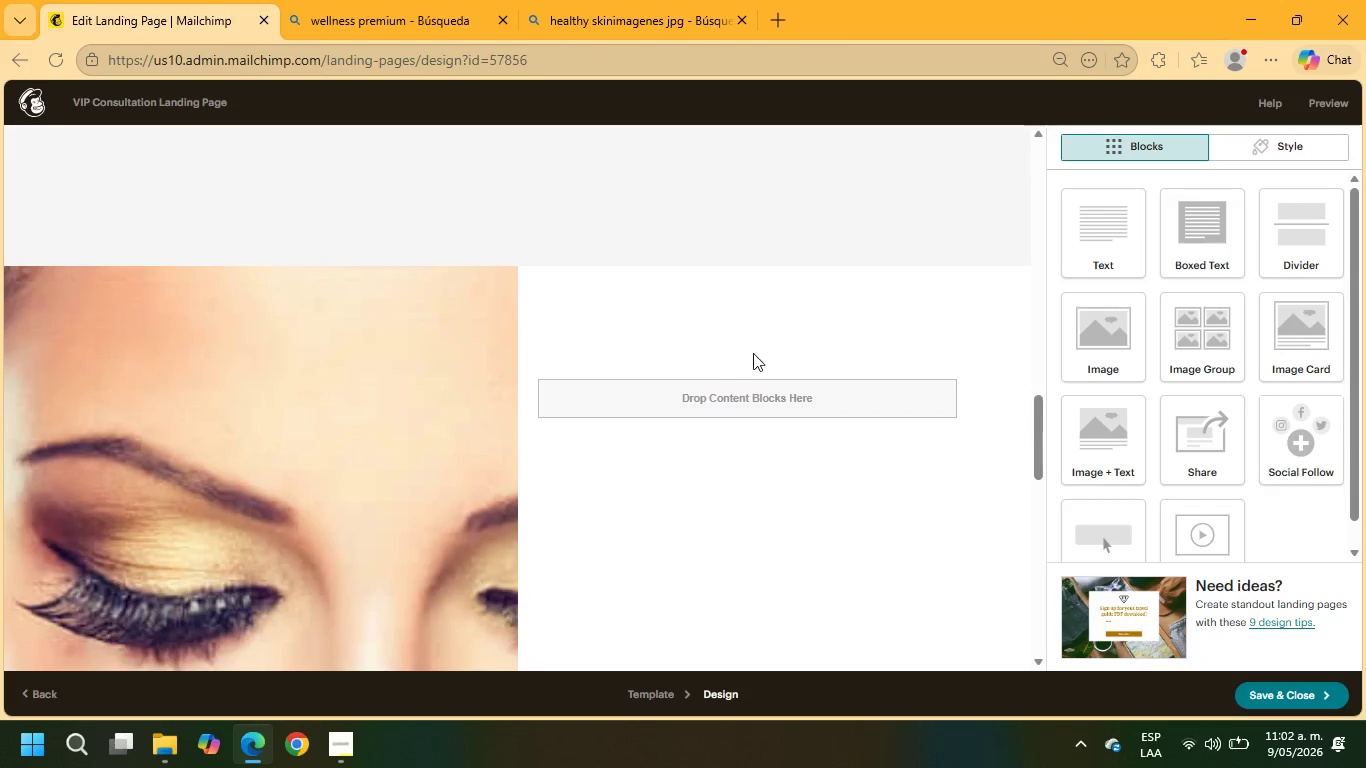 
left_click([779, 350])
 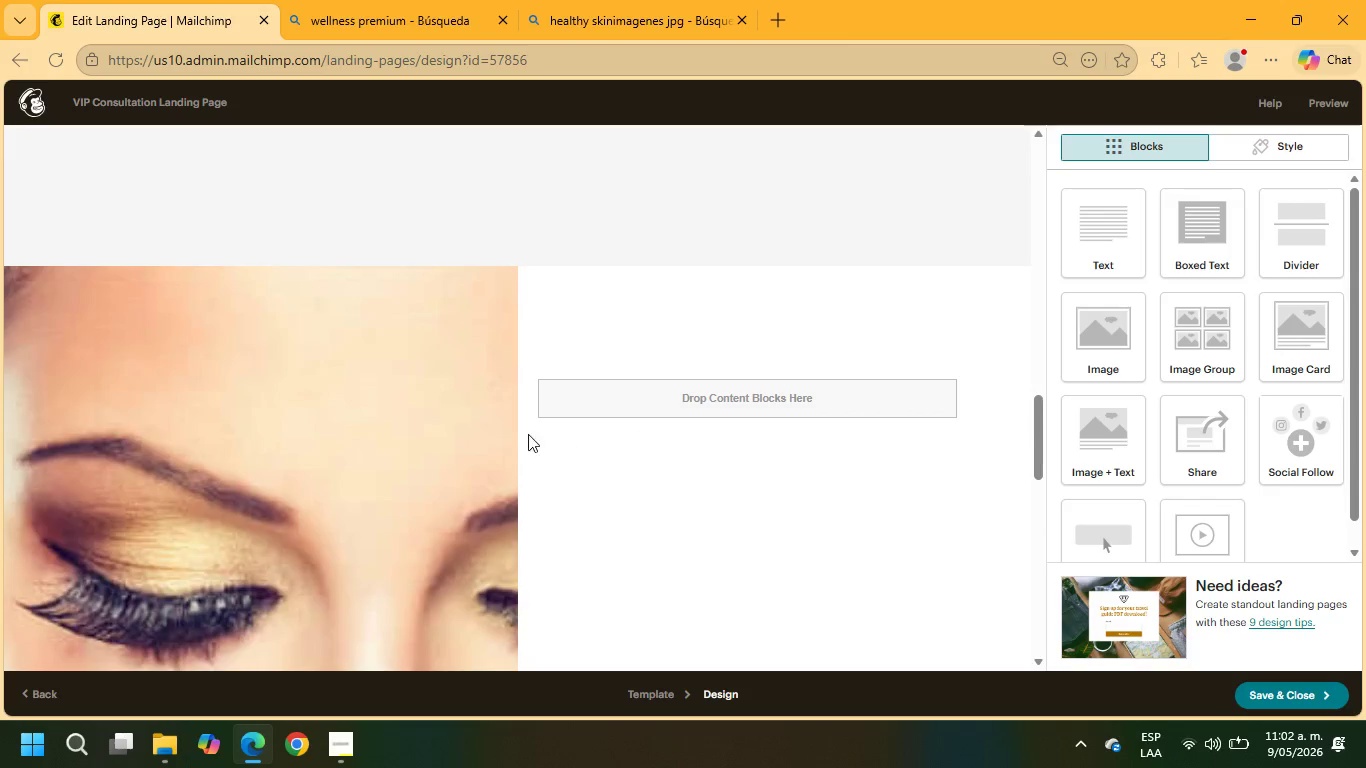 
wait(5.19)
 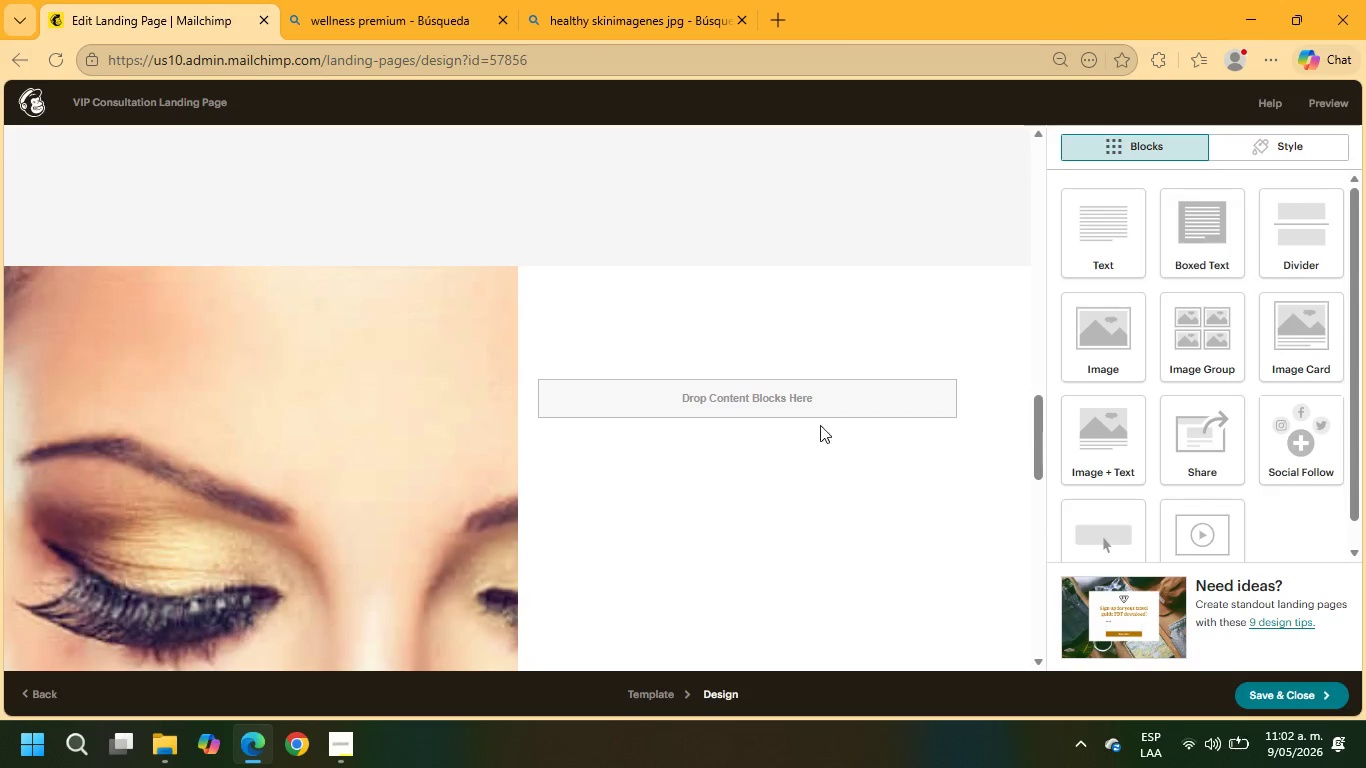 
left_click([757, 402])
 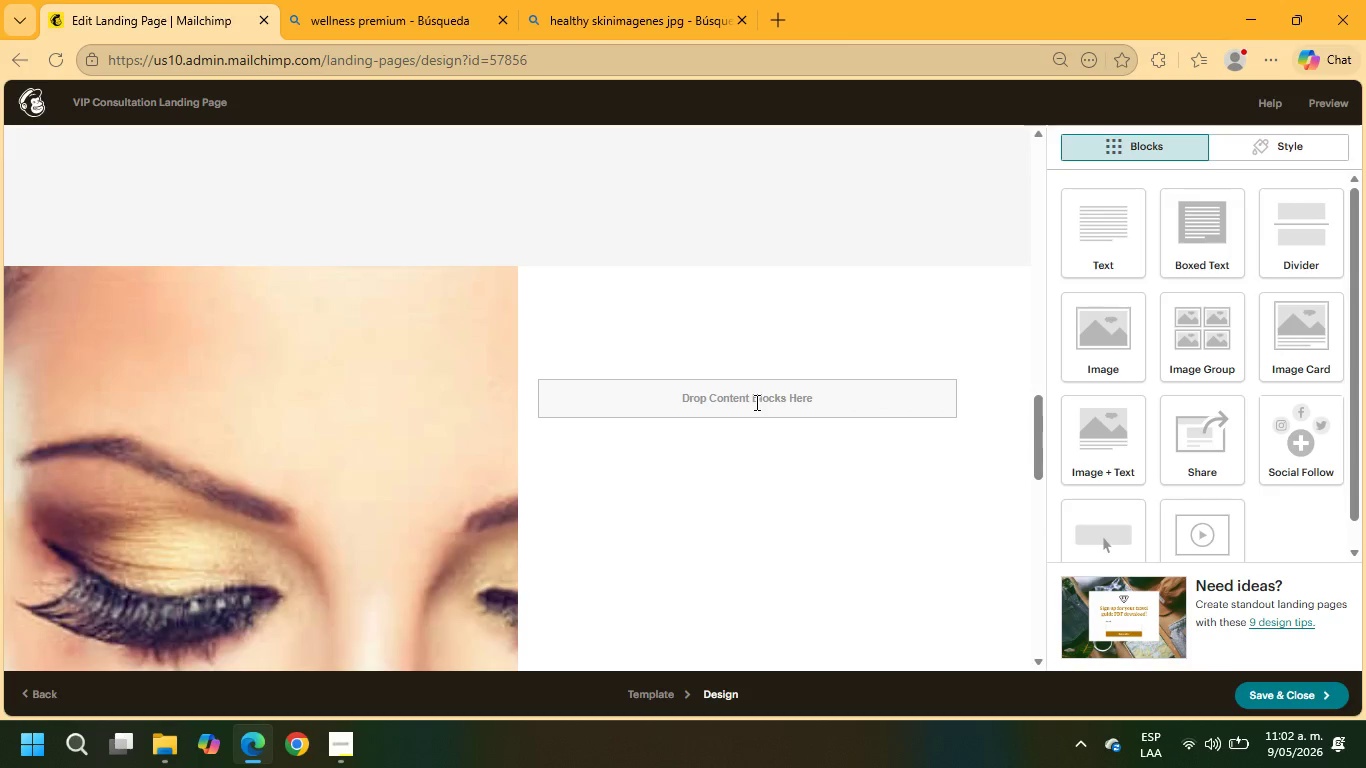 
scroll: coordinate [753, 406], scroll_direction: up, amount: 2.0
 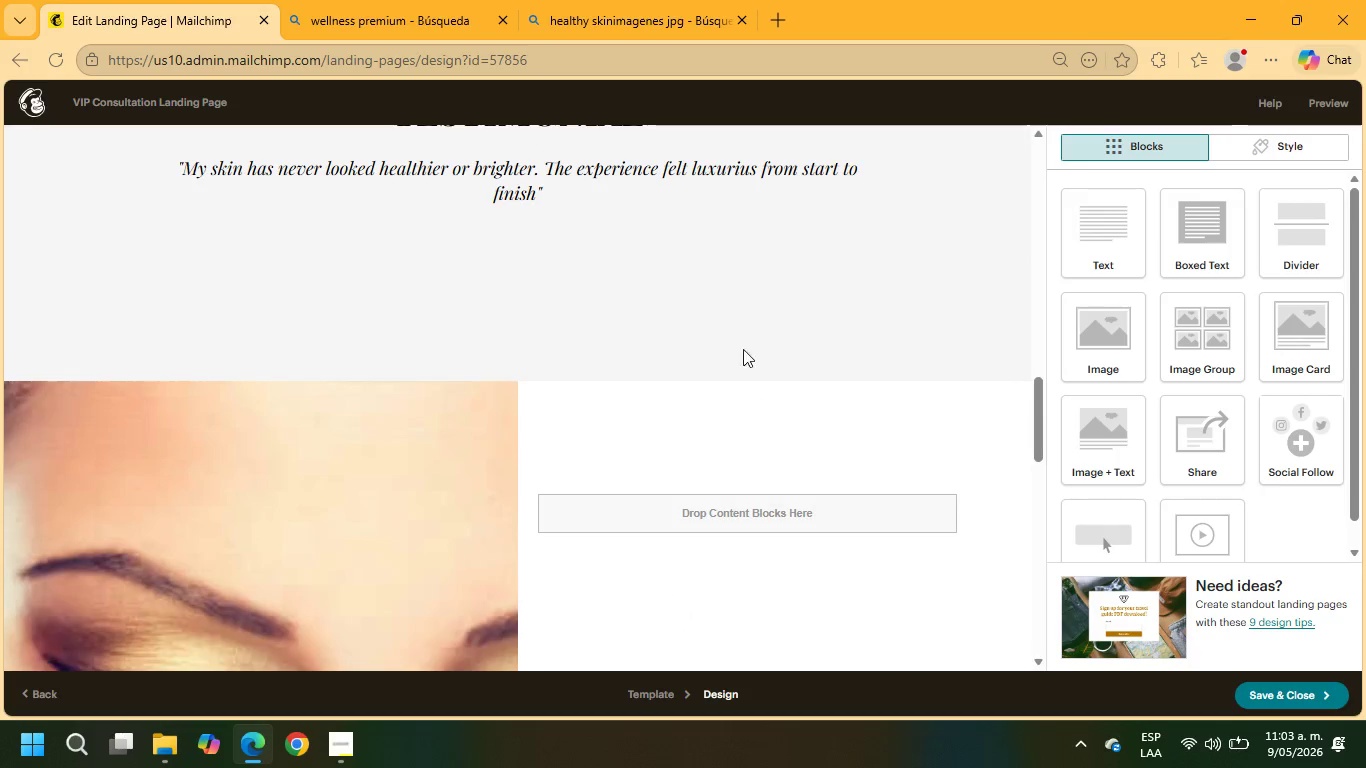 
left_click([658, 0])
 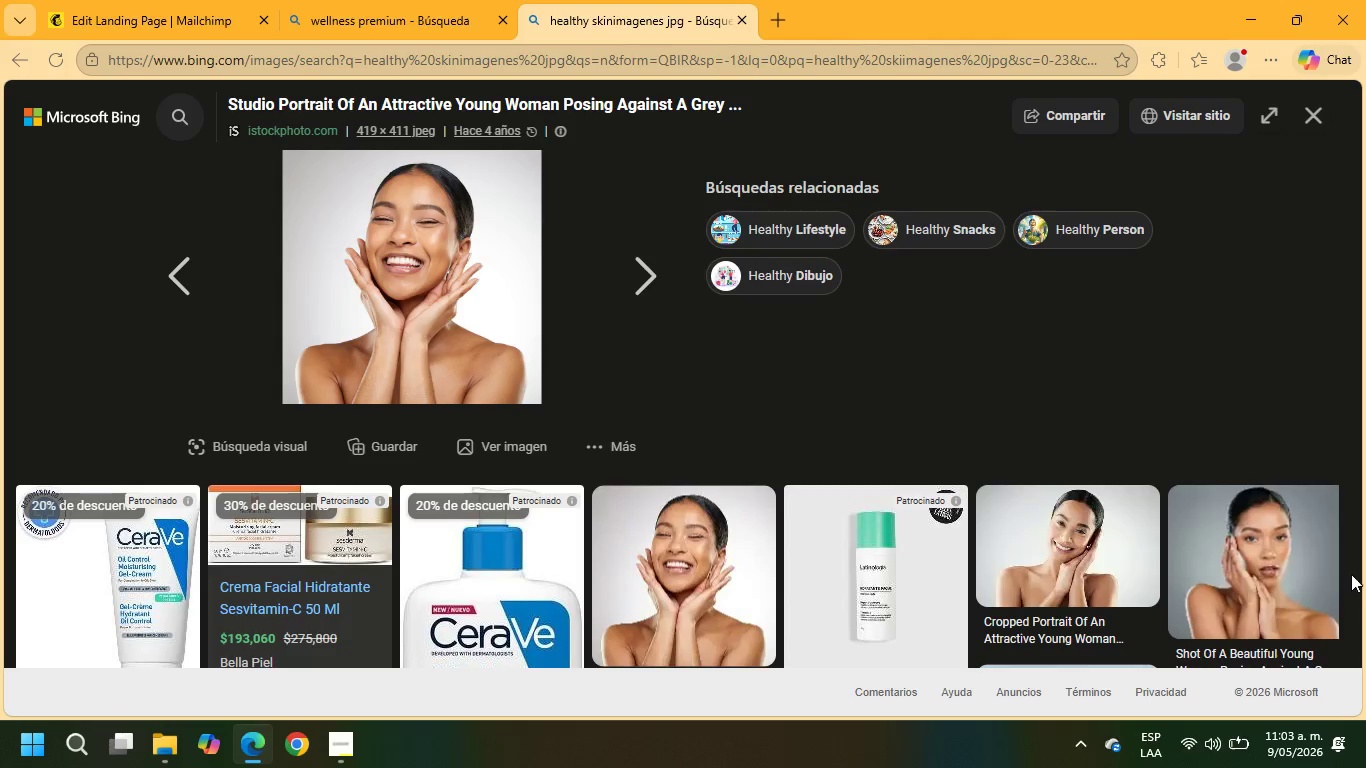 
left_click([1304, 571])
 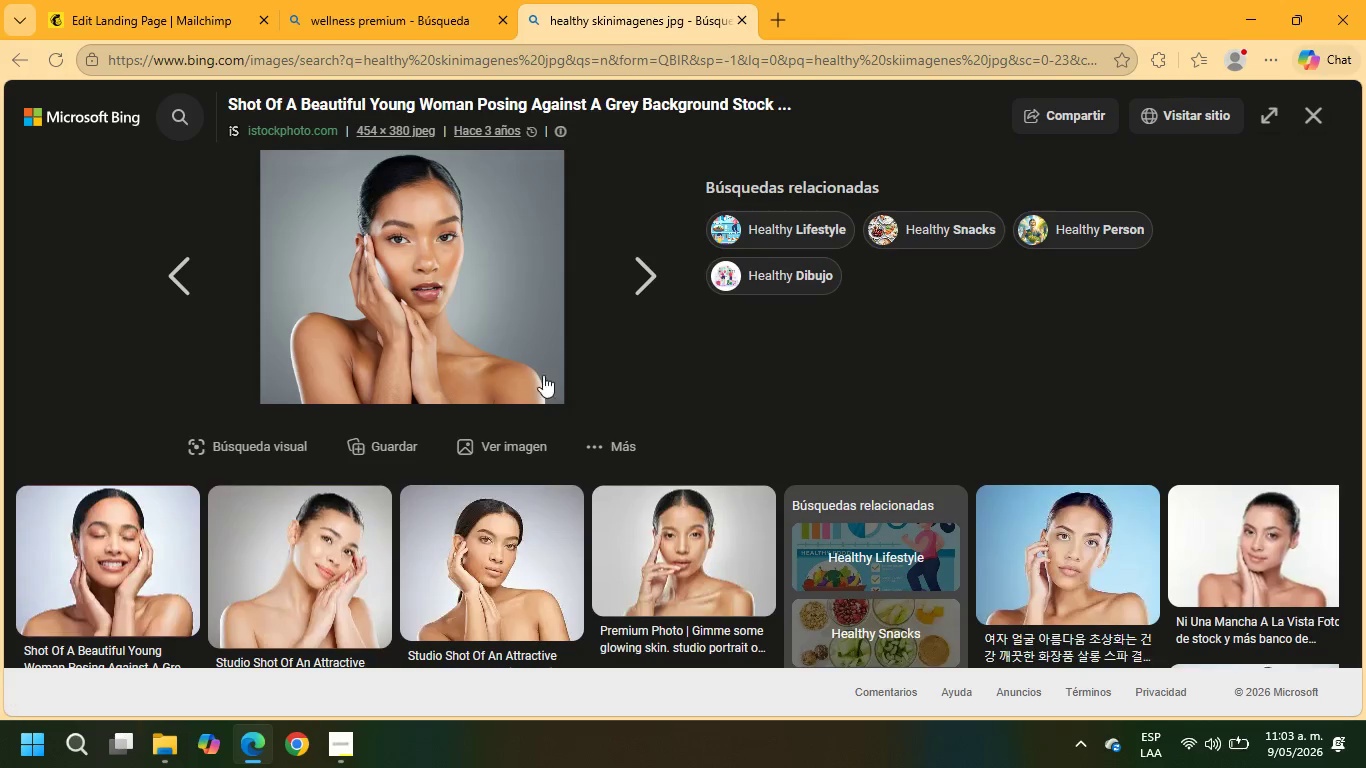 
right_click([417, 265])
 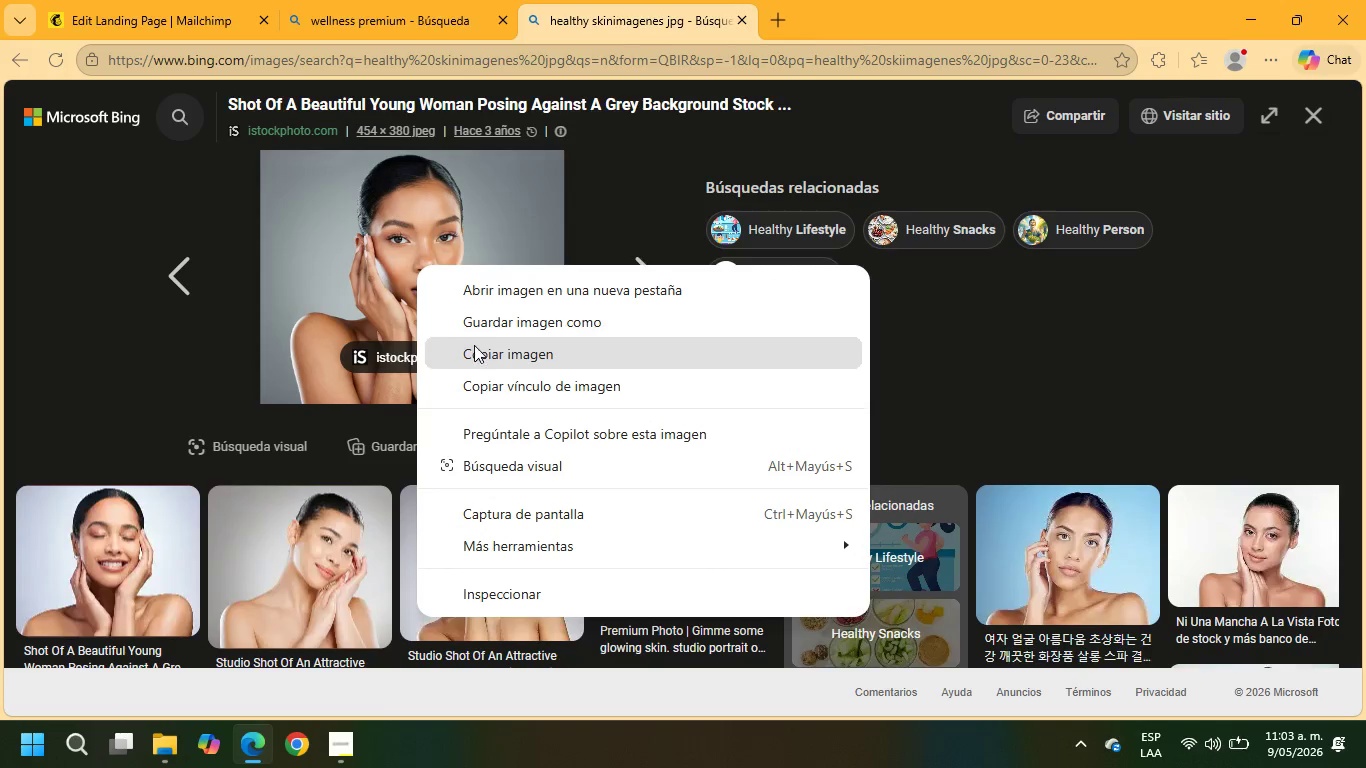 
left_click([479, 326])
 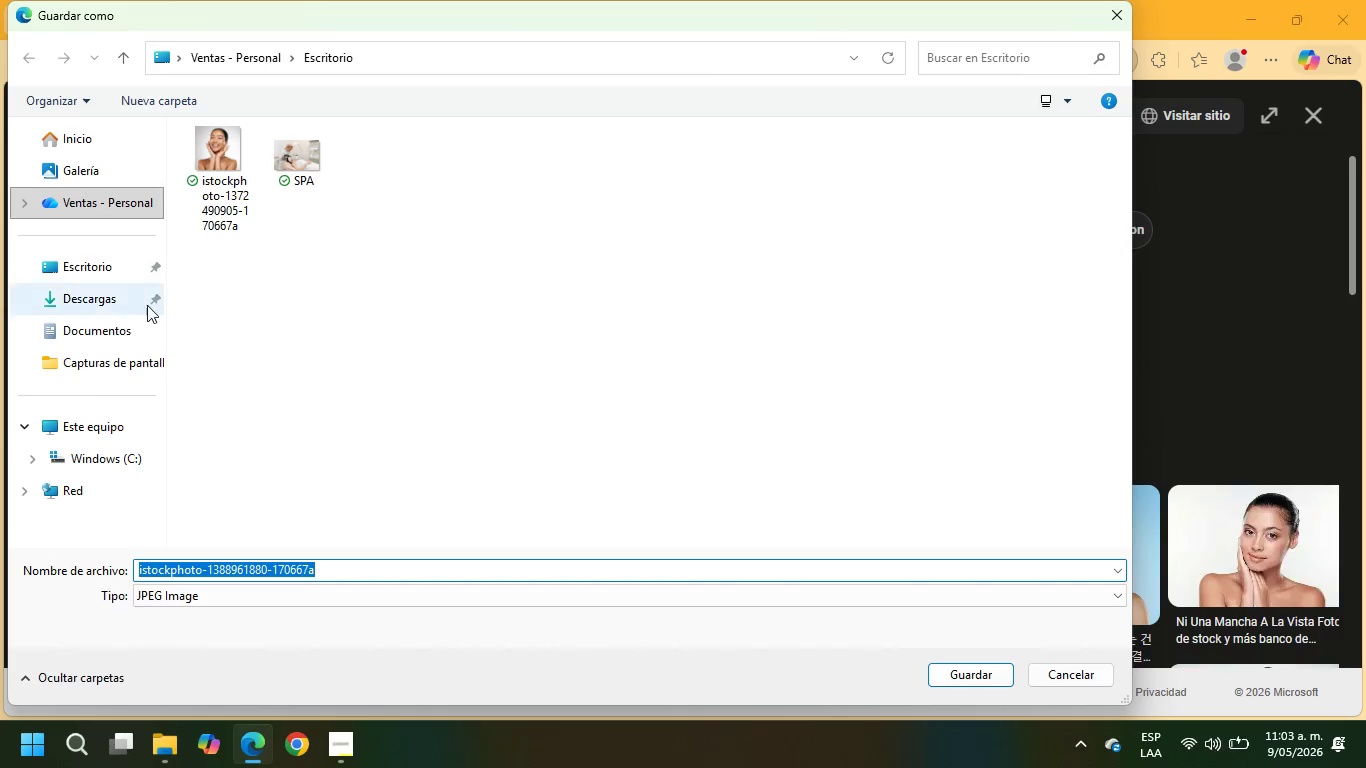 
left_click([98, 270])
 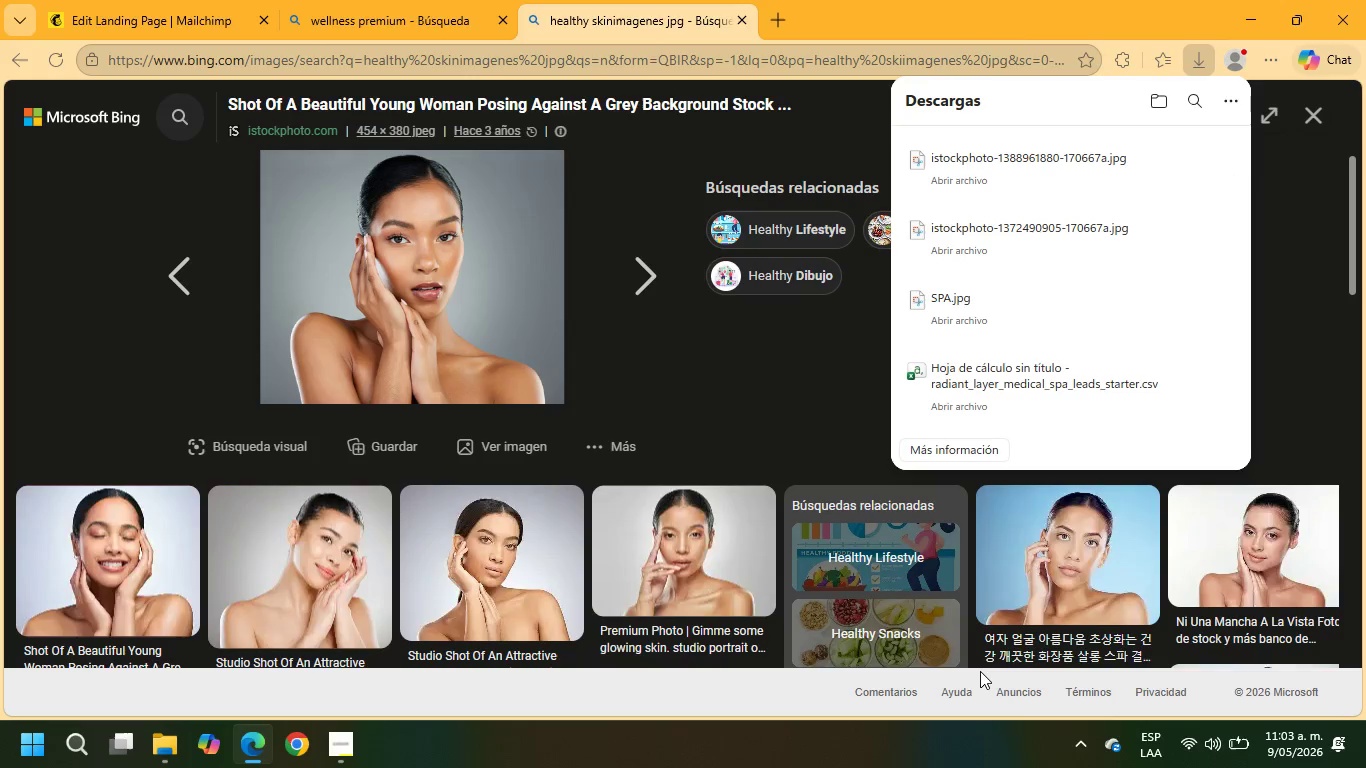 
left_click([183, 0])
 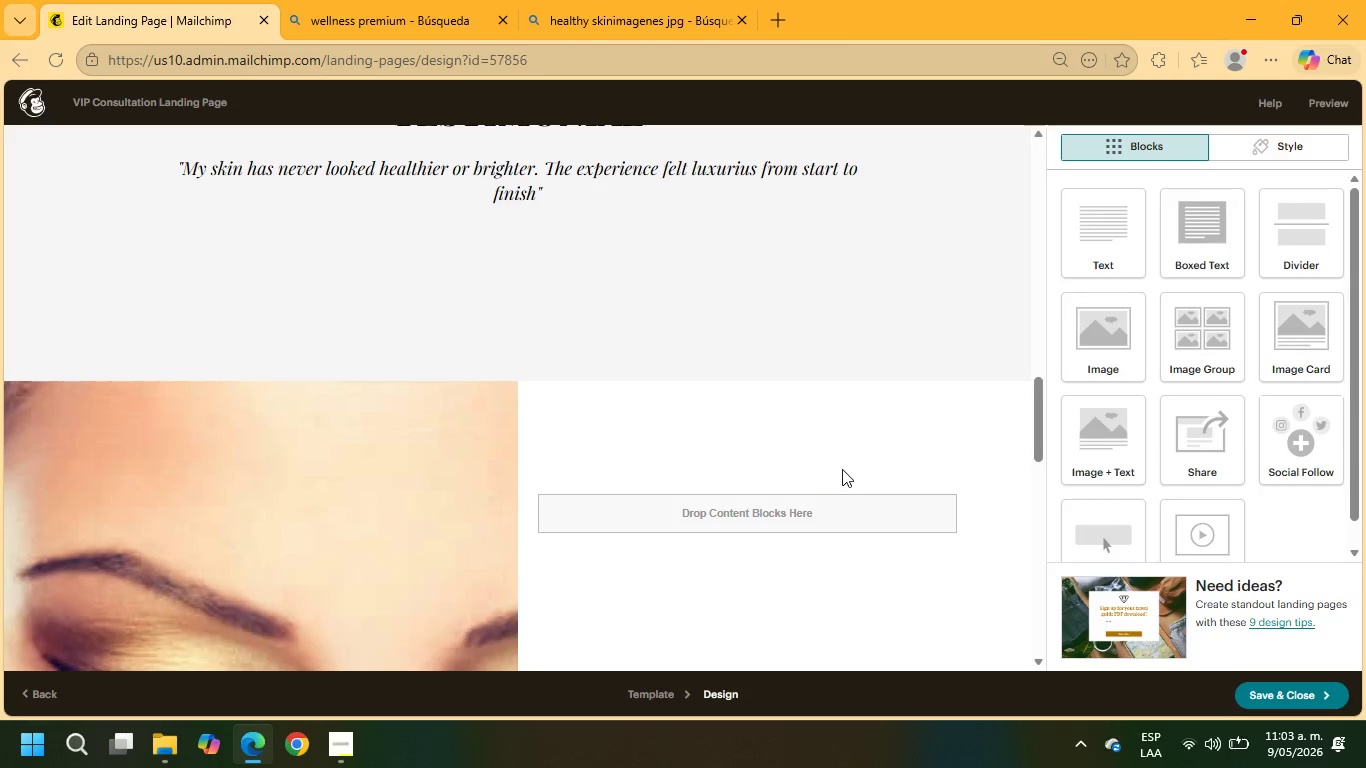 
scroll: coordinate [902, 395], scroll_direction: down, amount: 4.0
 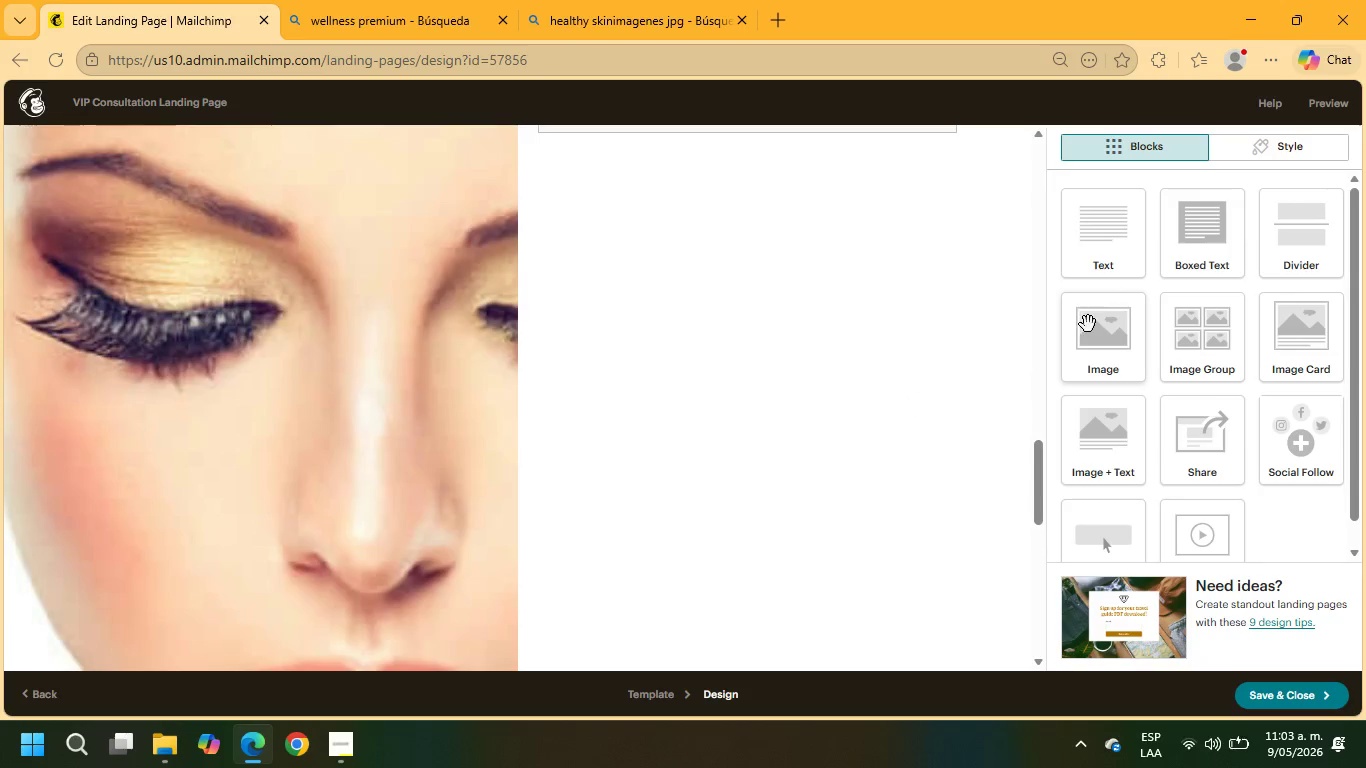 
scroll: coordinate [720, 368], scroll_direction: up, amount: 9.0
 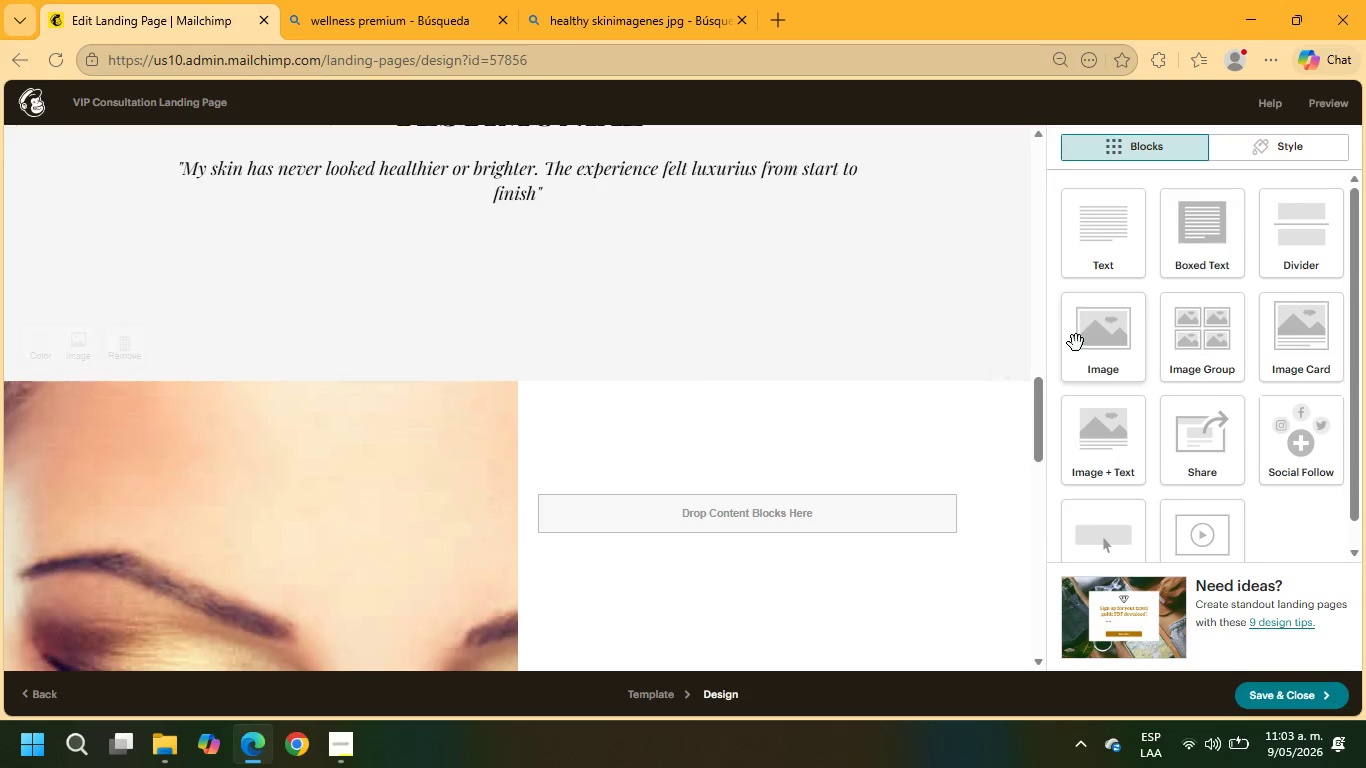 
left_click_drag(start_coordinate=[1089, 337], to_coordinate=[796, 476])
 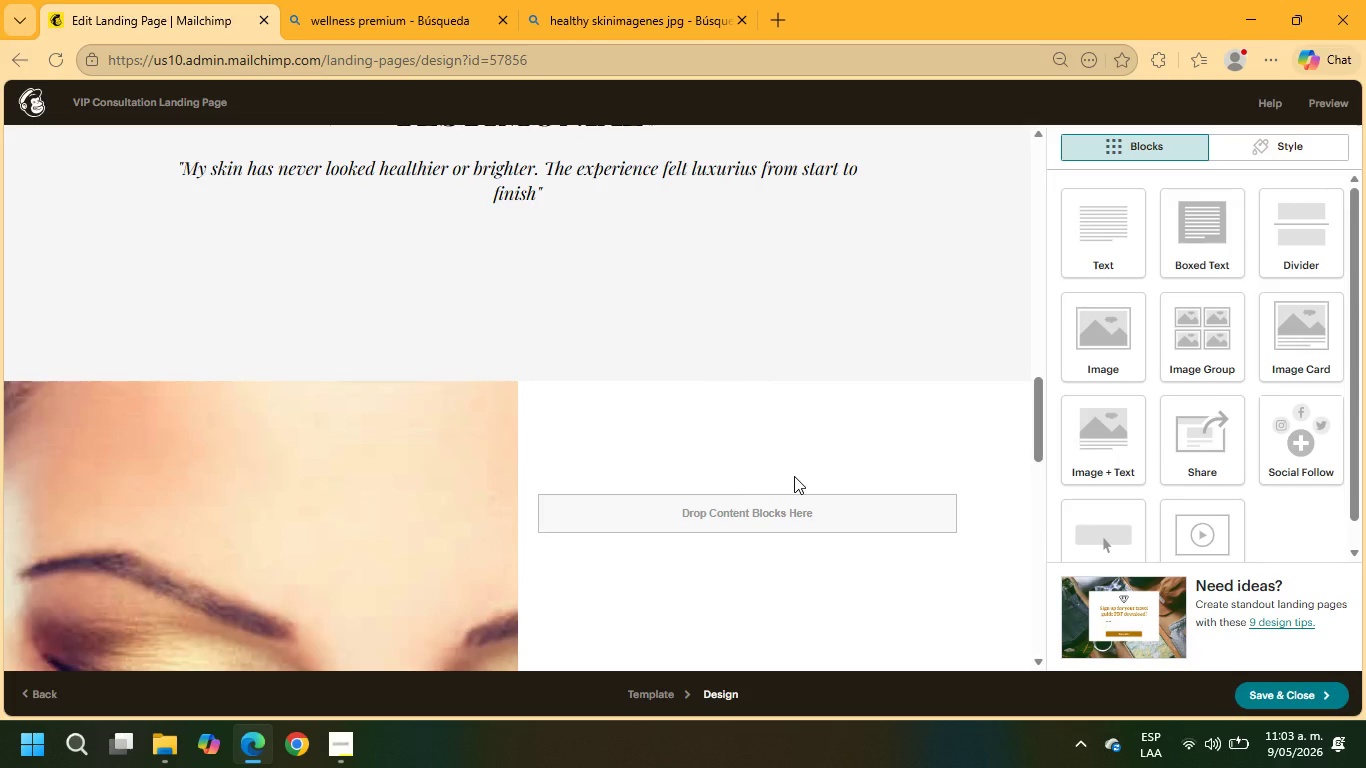 
scroll: coordinate [794, 476], scroll_direction: down, amount: 5.0
 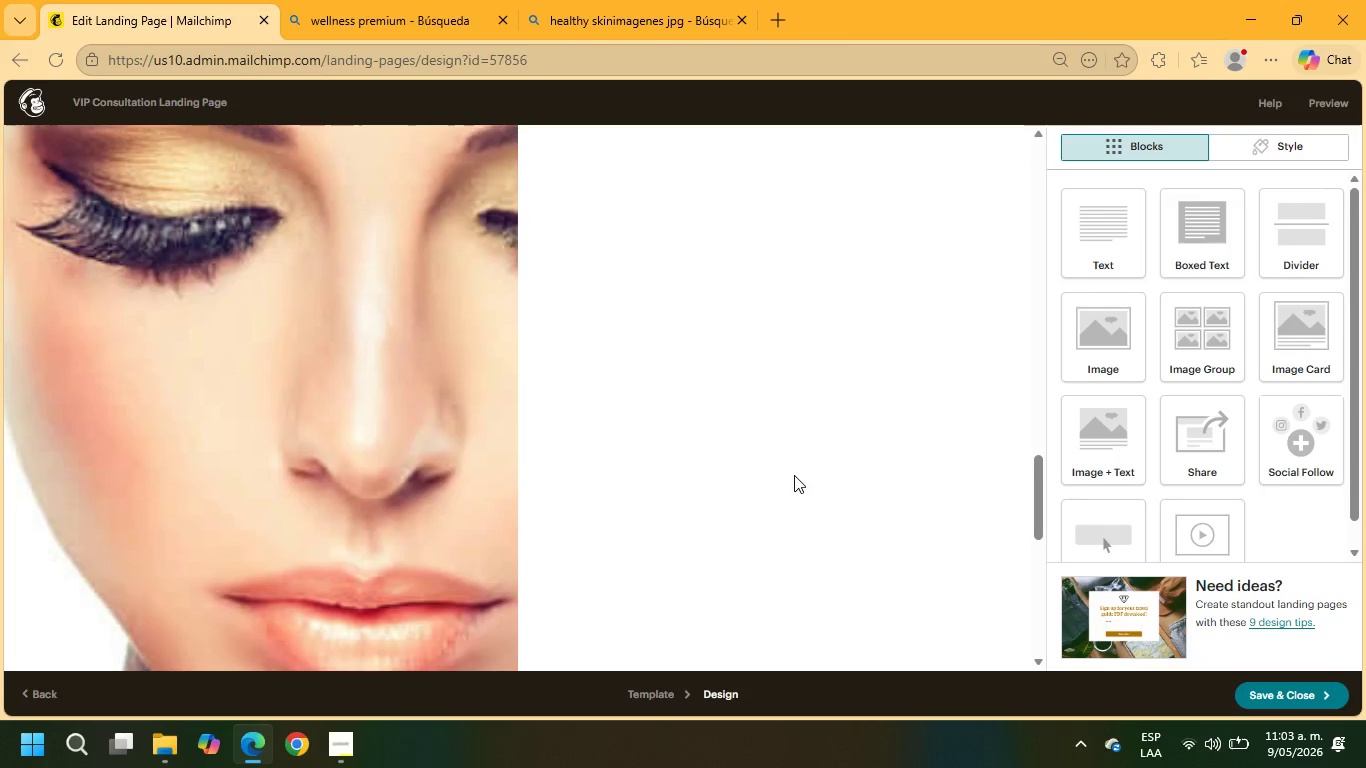 
scroll: coordinate [794, 475], scroll_direction: up, amount: 3.0
 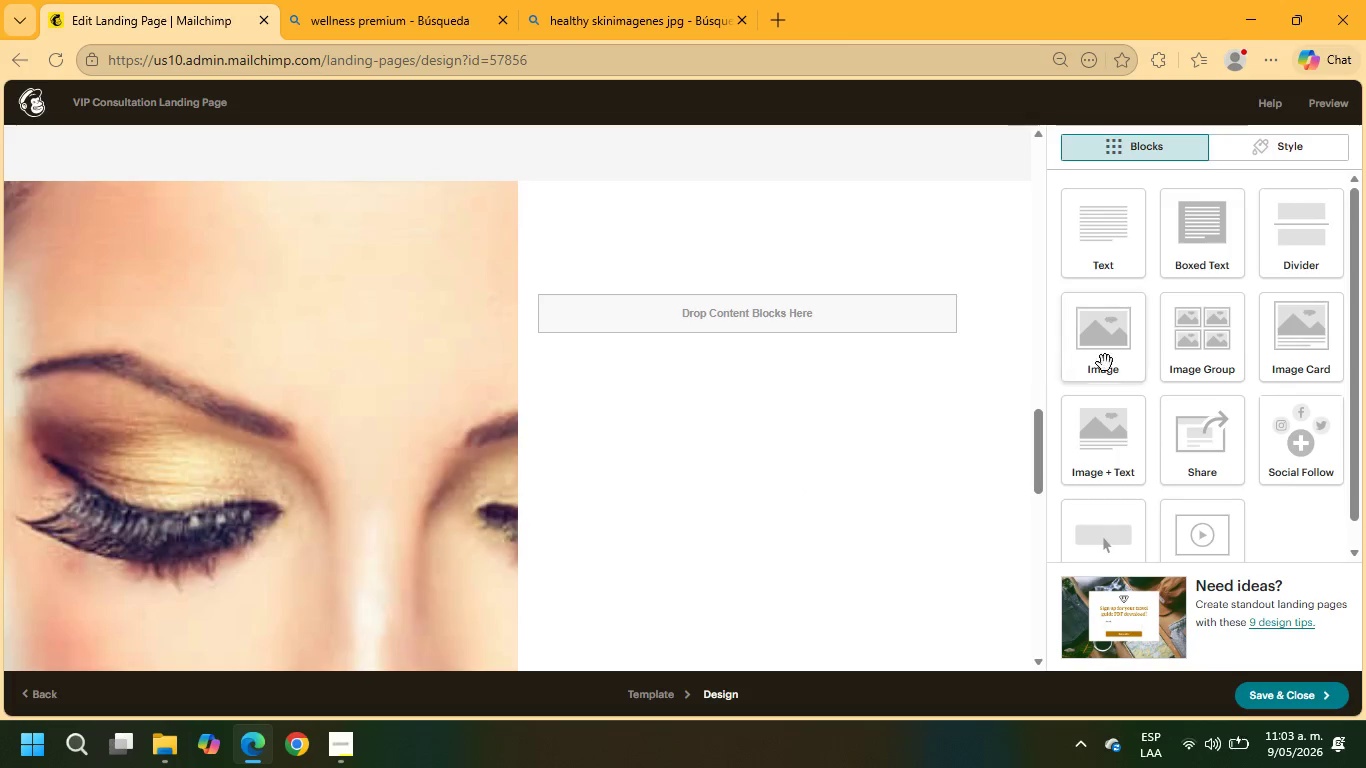 
left_click_drag(start_coordinate=[1110, 363], to_coordinate=[788, 308])
 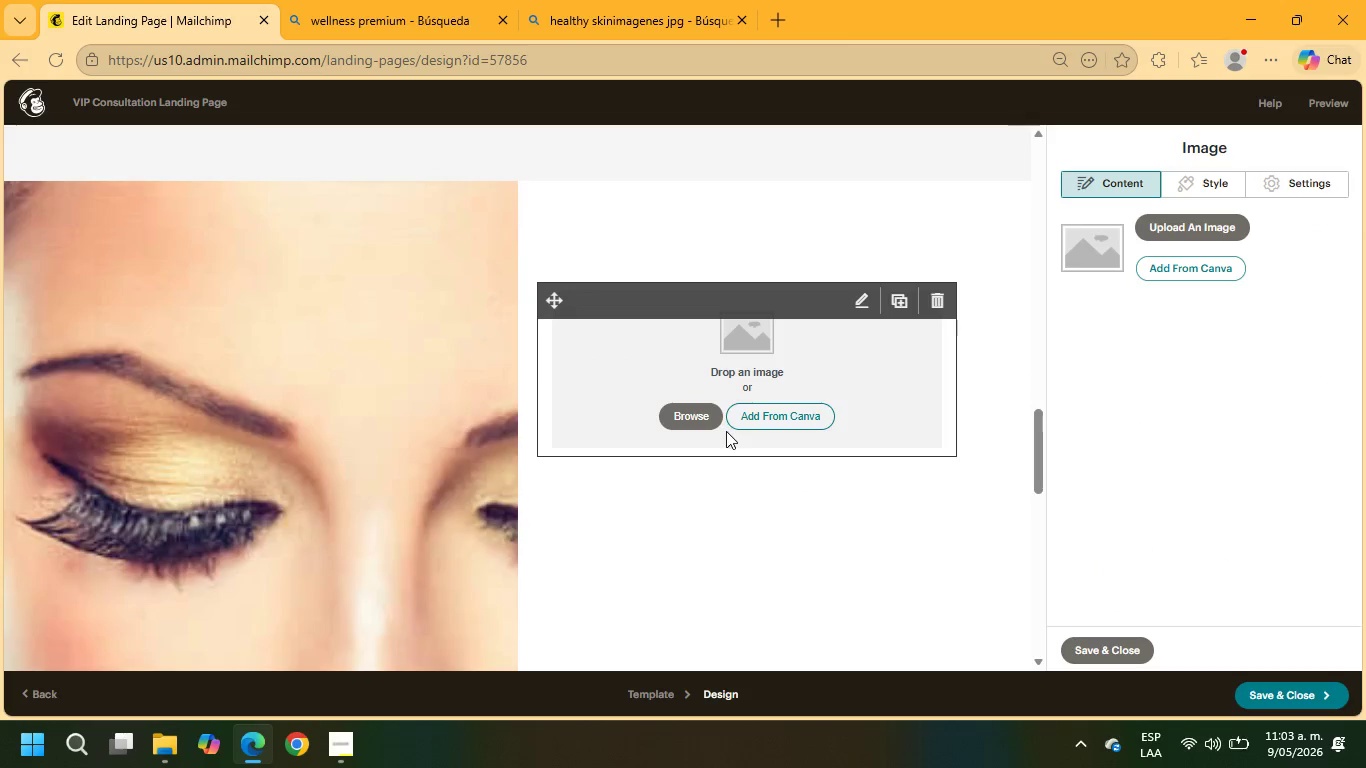 
left_click([693, 416])
 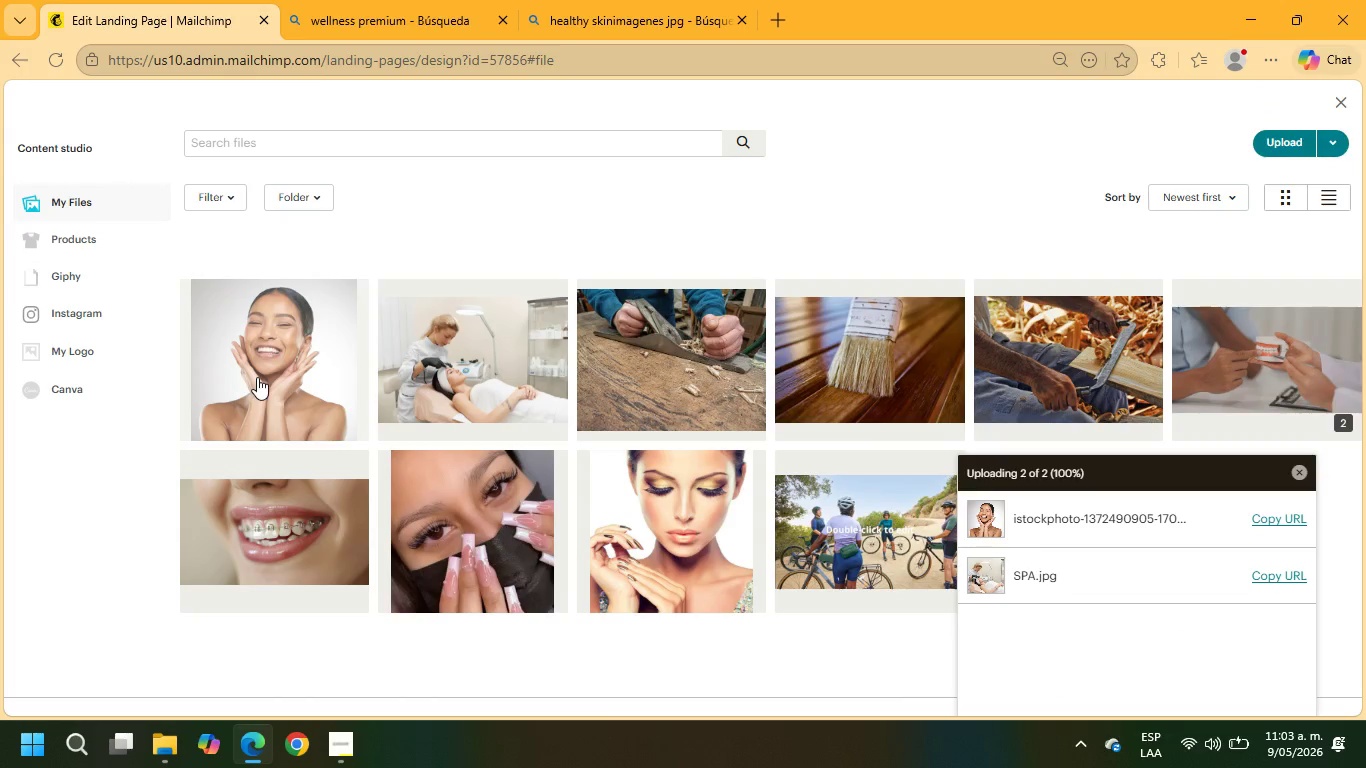 
left_click([1292, 145])
 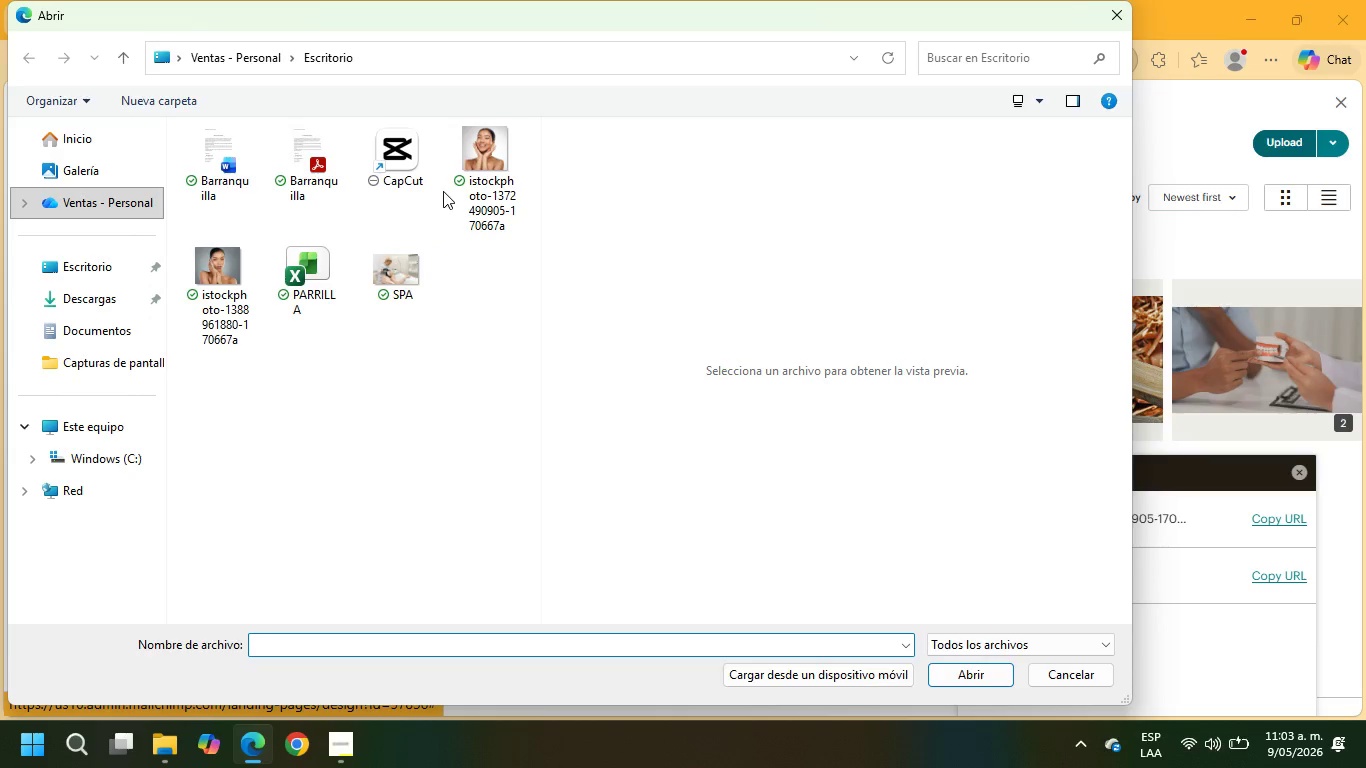 
left_click([235, 267])
 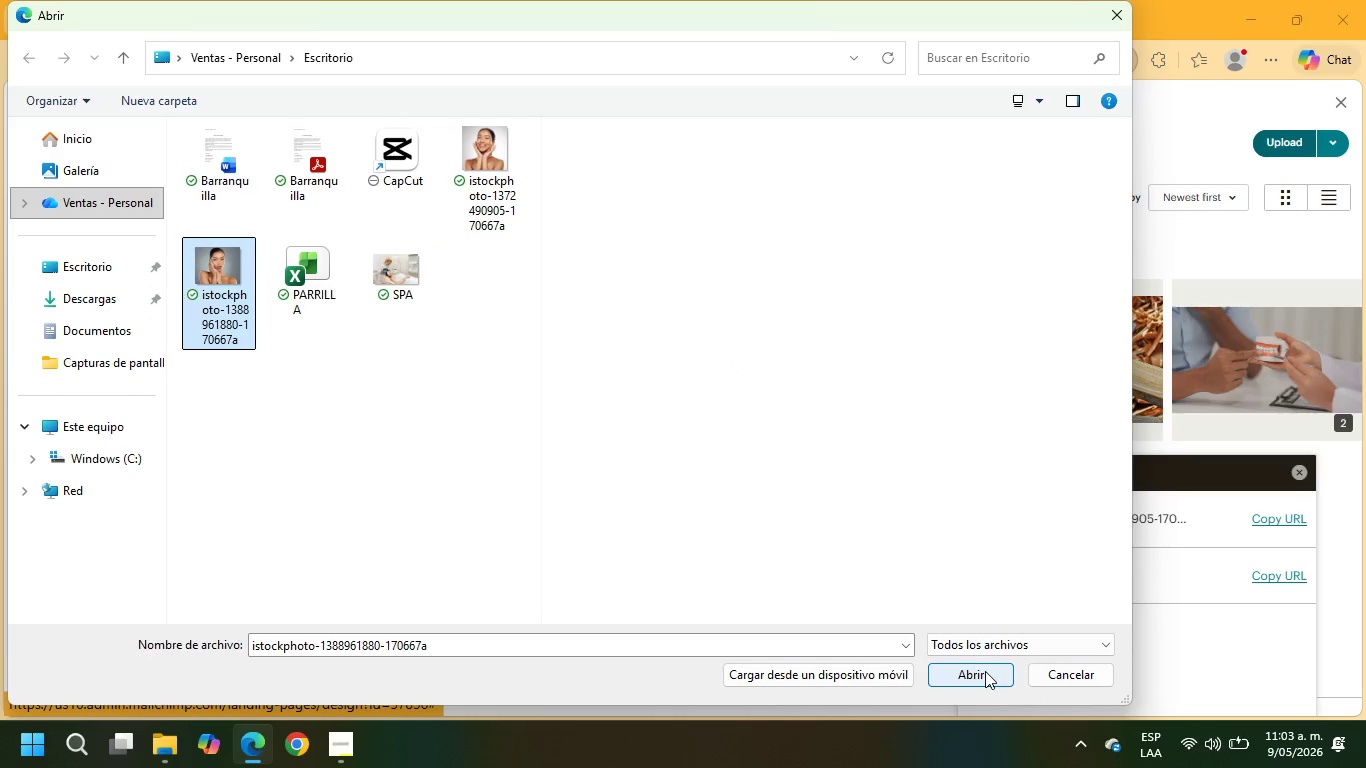 
left_click([985, 671])
 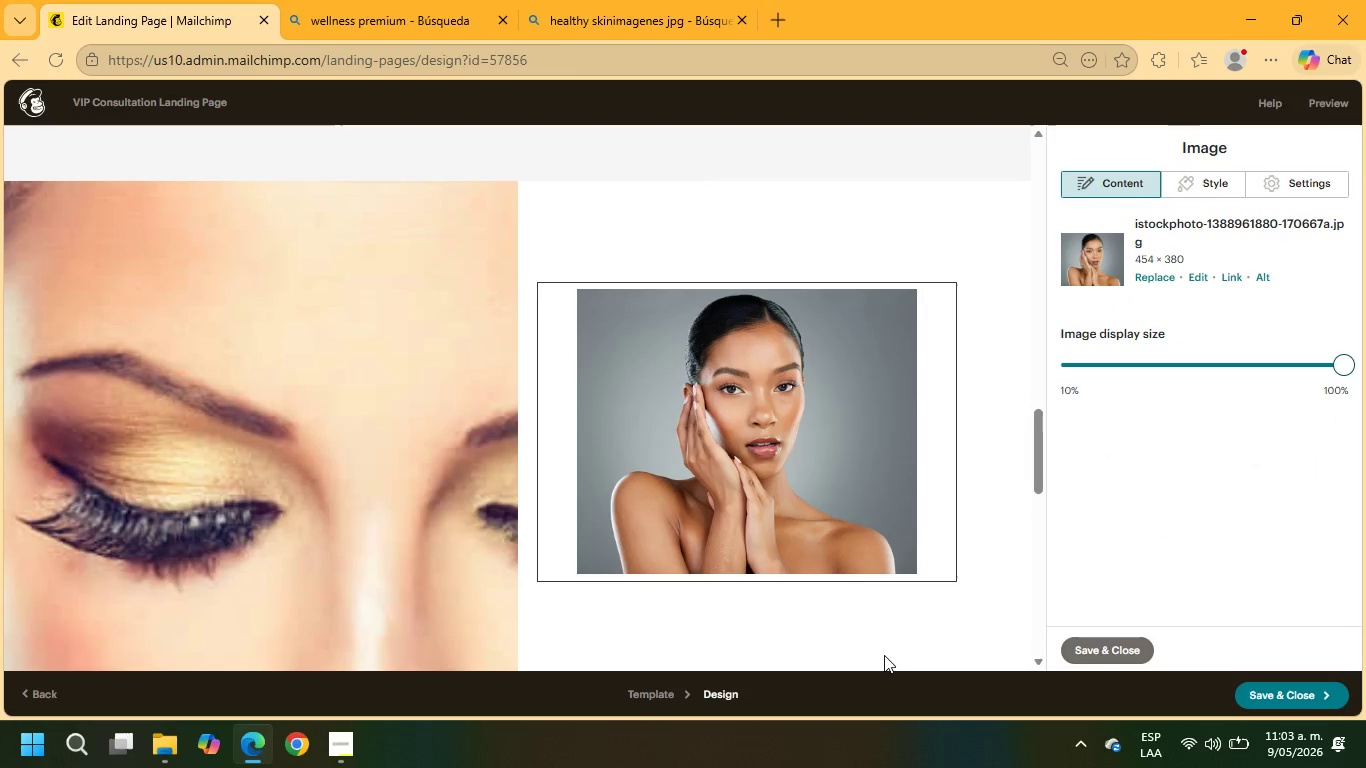 
wait(5.34)
 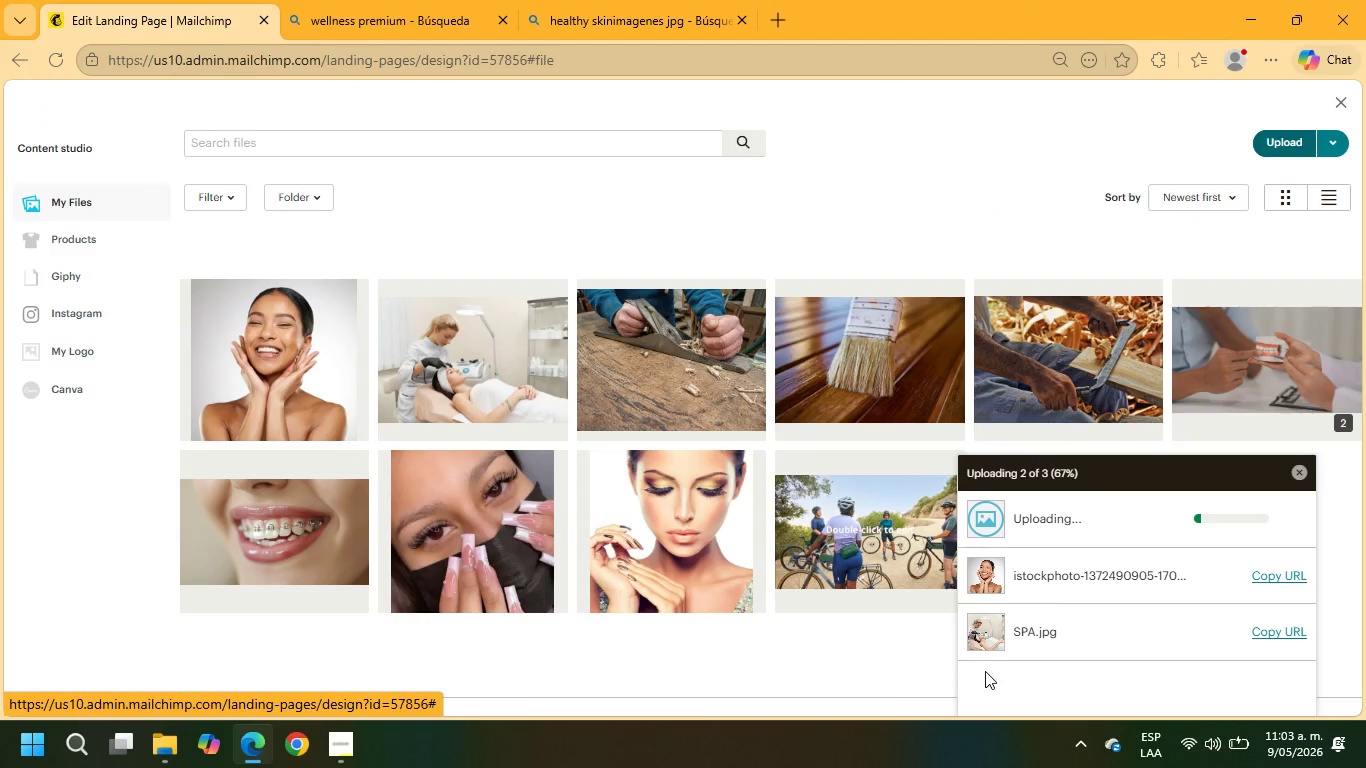 
scroll: coordinate [863, 393], scroll_direction: down, amount: 6.0
 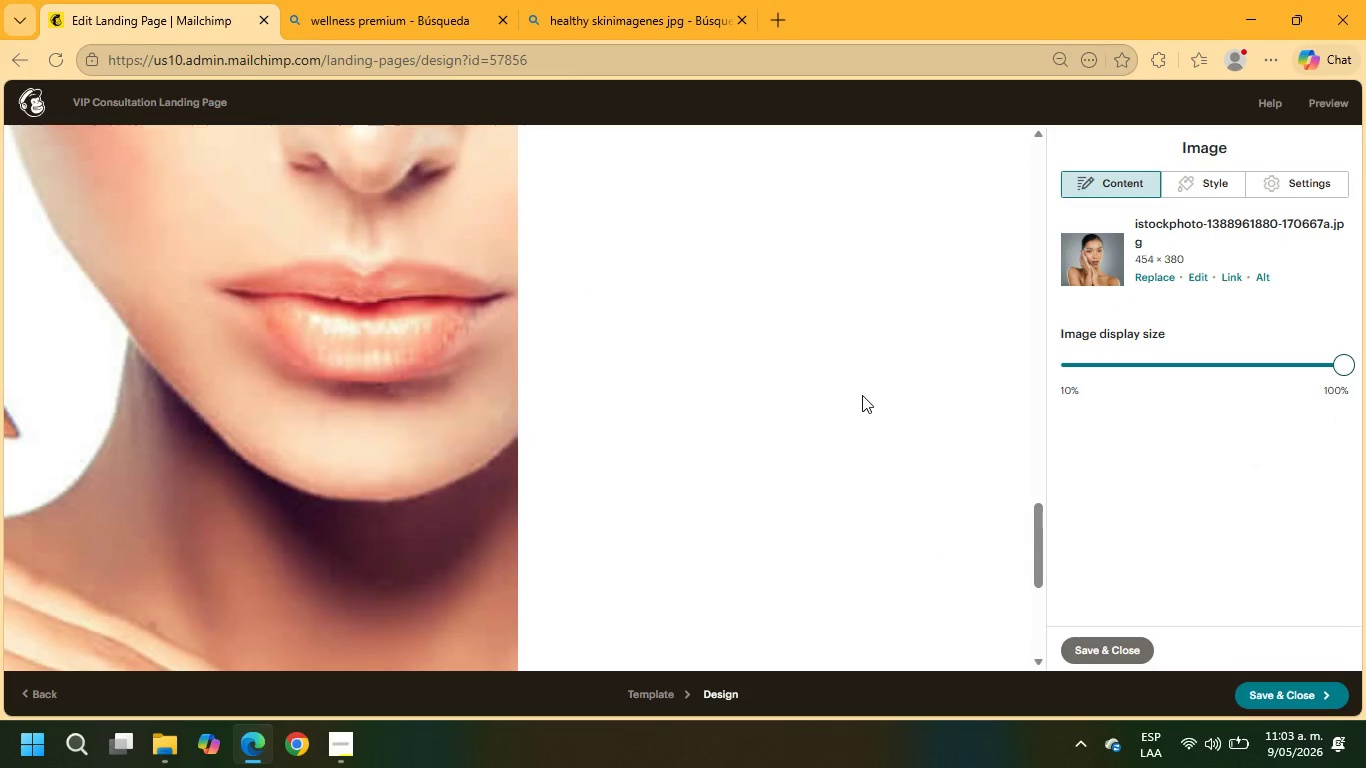 
scroll: coordinate [862, 395], scroll_direction: up, amount: 7.0
 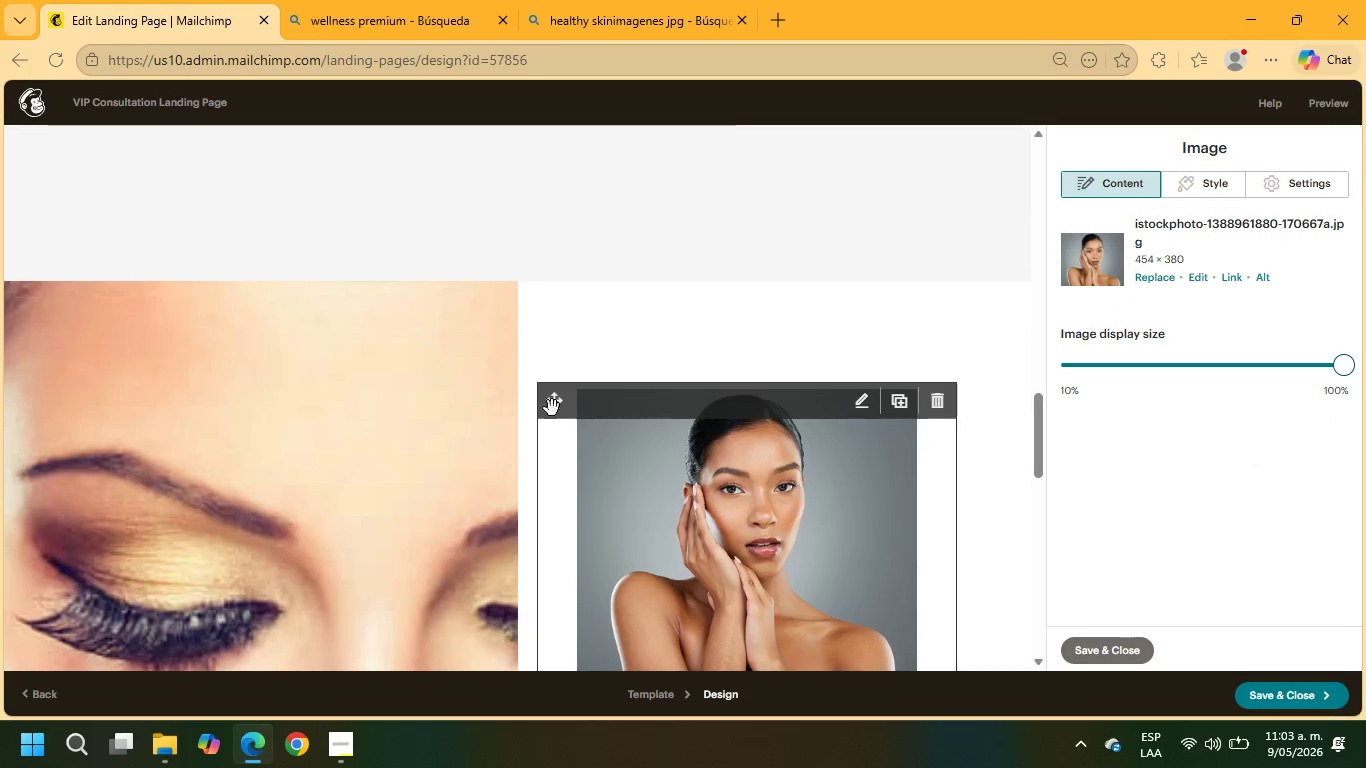 
left_click_drag(start_coordinate=[552, 403], to_coordinate=[531, 335])
 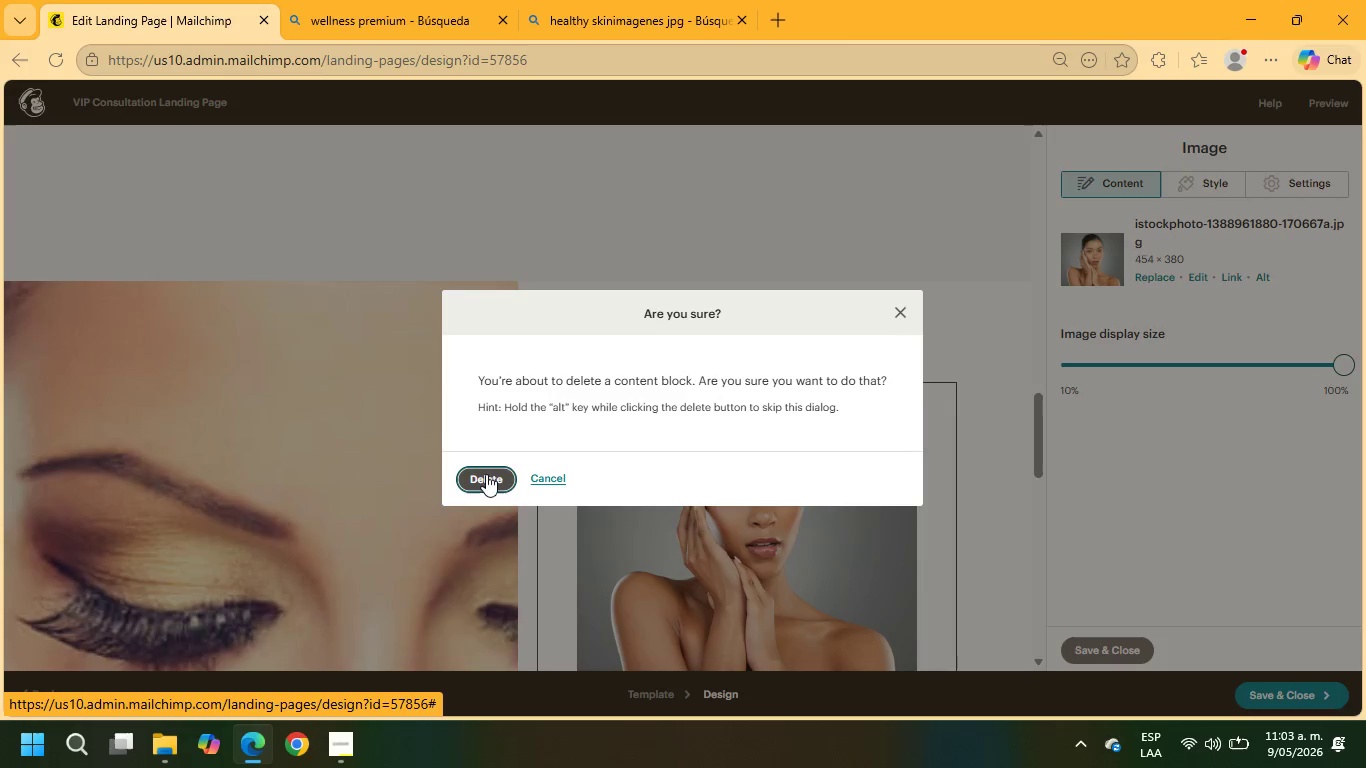 
scroll: coordinate [289, 519], scroll_direction: down, amount: 15.0
 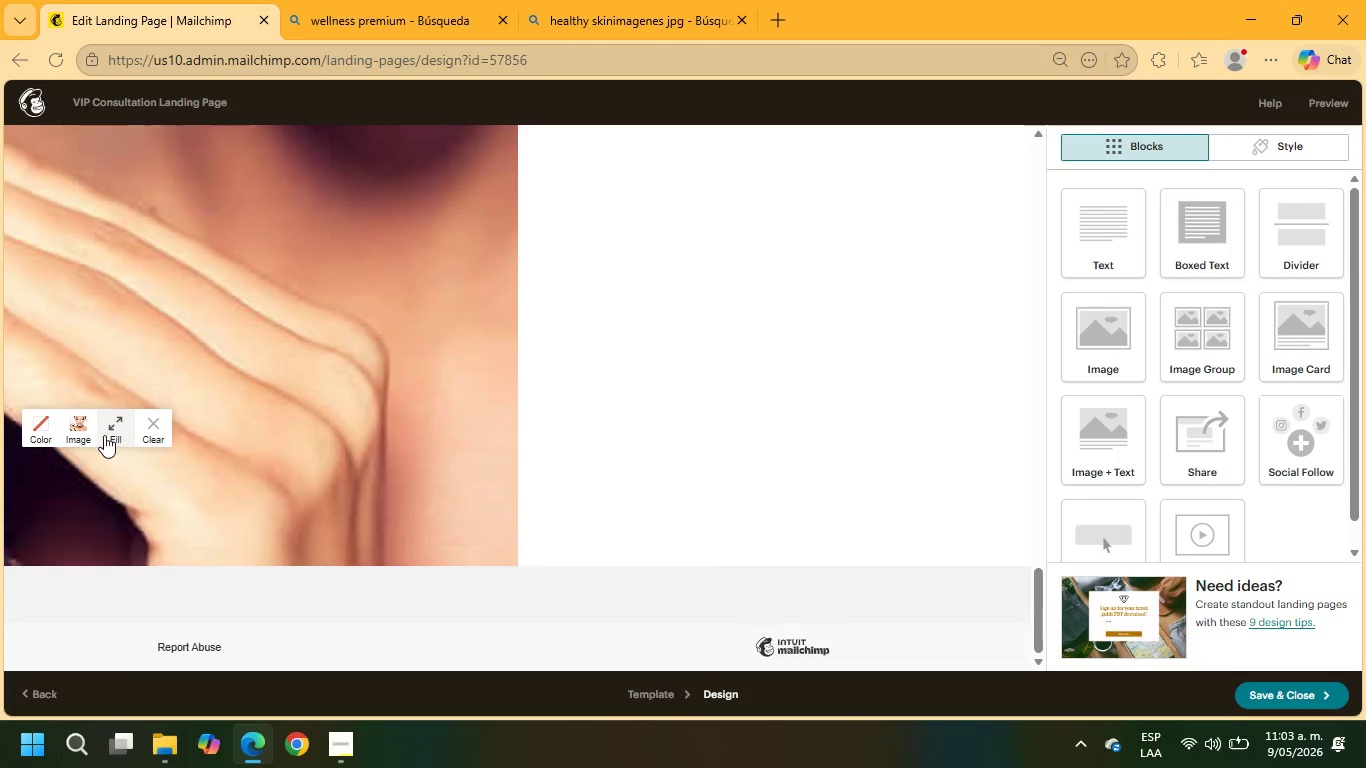 
left_click([108, 433])
 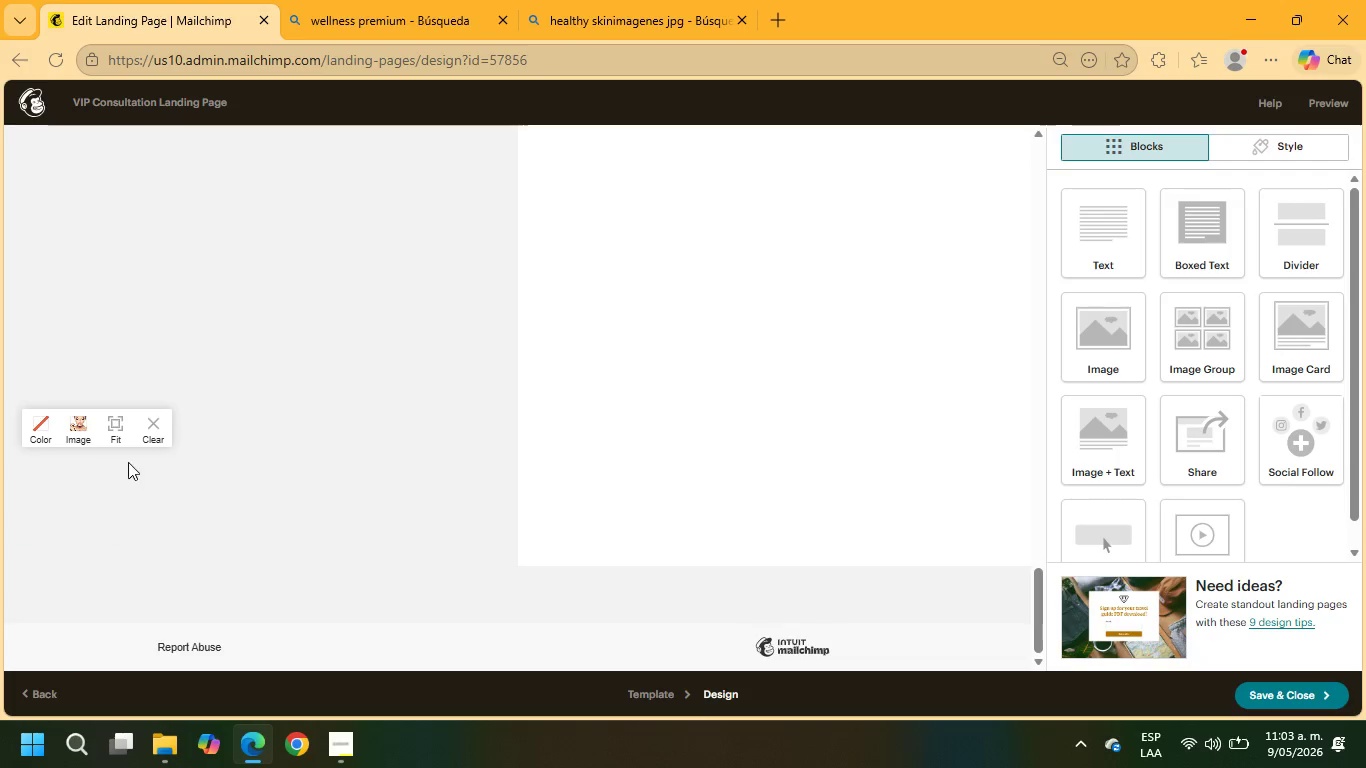 
left_click([111, 439])
 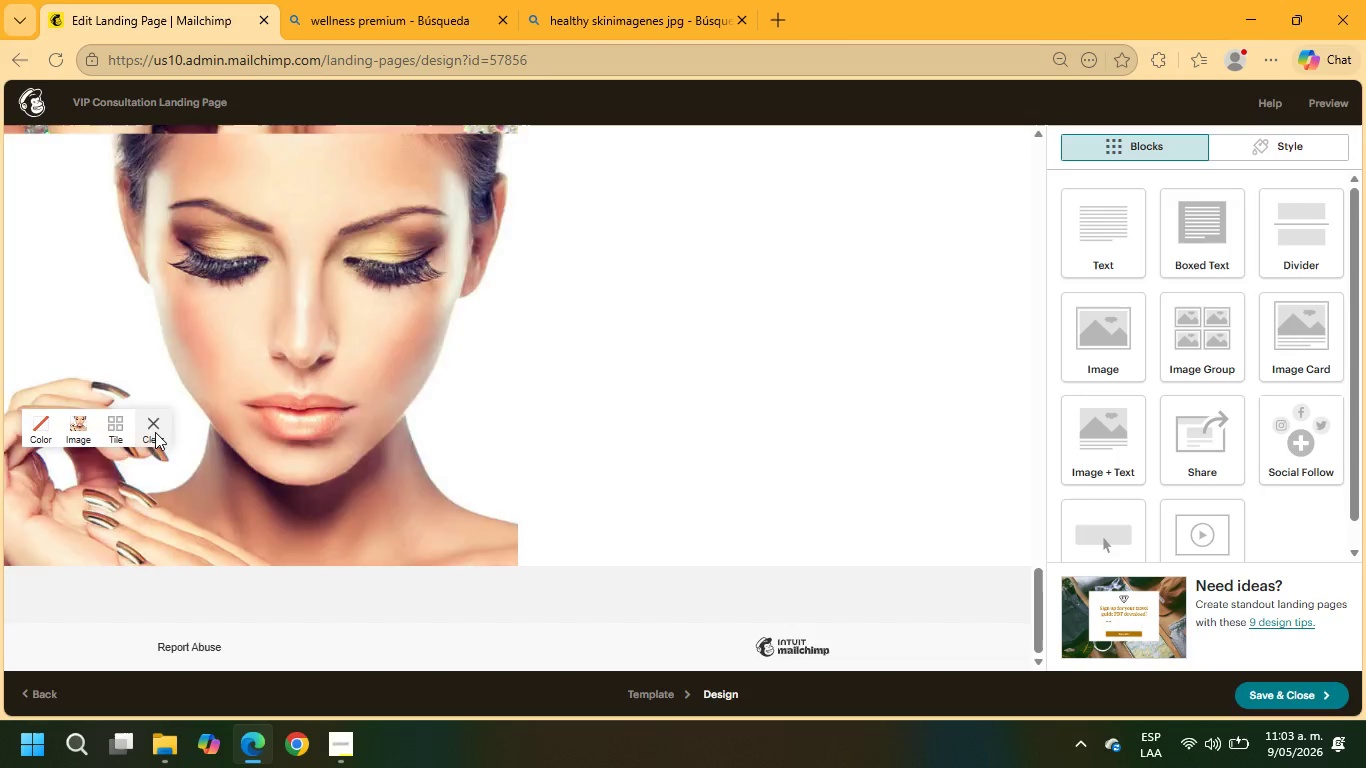 
scroll: coordinate [914, 531], scroll_direction: up, amount: 25.0
 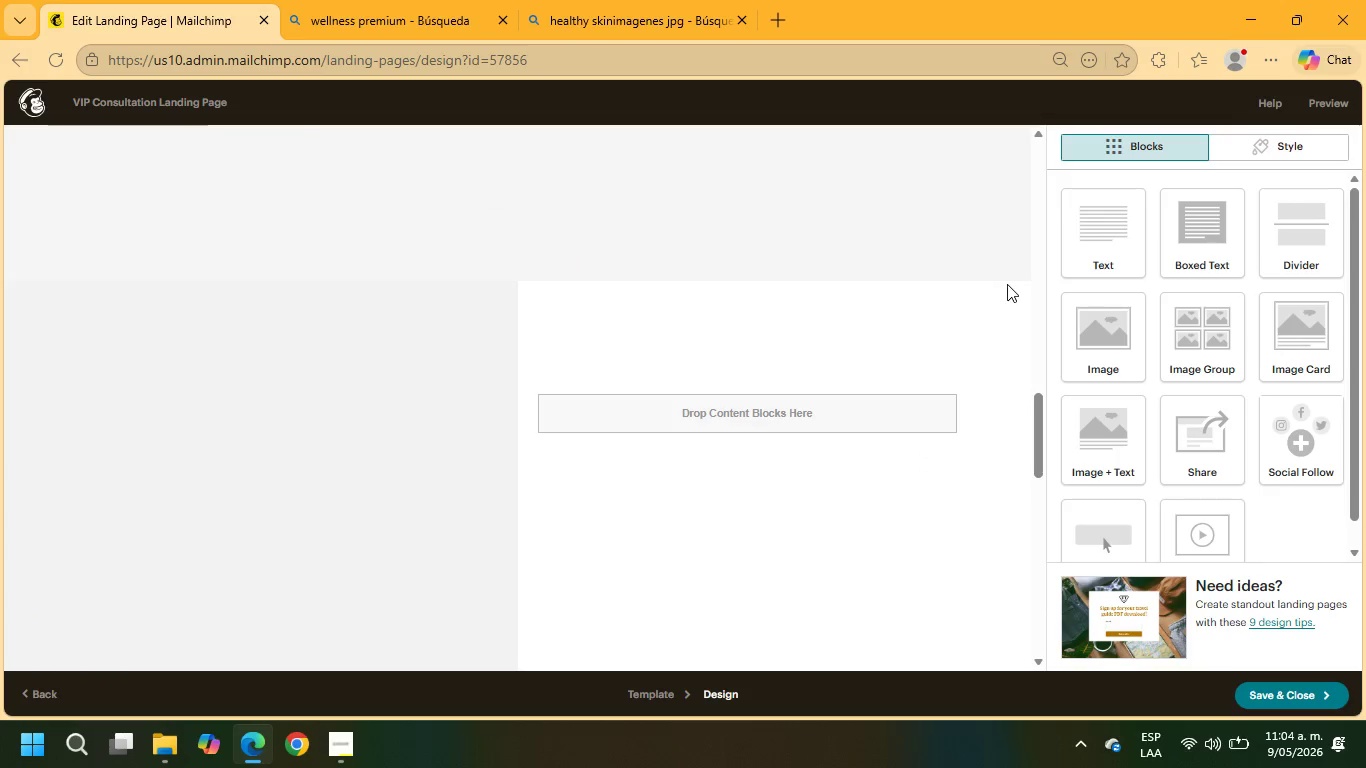 
left_click_drag(start_coordinate=[1010, 276], to_coordinate=[969, 577])
 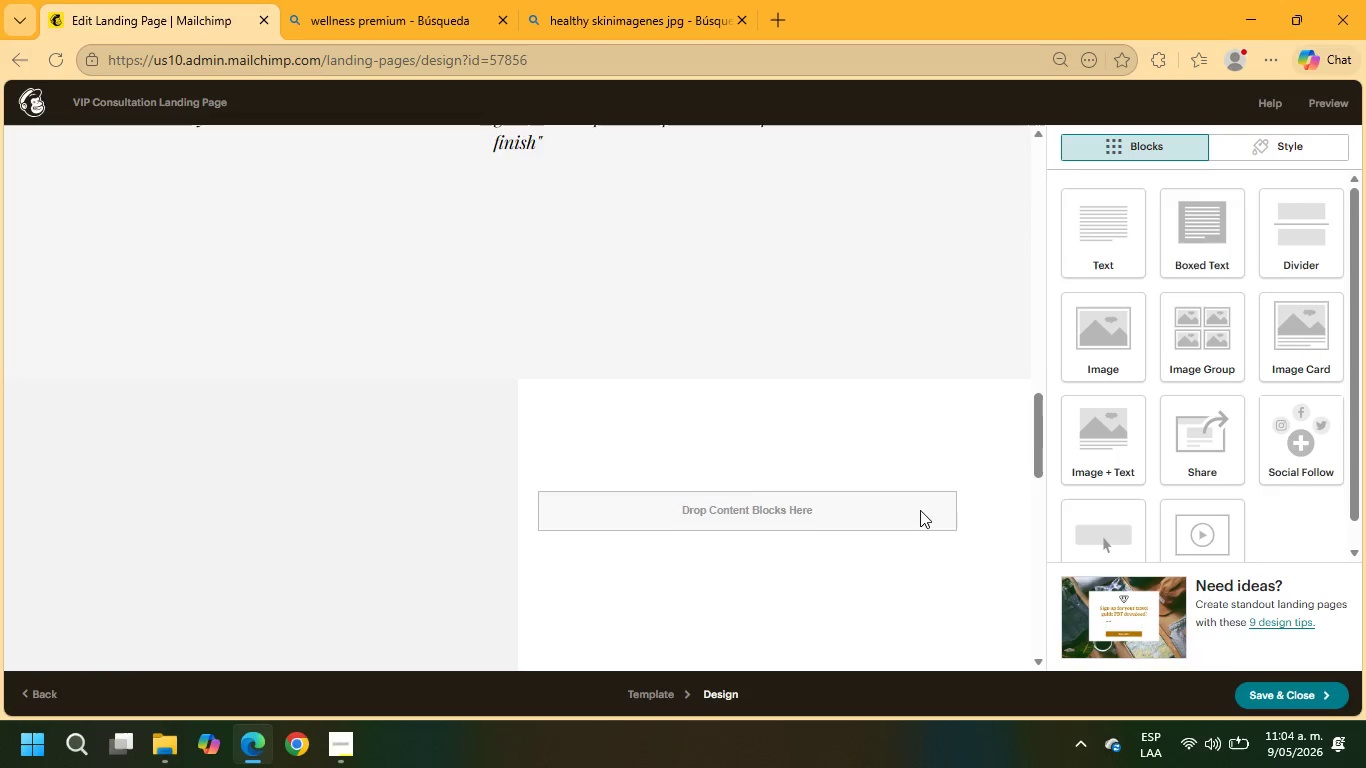 
scroll: coordinate [920, 510], scroll_direction: down, amount: 8.0
 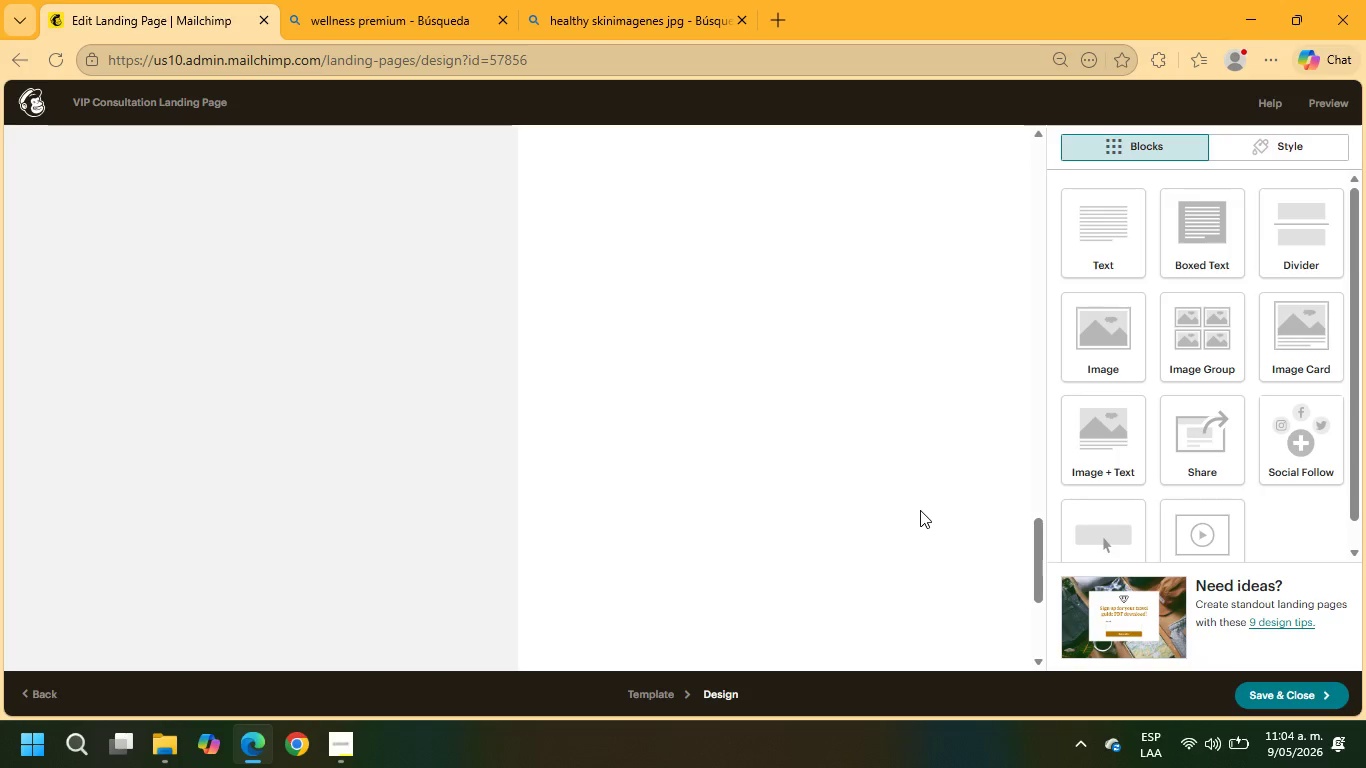 
scroll: coordinate [920, 510], scroll_direction: up, amount: 8.0
 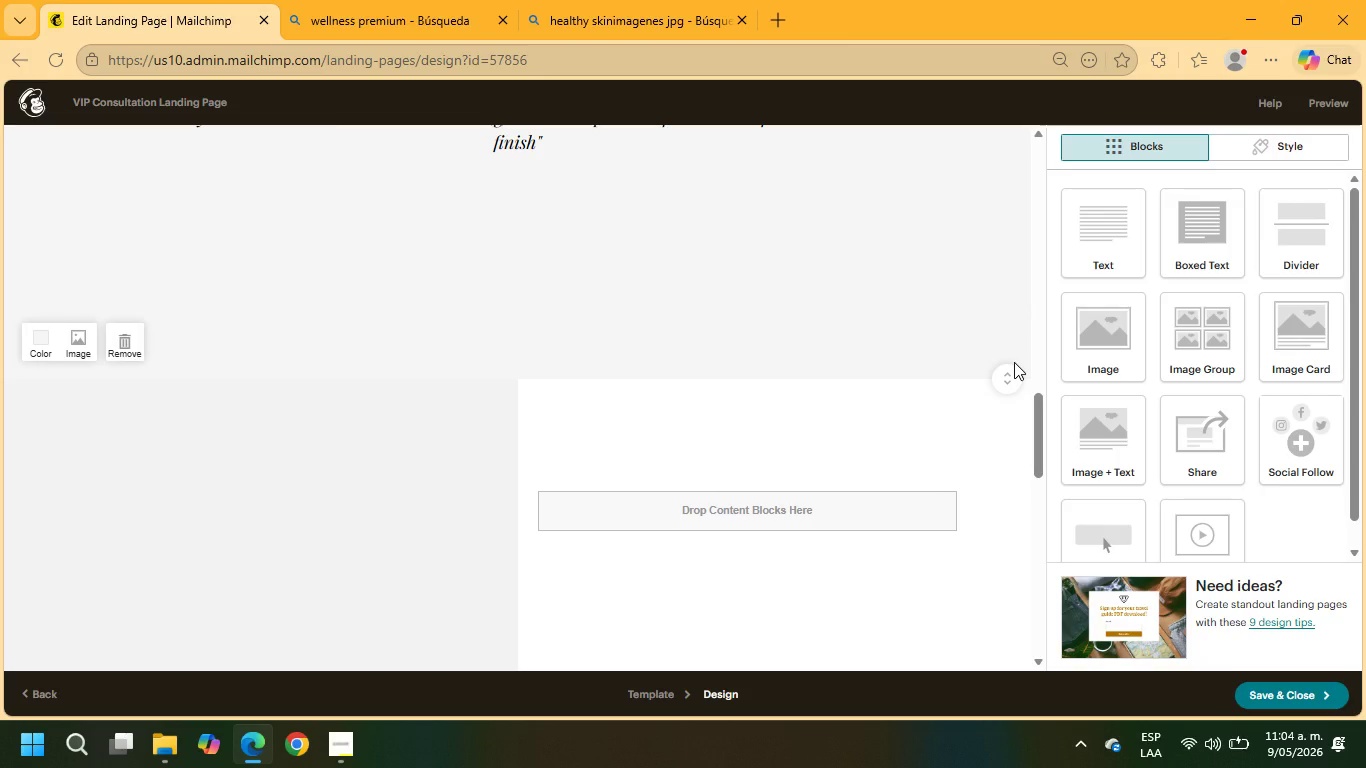 
scroll: coordinate [992, 403], scroll_direction: down, amount: 18.0
 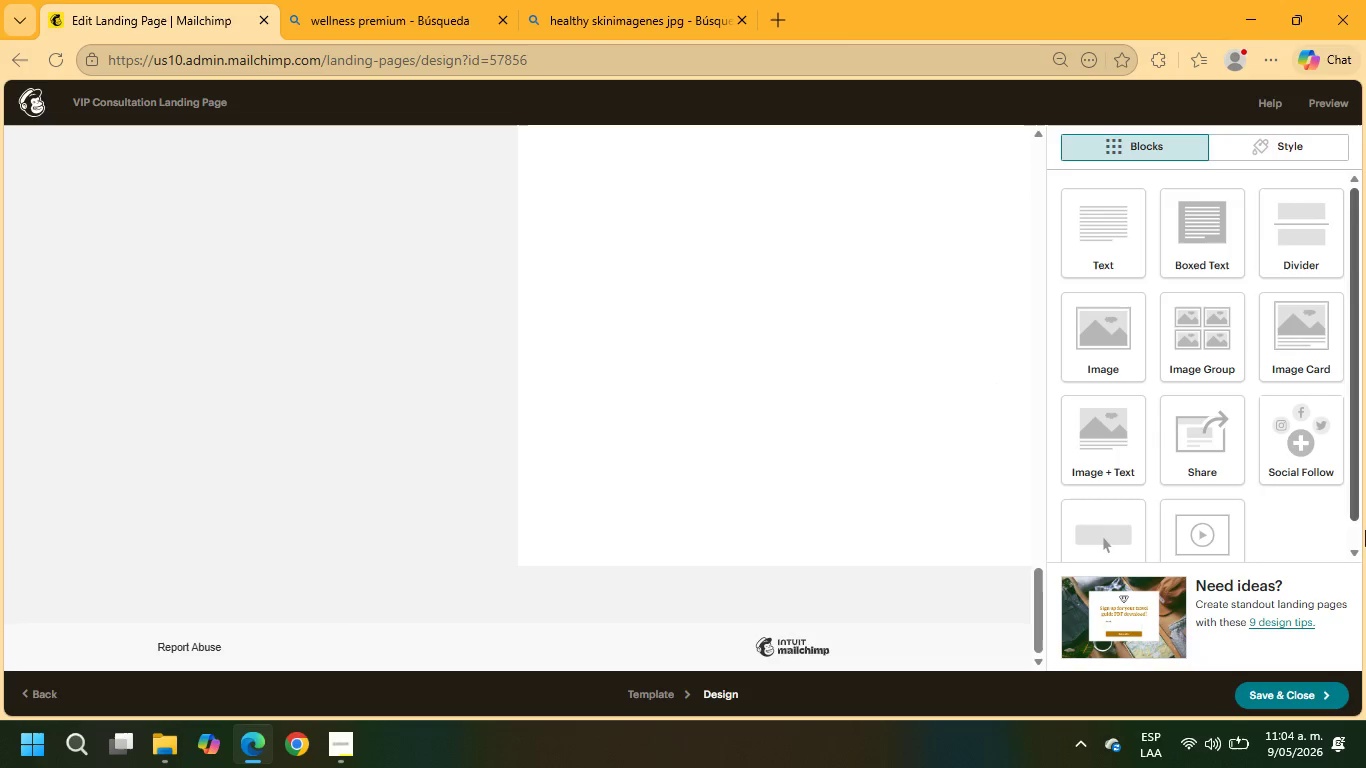 
left_click([1298, 689])
 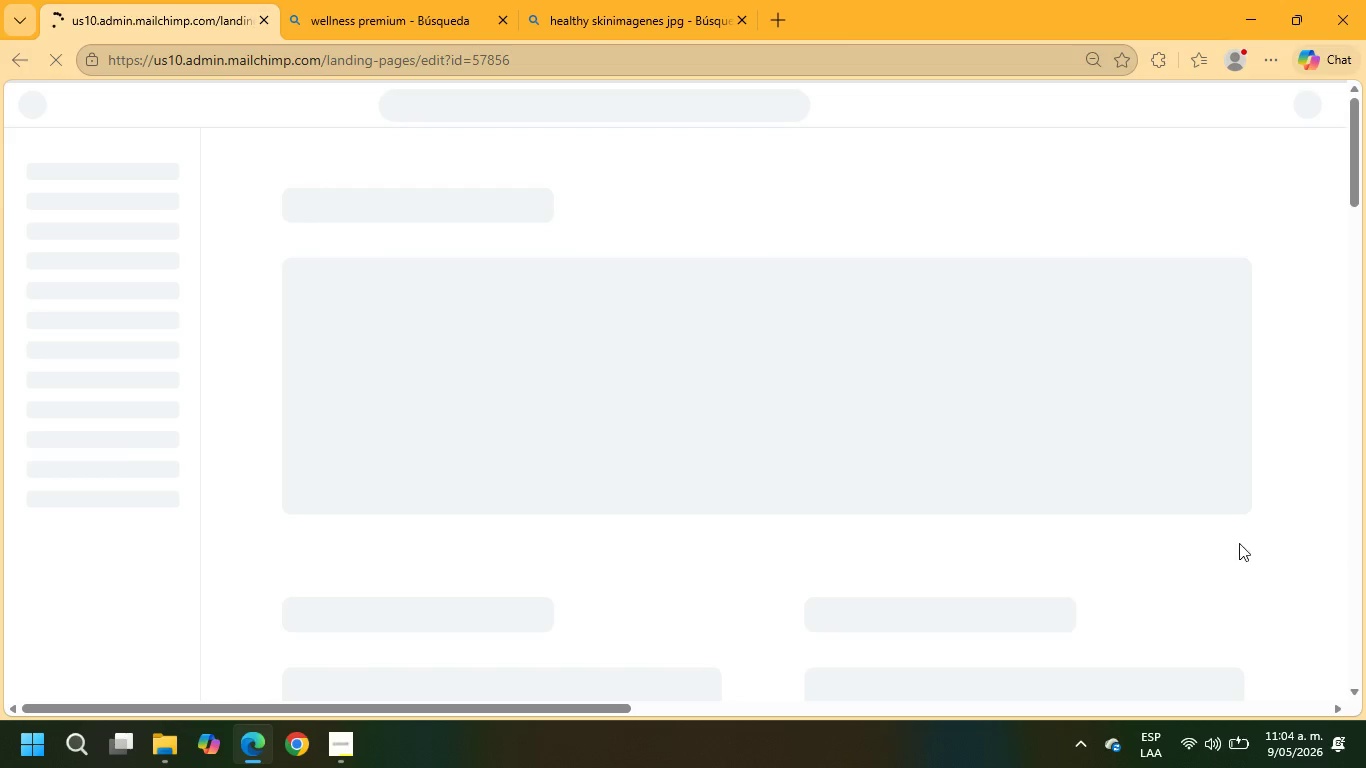 
mouse_move([904, 520])
 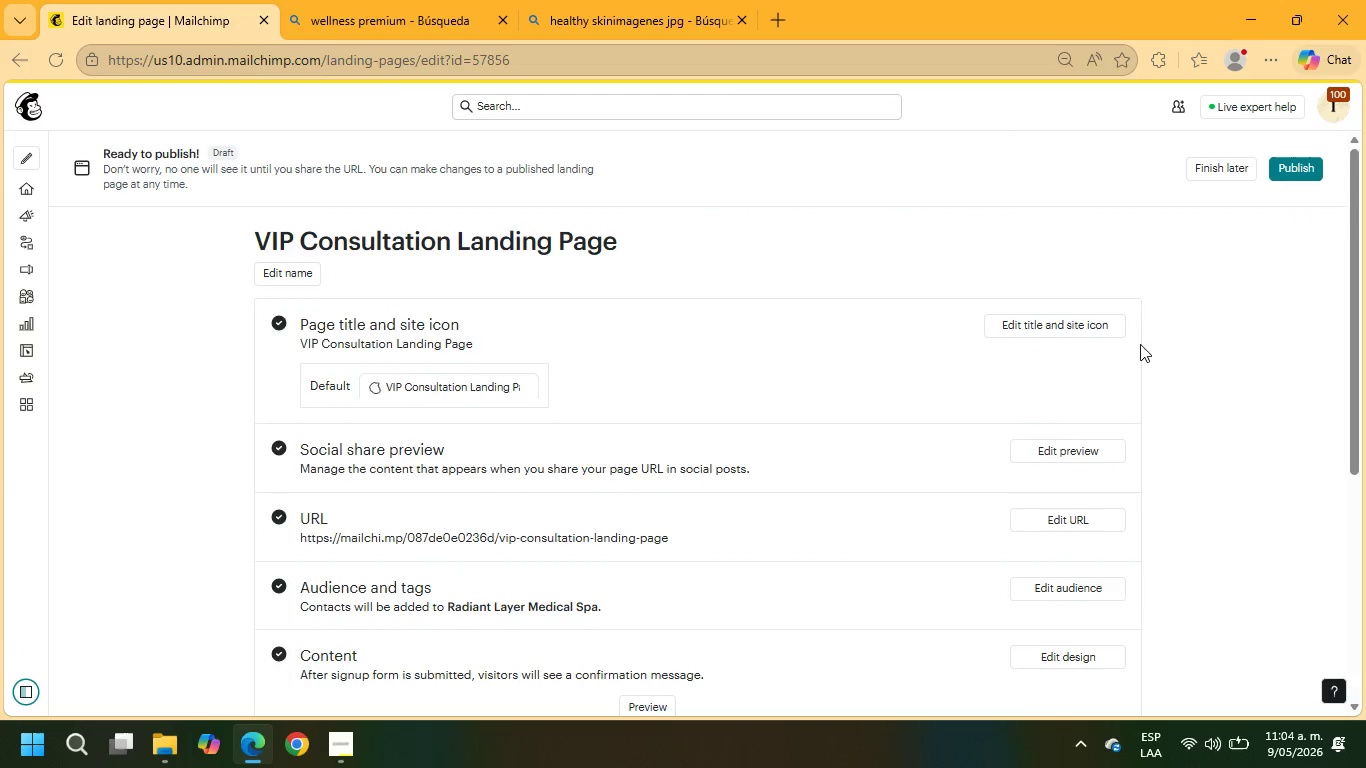 
scroll: coordinate [934, 386], scroll_direction: down, amount: 6.0
 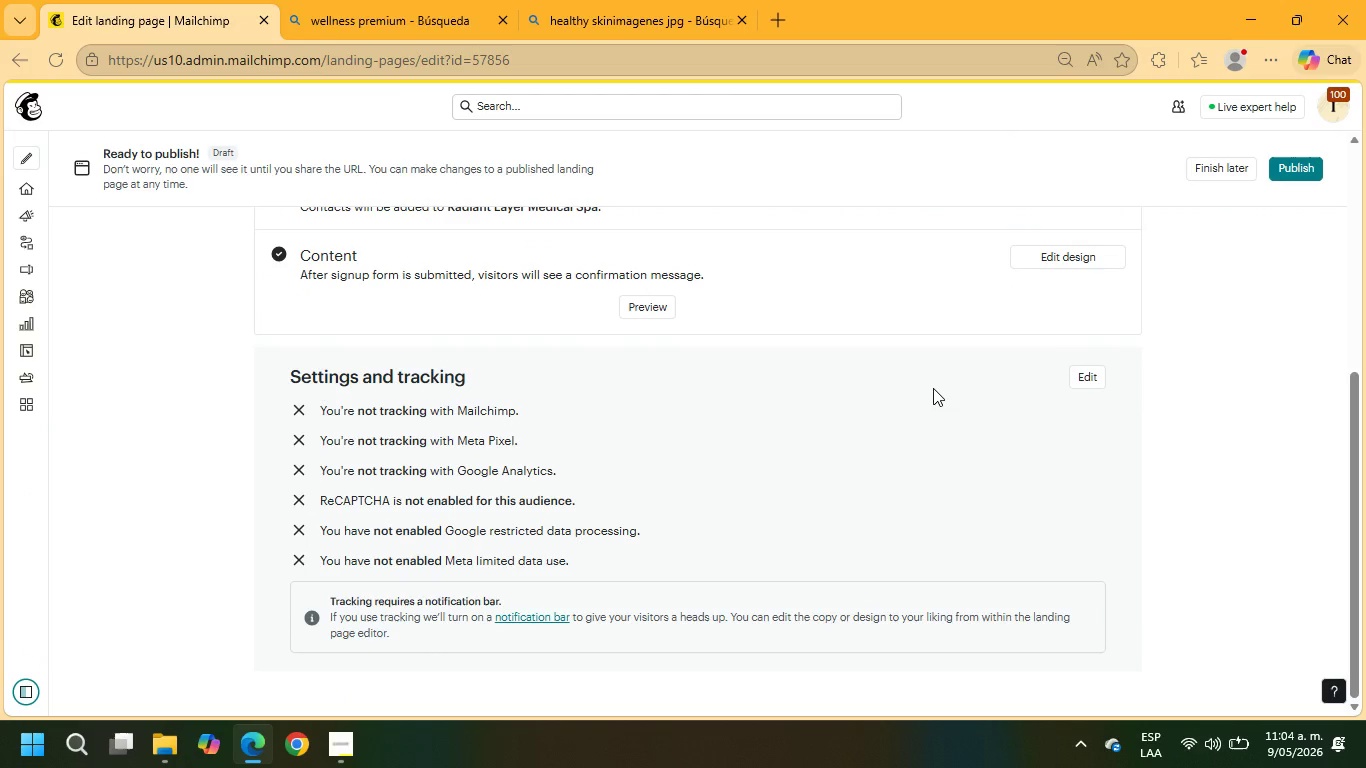 
scroll: coordinate [933, 388], scroll_direction: up, amount: 3.0
 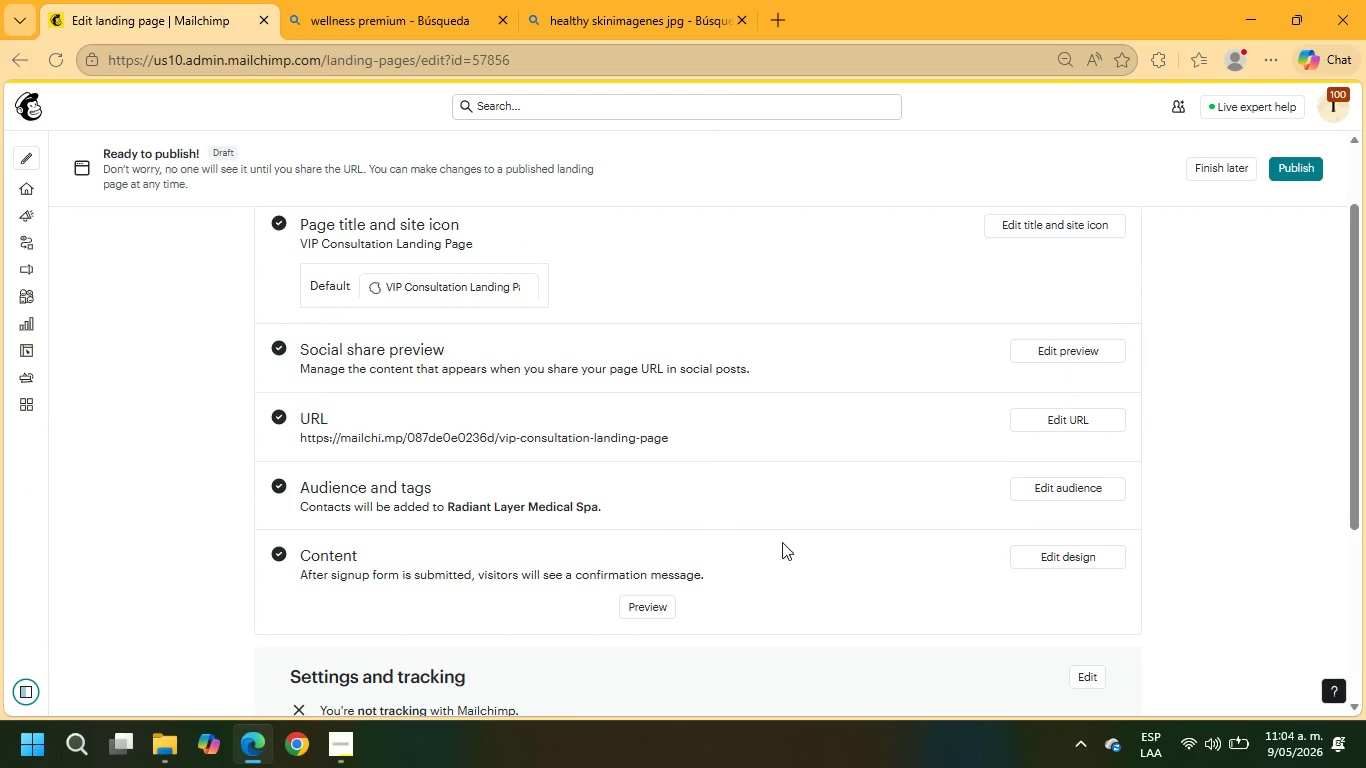 
scroll: coordinate [505, 530], scroll_direction: down, amount: 6.0
 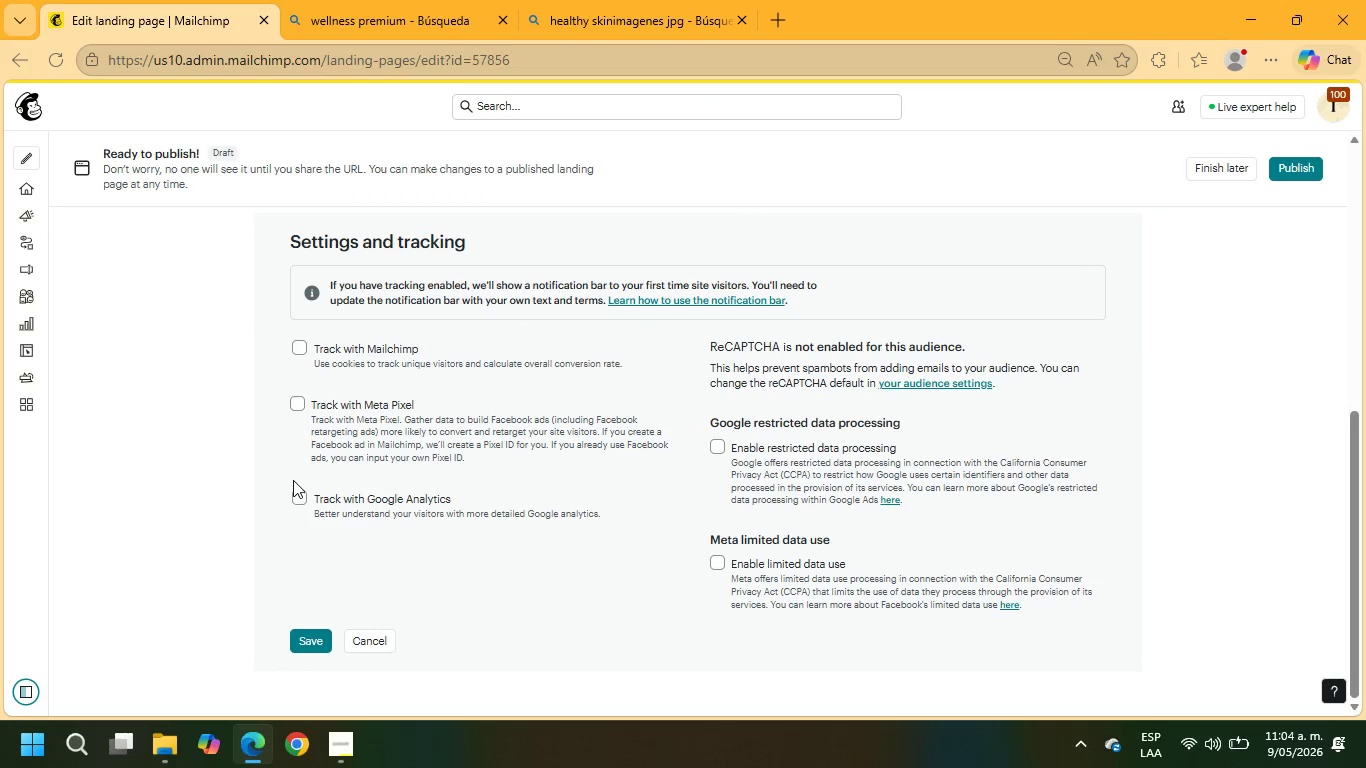 
left_click([298, 501])
 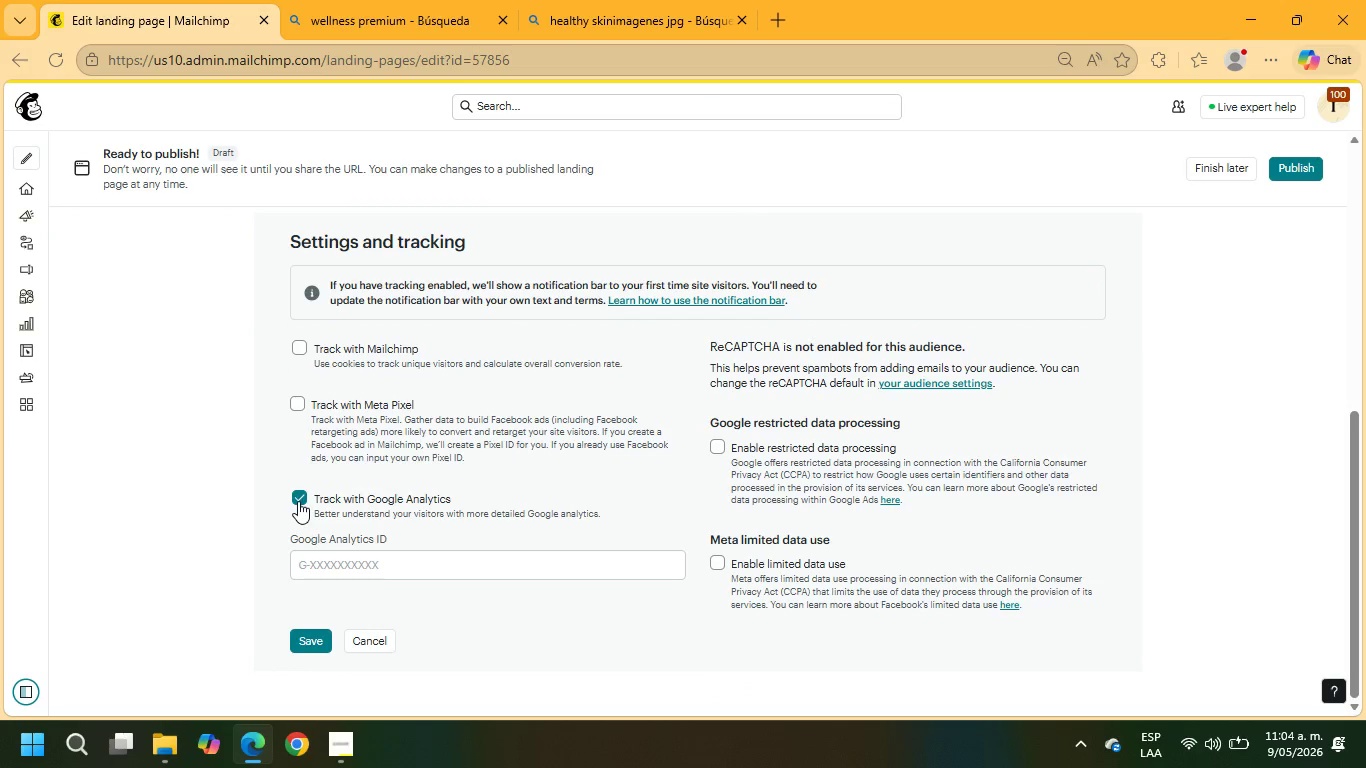 
left_click([298, 501])
 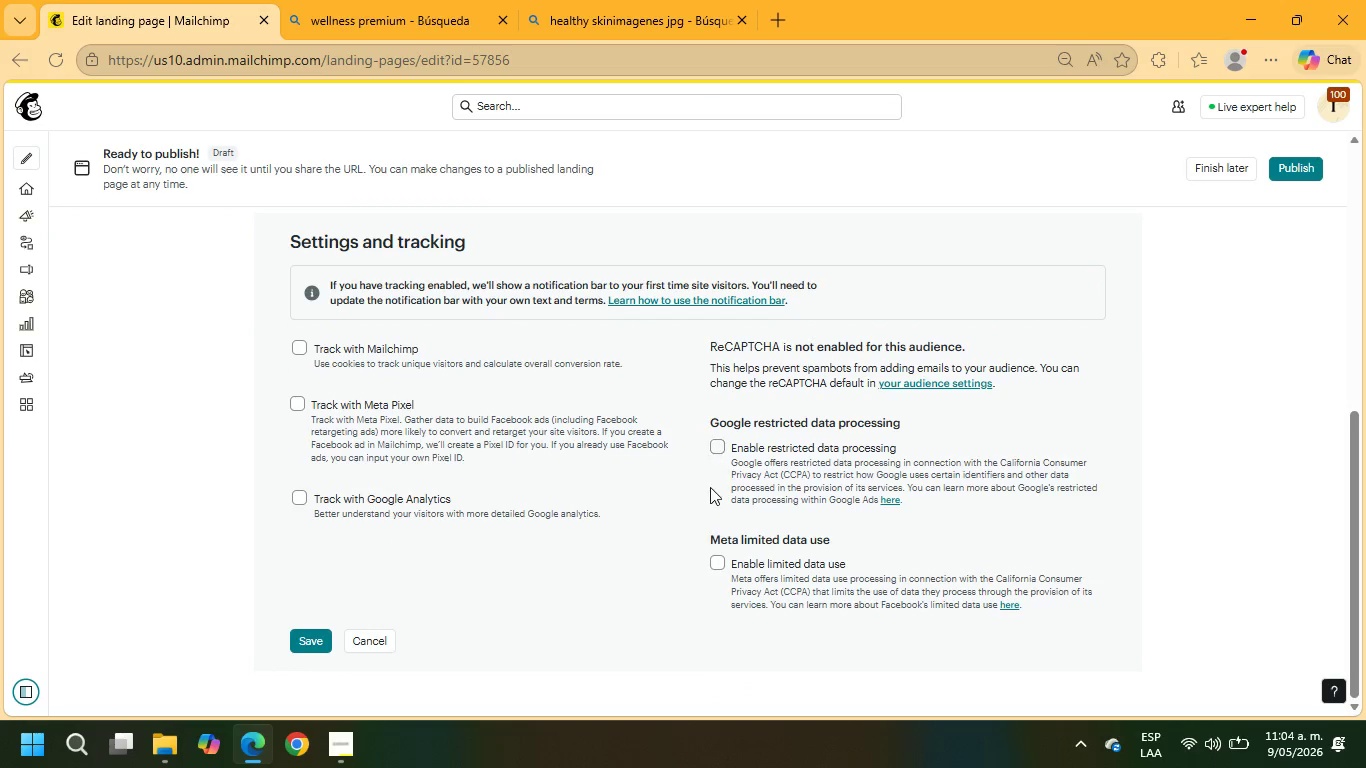 
left_click([715, 559])
 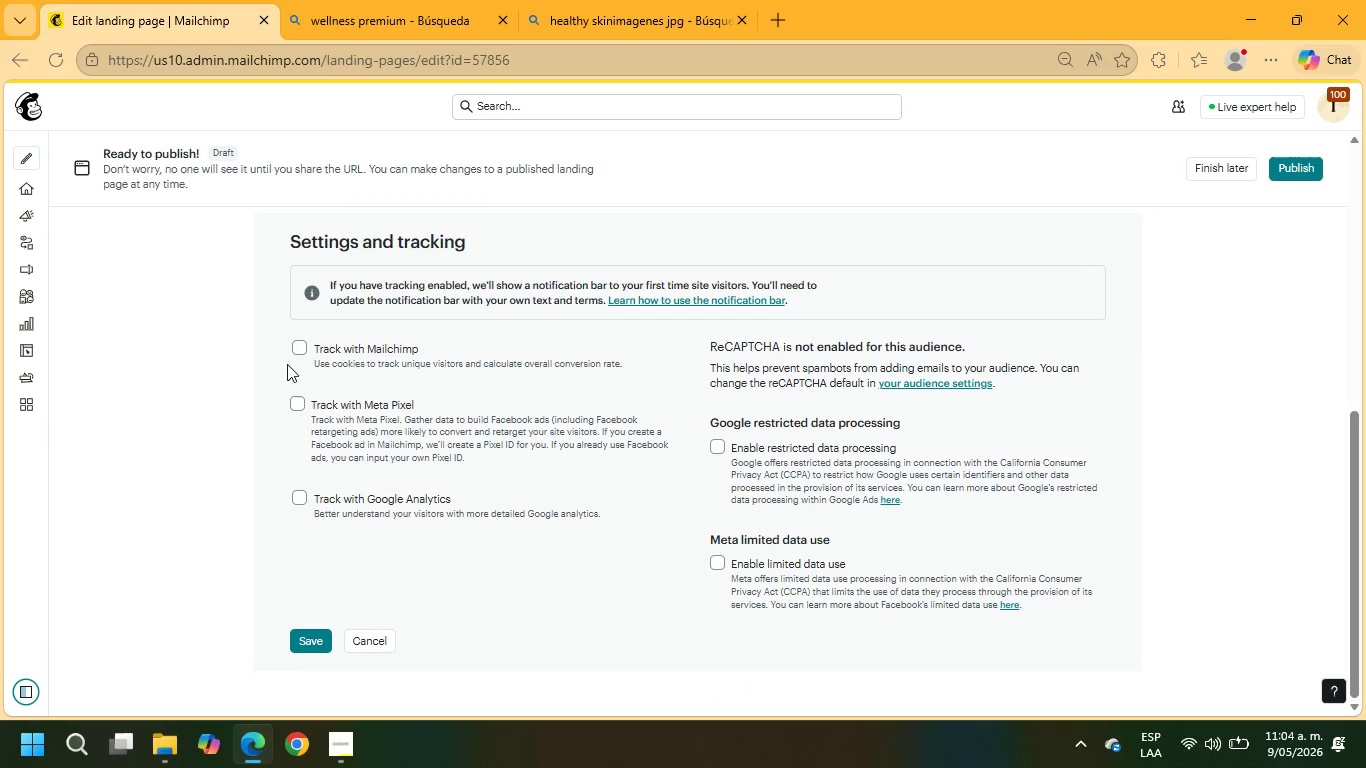 
left_click([303, 346])
 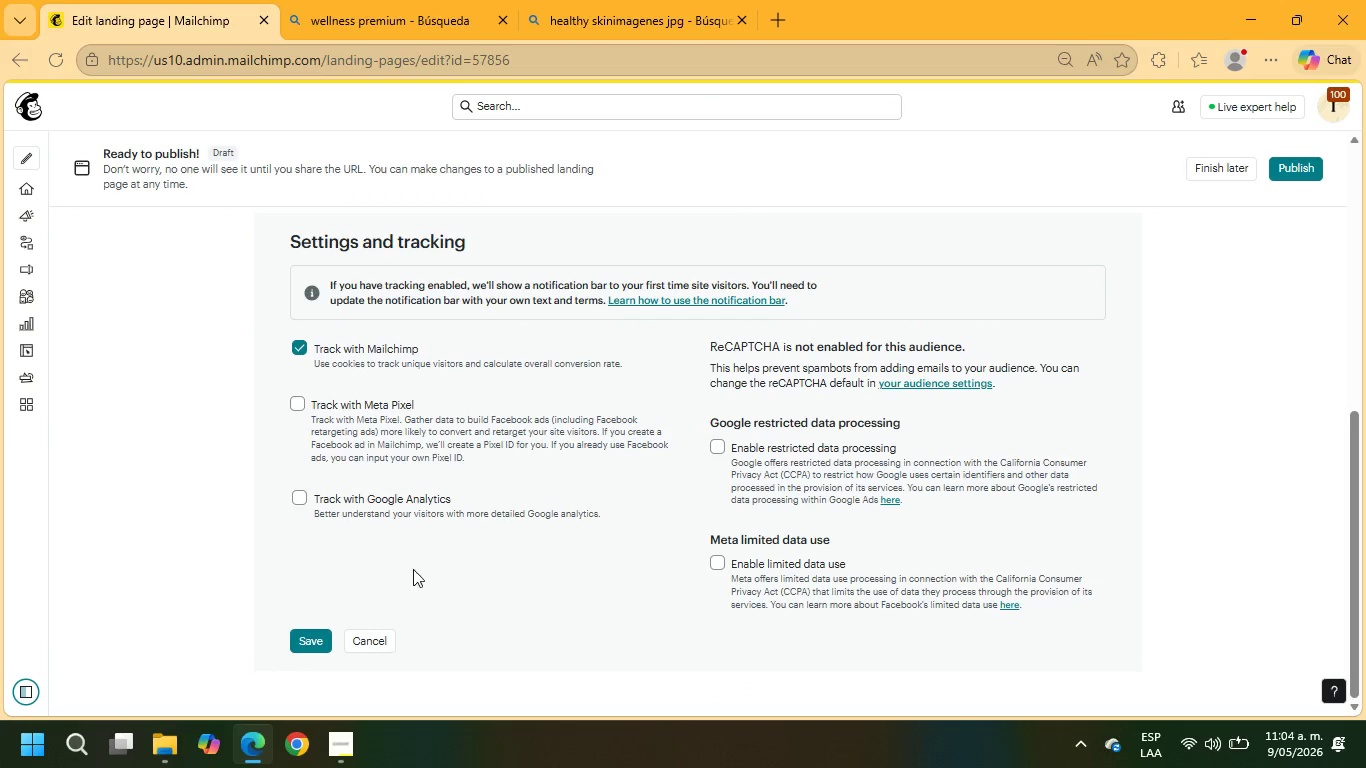 
left_click([315, 625])
 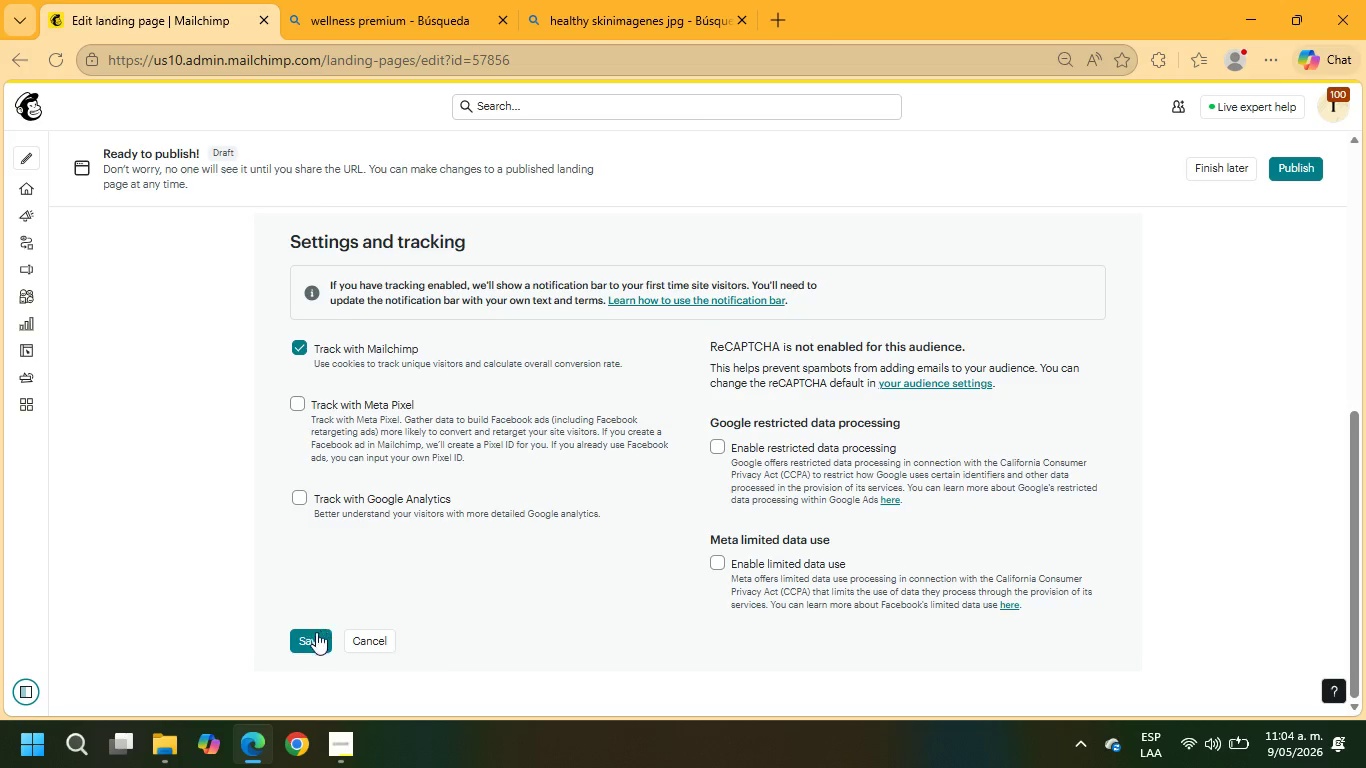 
left_click([315, 634])
 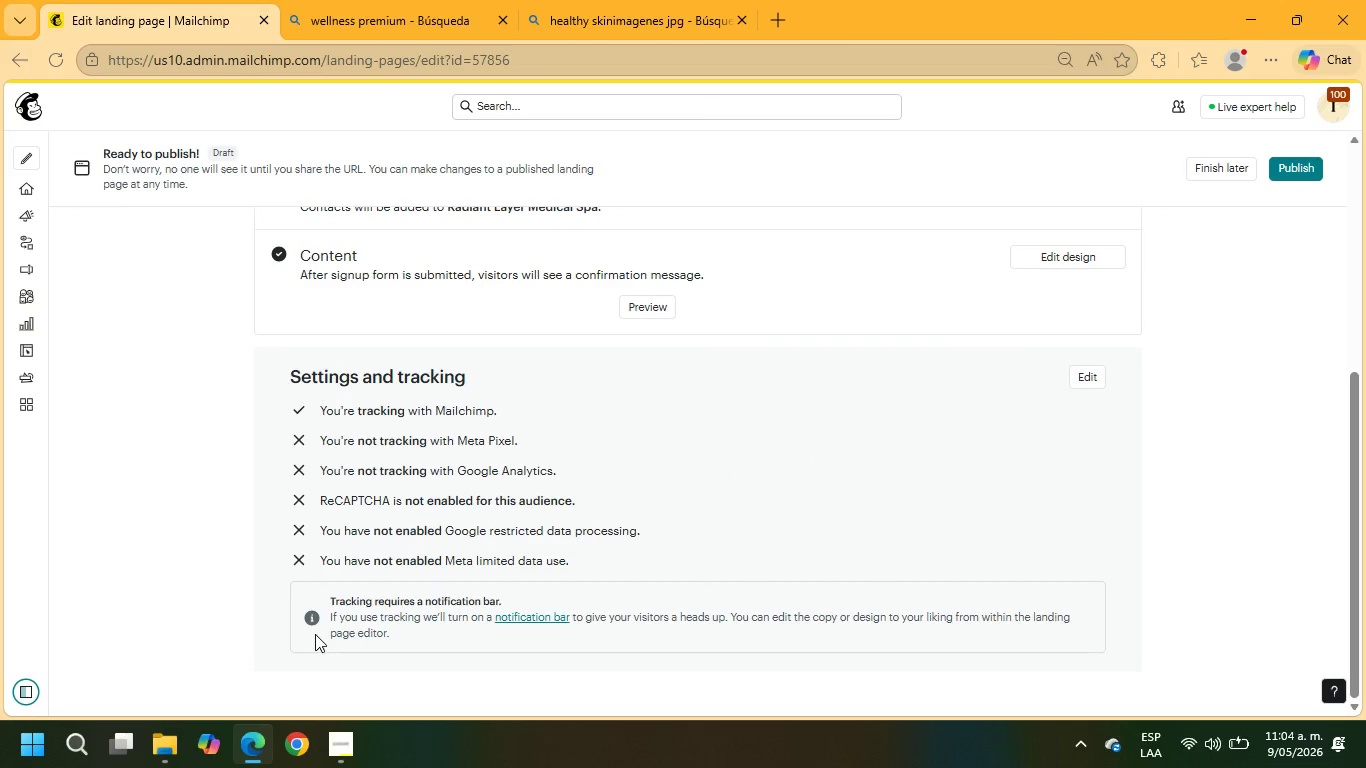 
scroll: coordinate [1054, 403], scroll_direction: up, amount: 13.0
 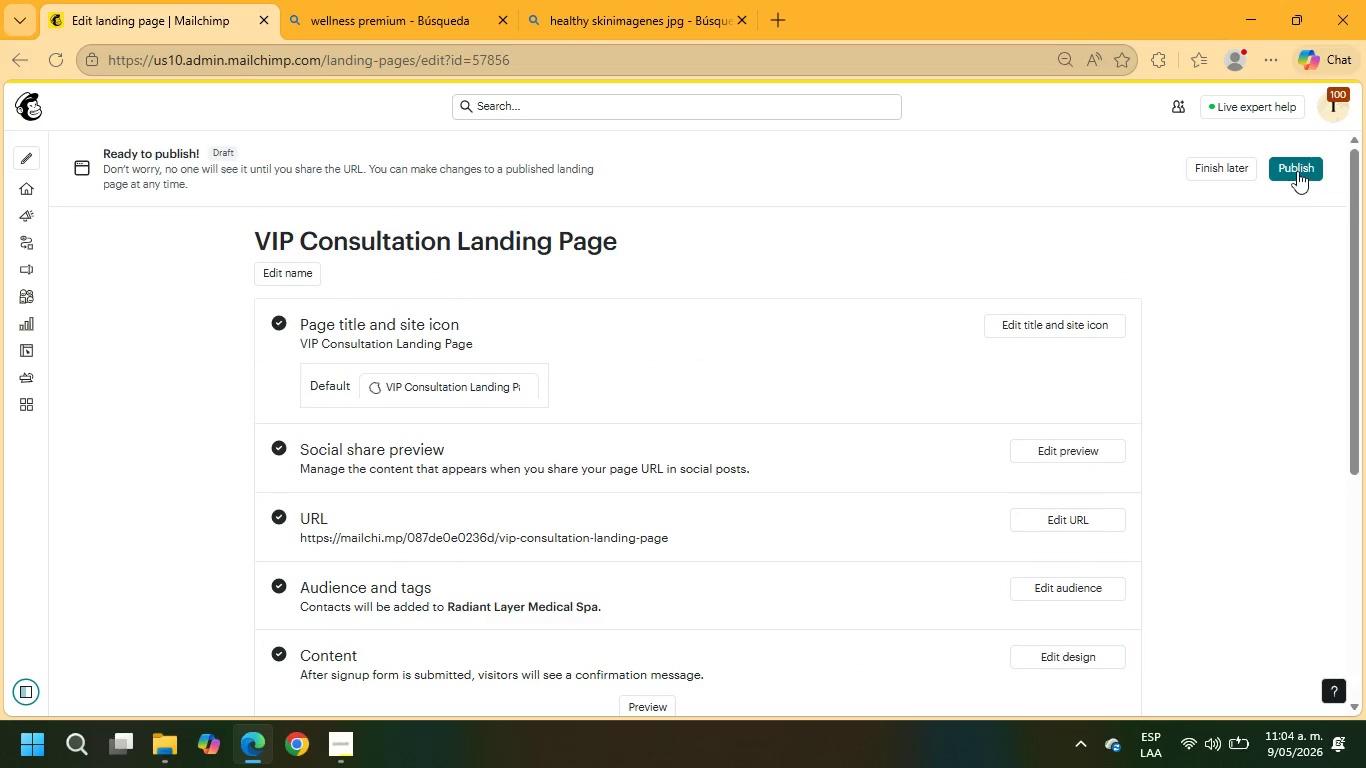 
left_click([1297, 169])
 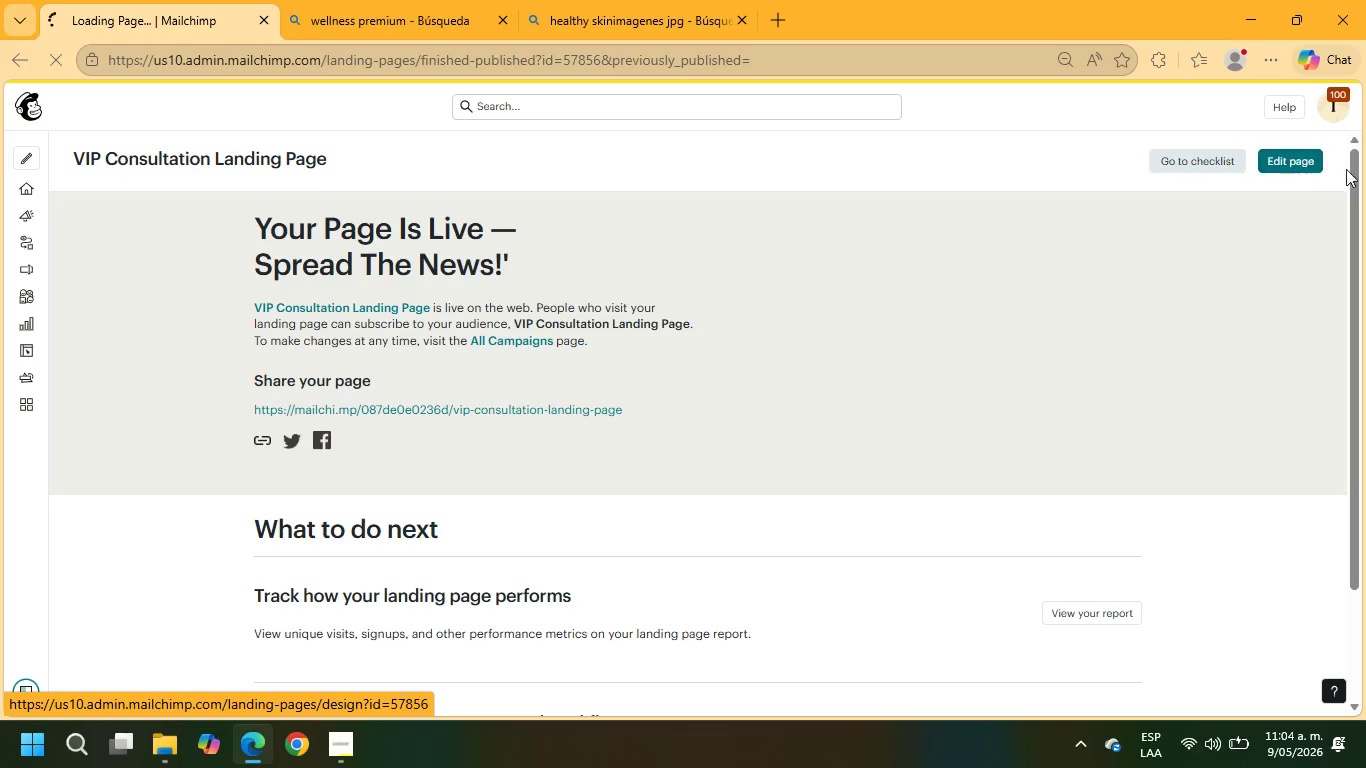 
wait(10.16)
 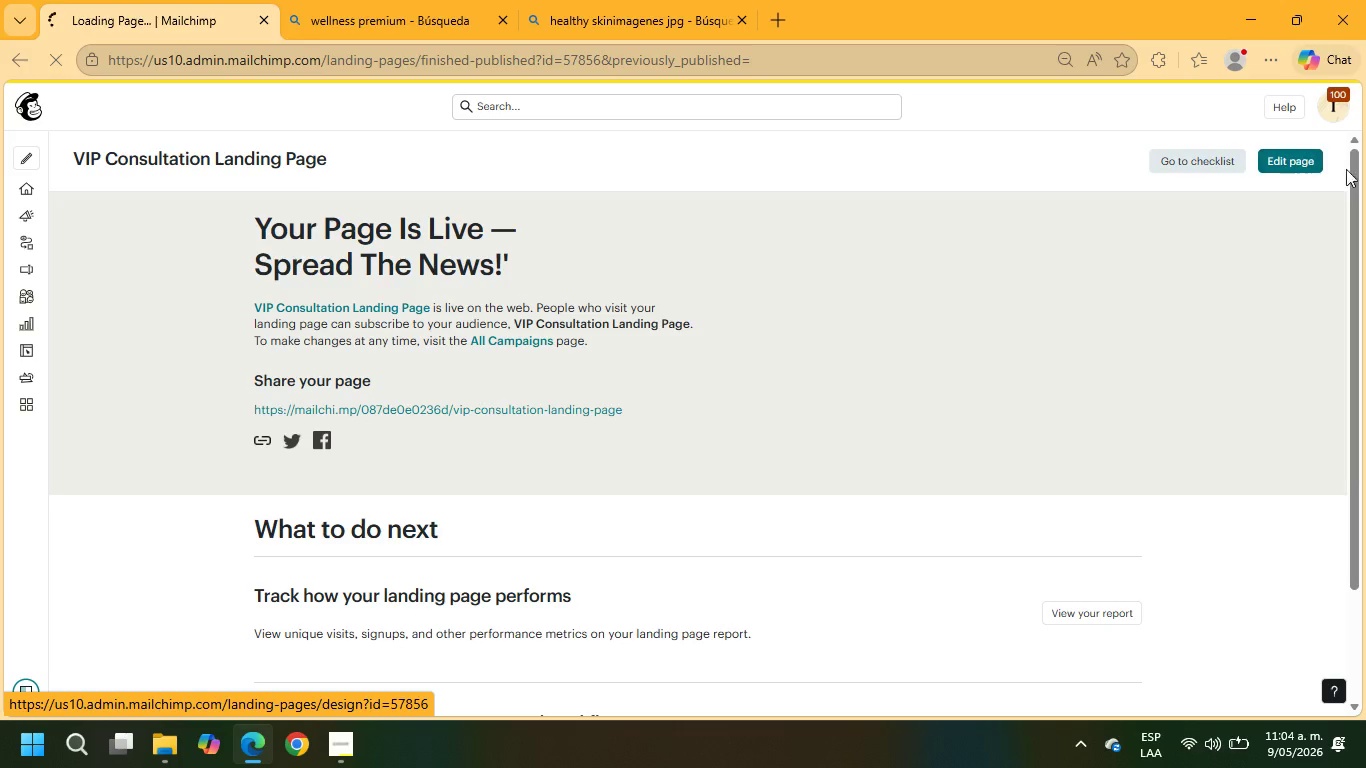 
left_click([65, 241])
 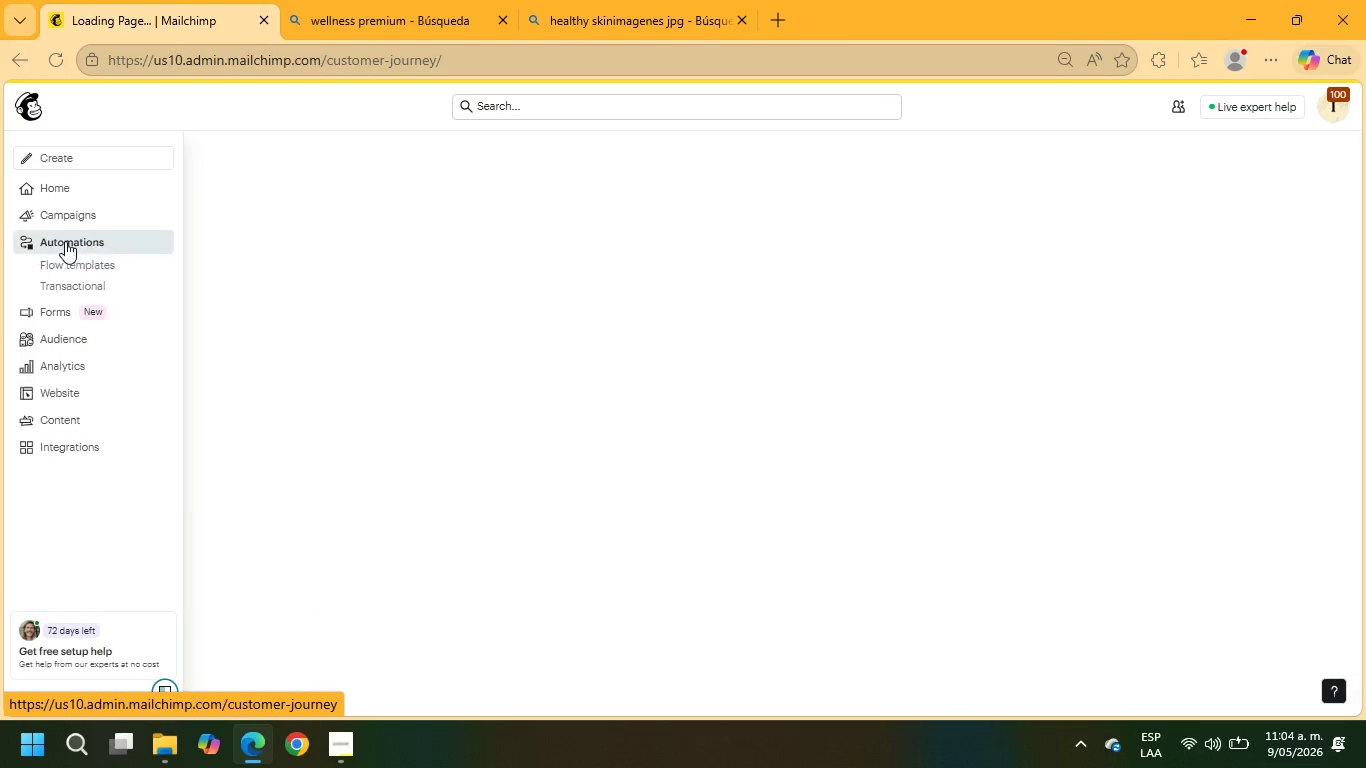 
mouse_move([66, 262])
 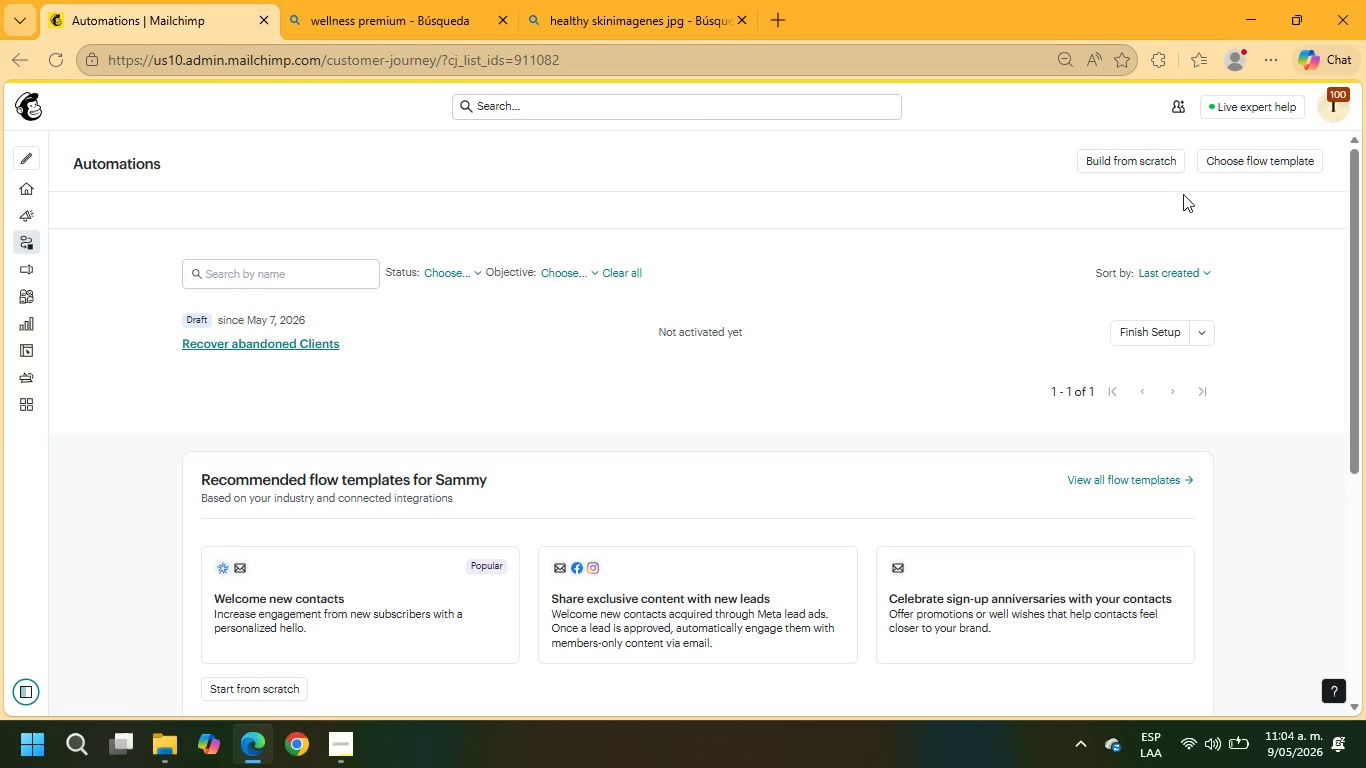 
left_click([1146, 162])
 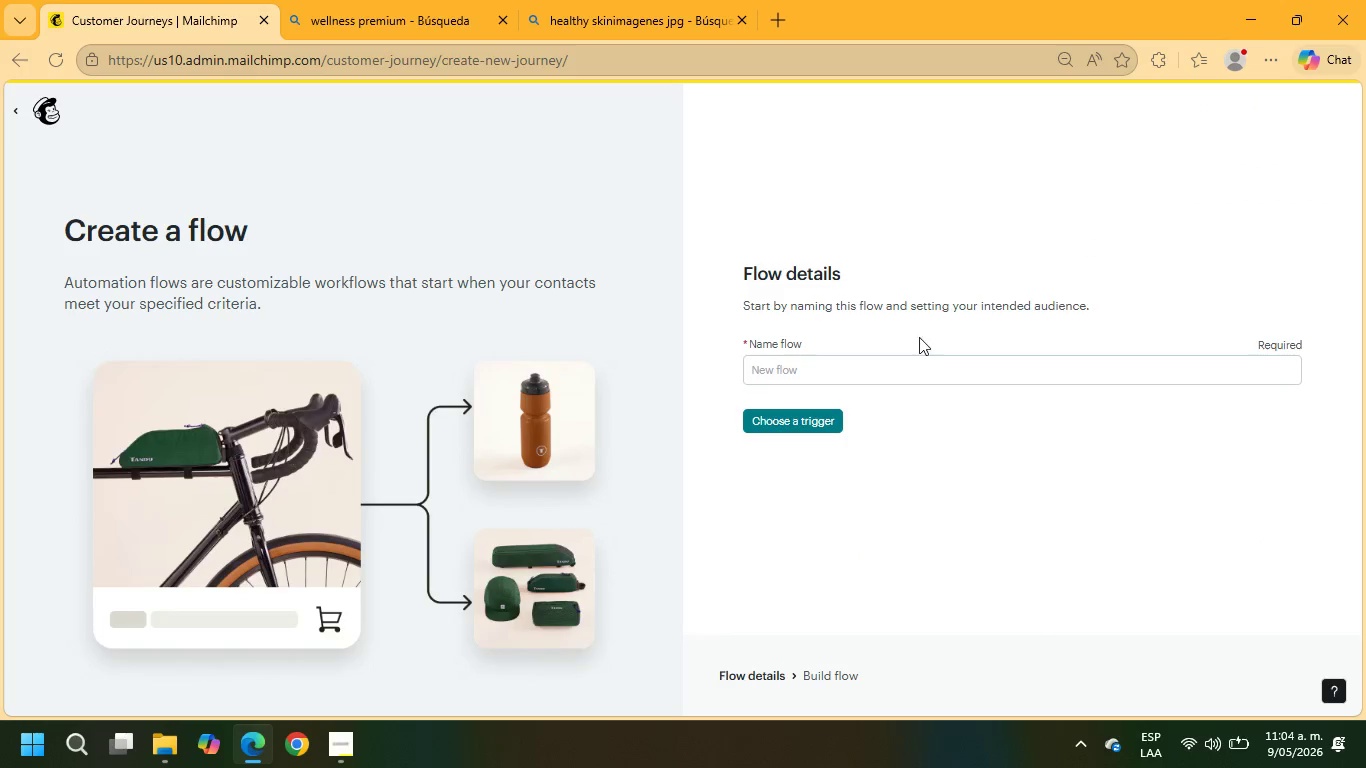 
left_click([874, 364])
 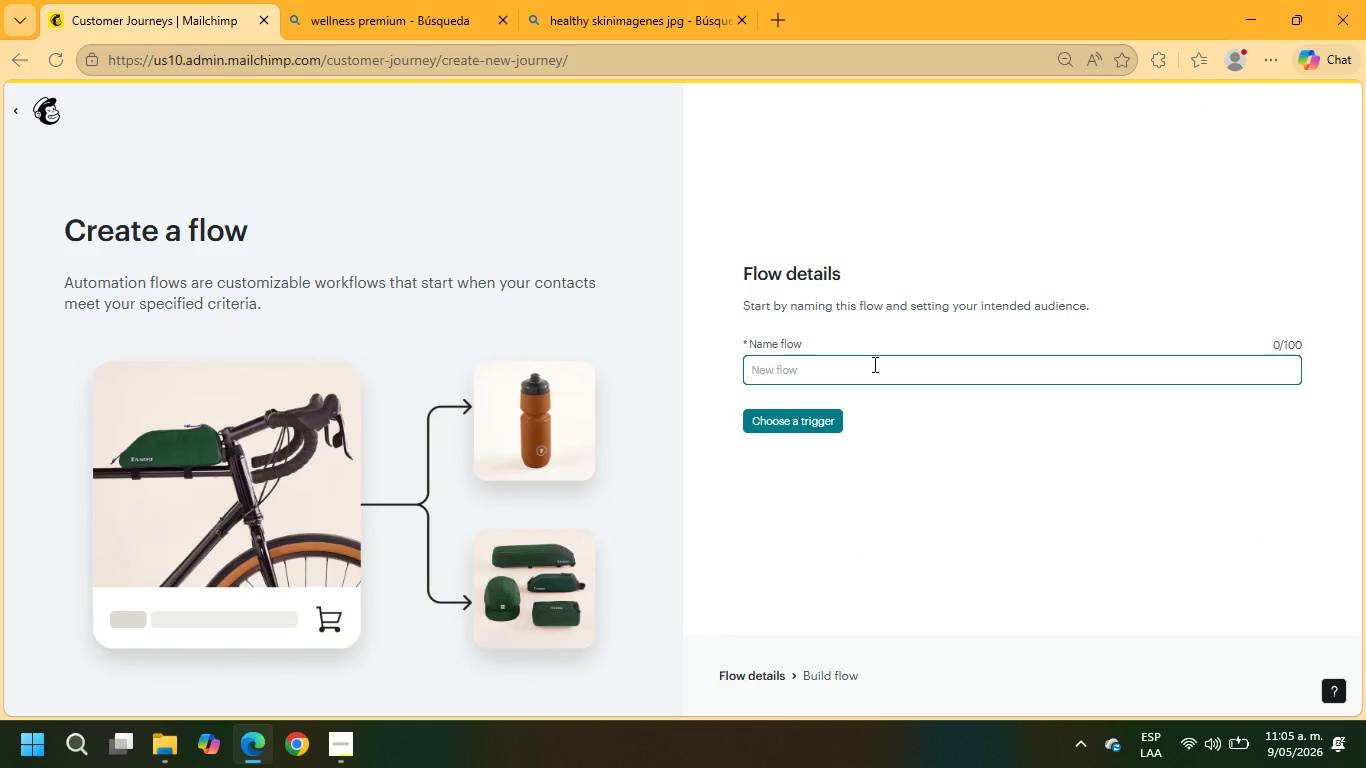 
wait(8.7)
 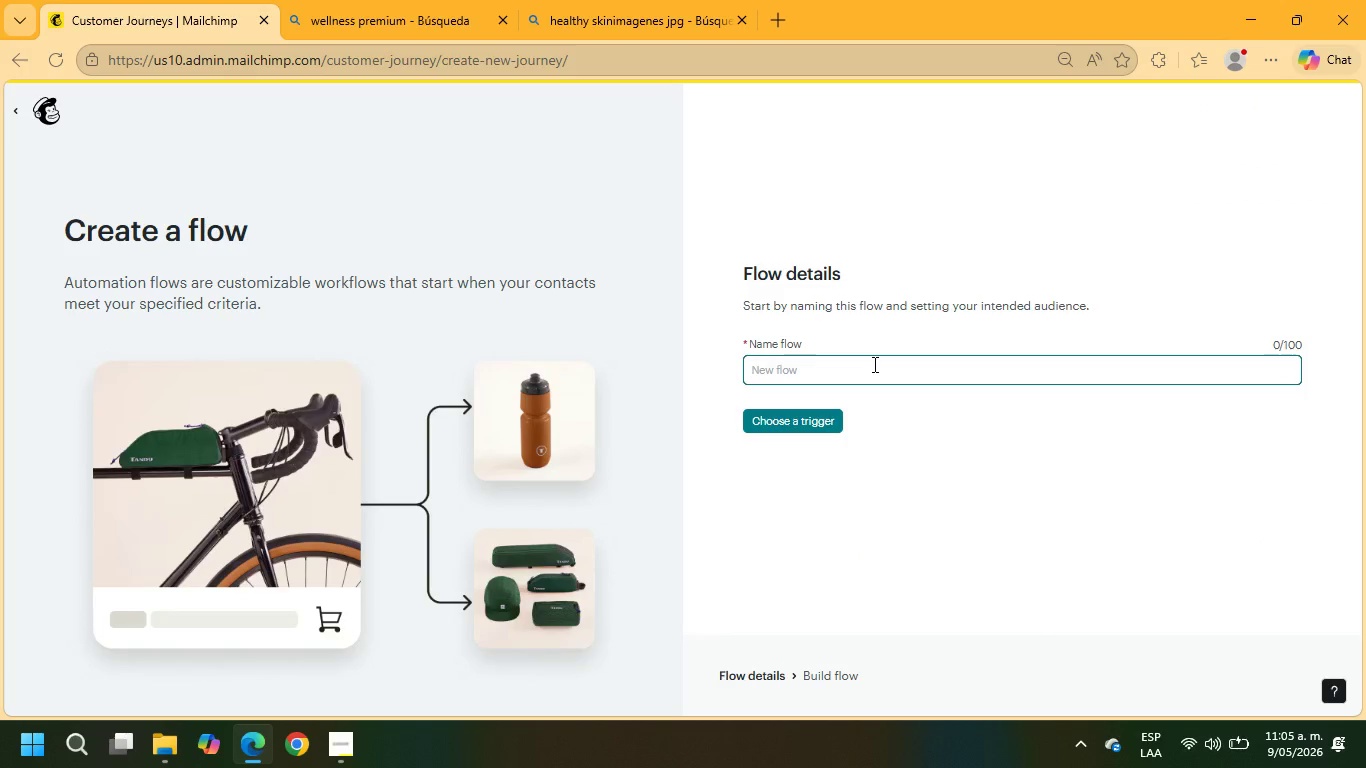 
type(Radiant Layer Re-engagement Journey)
 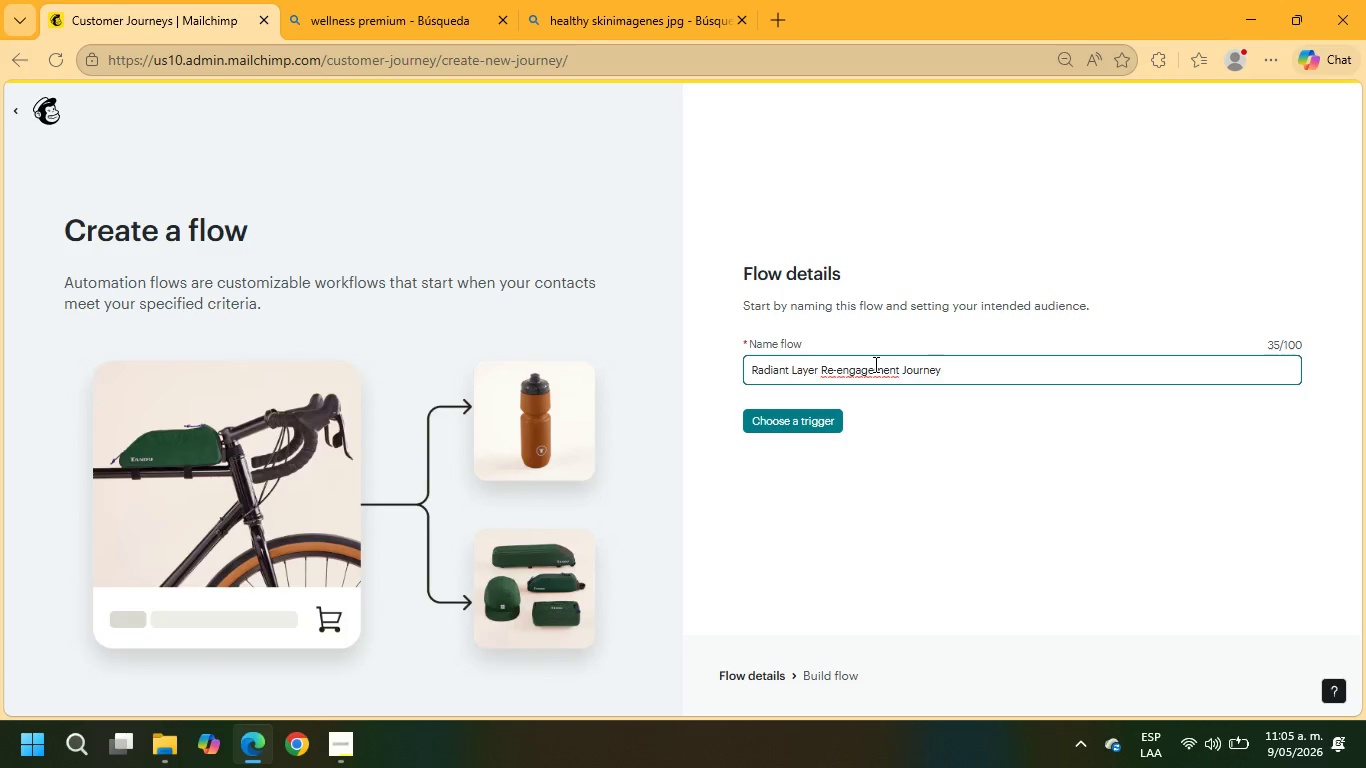 
left_click([802, 420])
 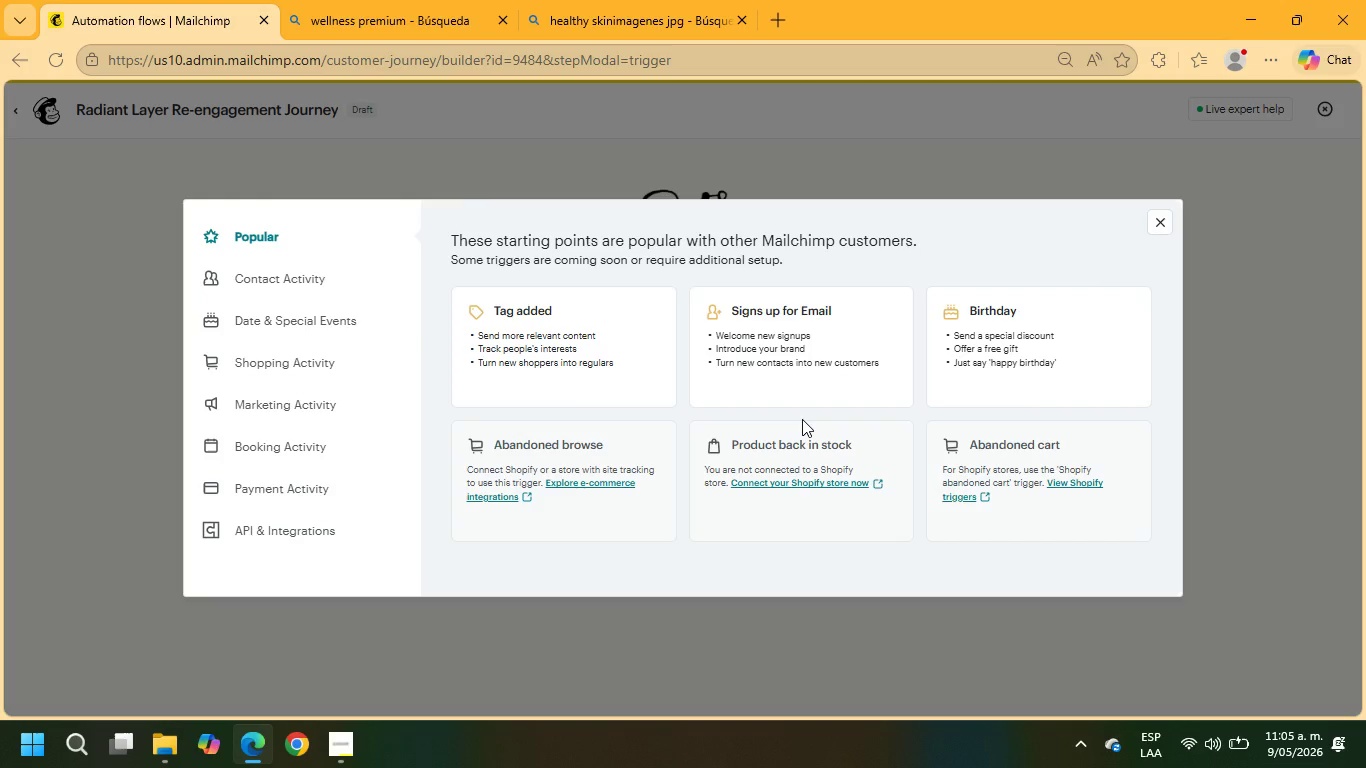 
wait(6.62)
 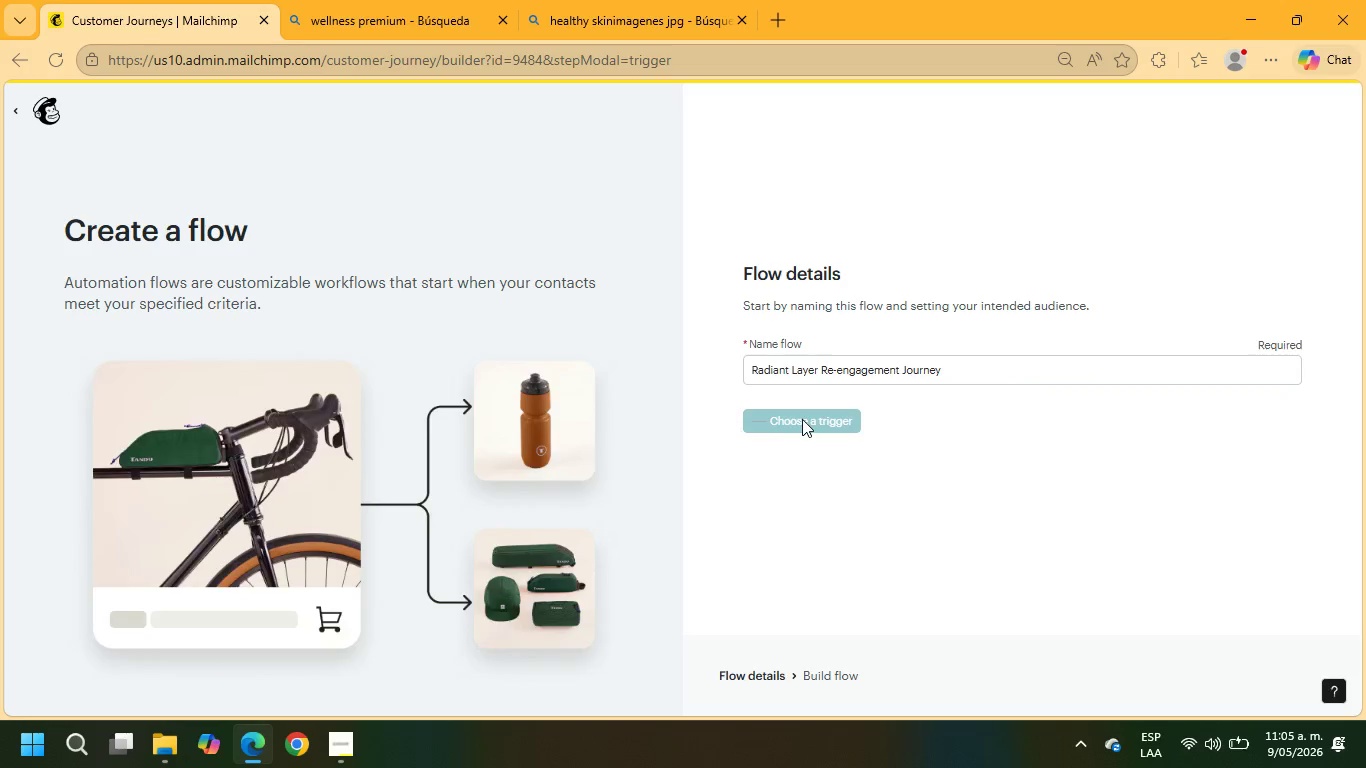 
left_click([562, 356])
 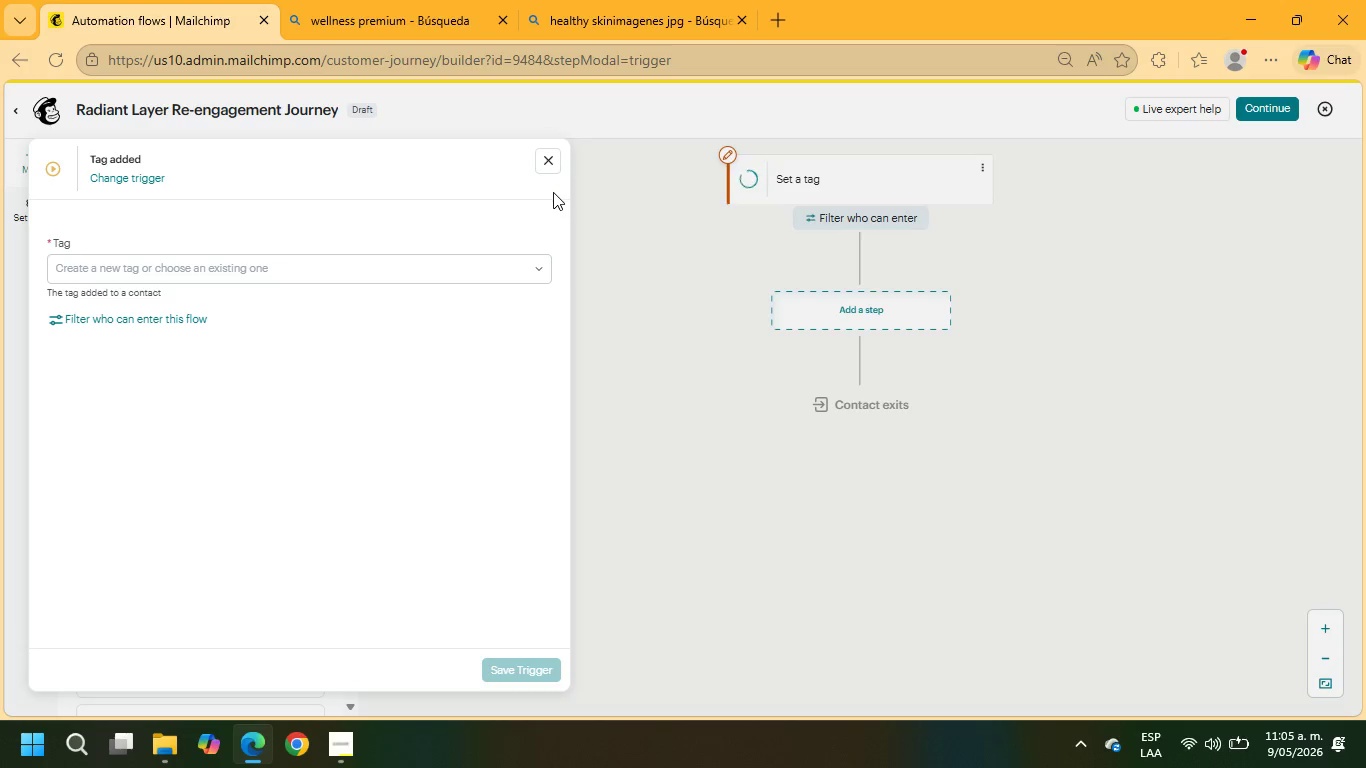 
wait(20.27)
 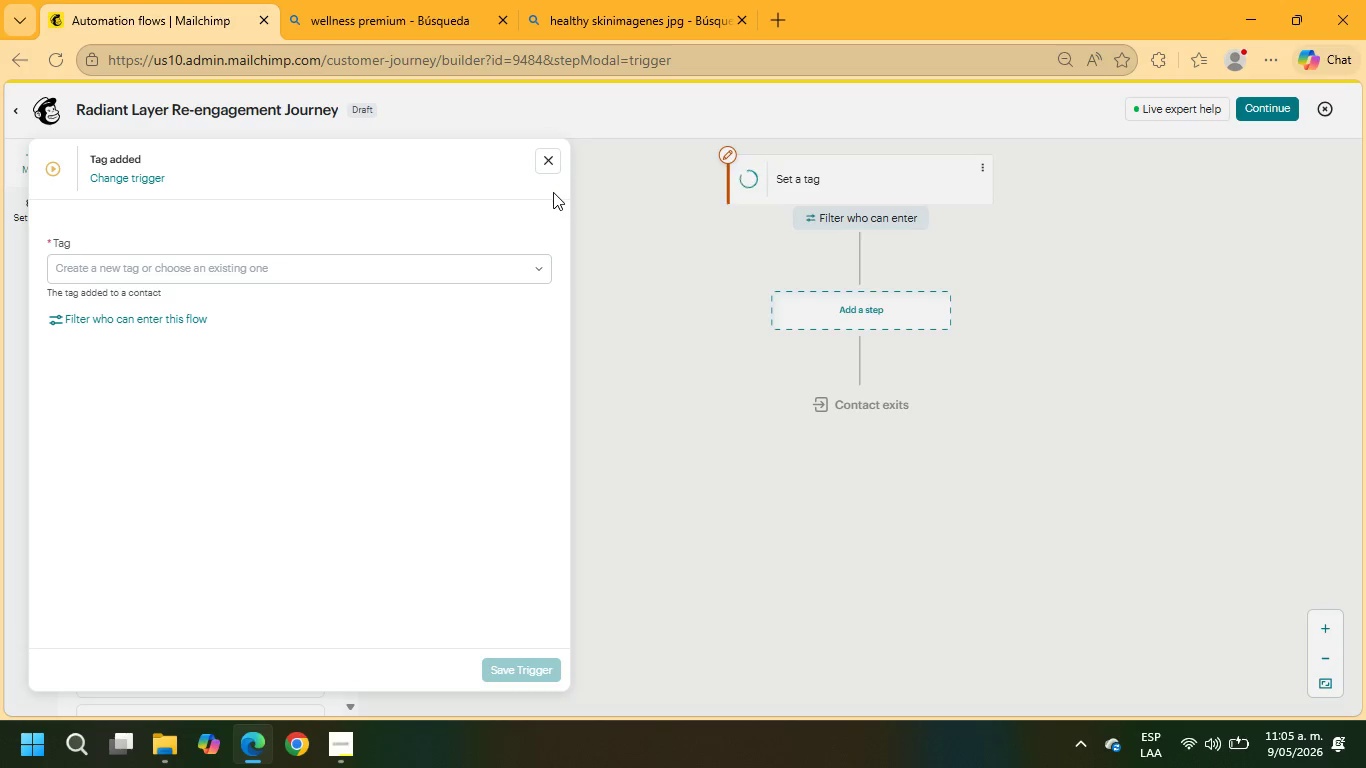 
left_click([546, 156])
 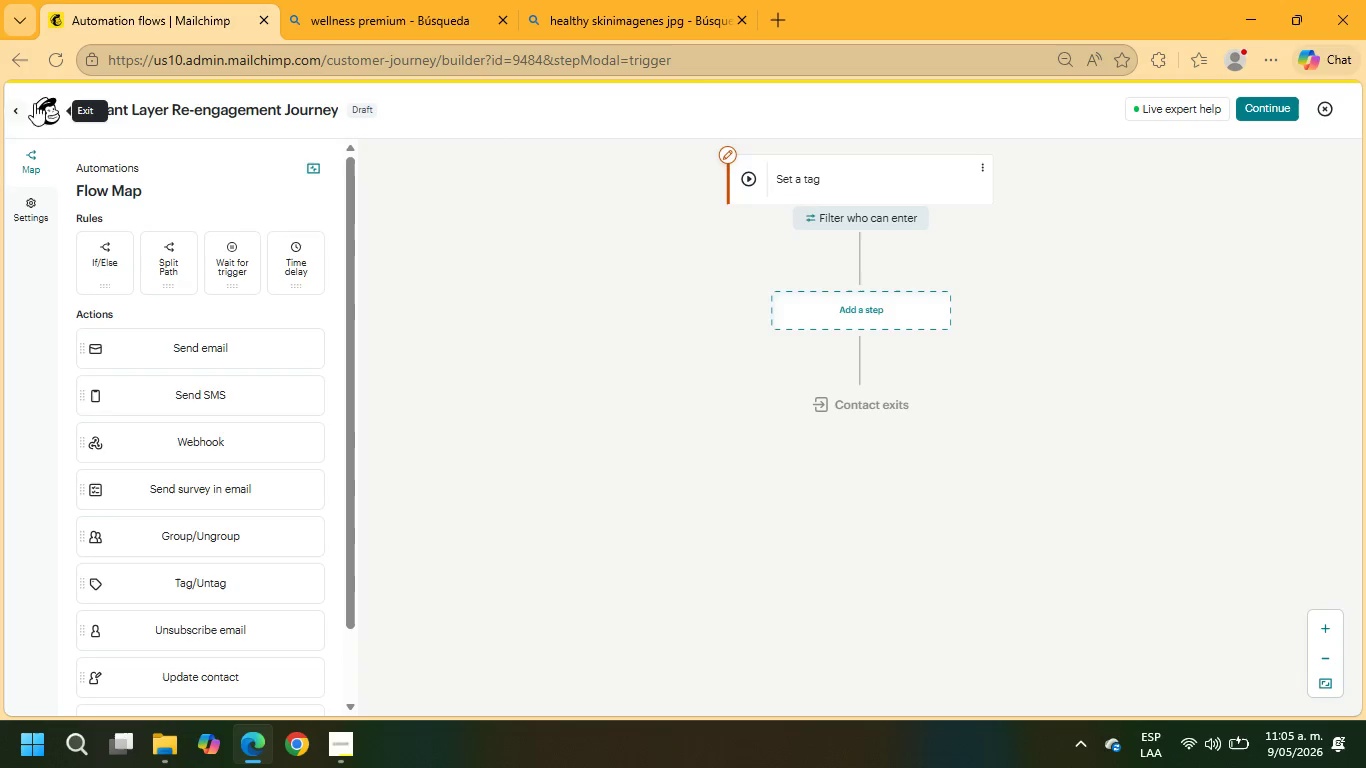 
left_click([58, 102])
 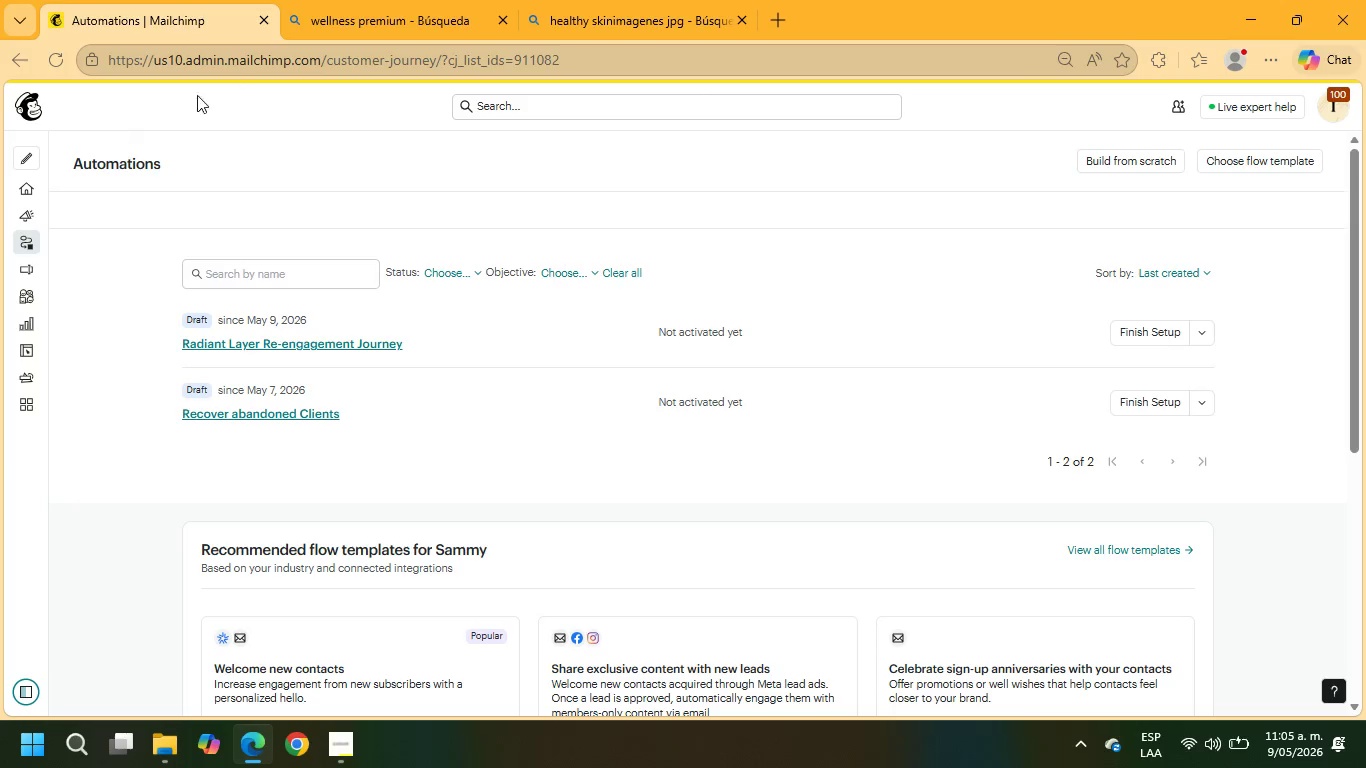 
wait(6.5)
 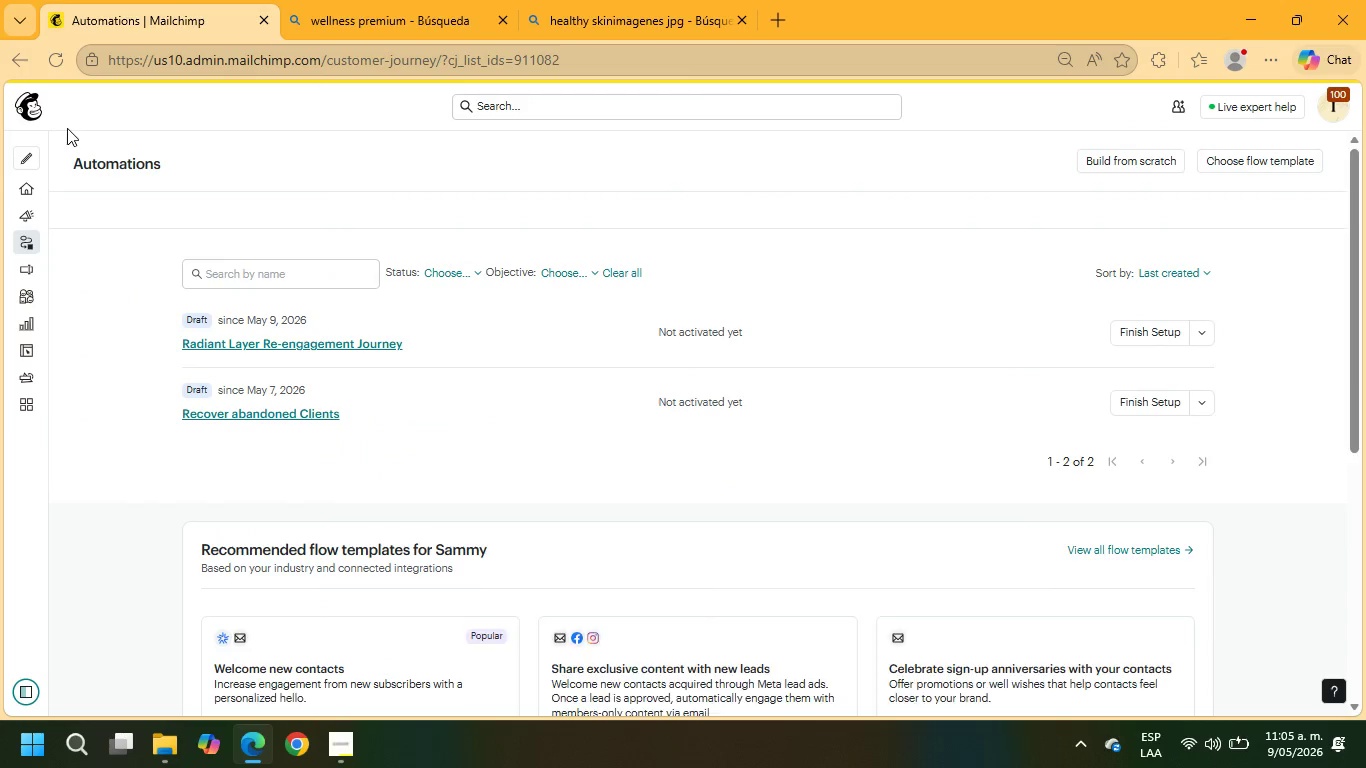 
left_click([54, 344])
 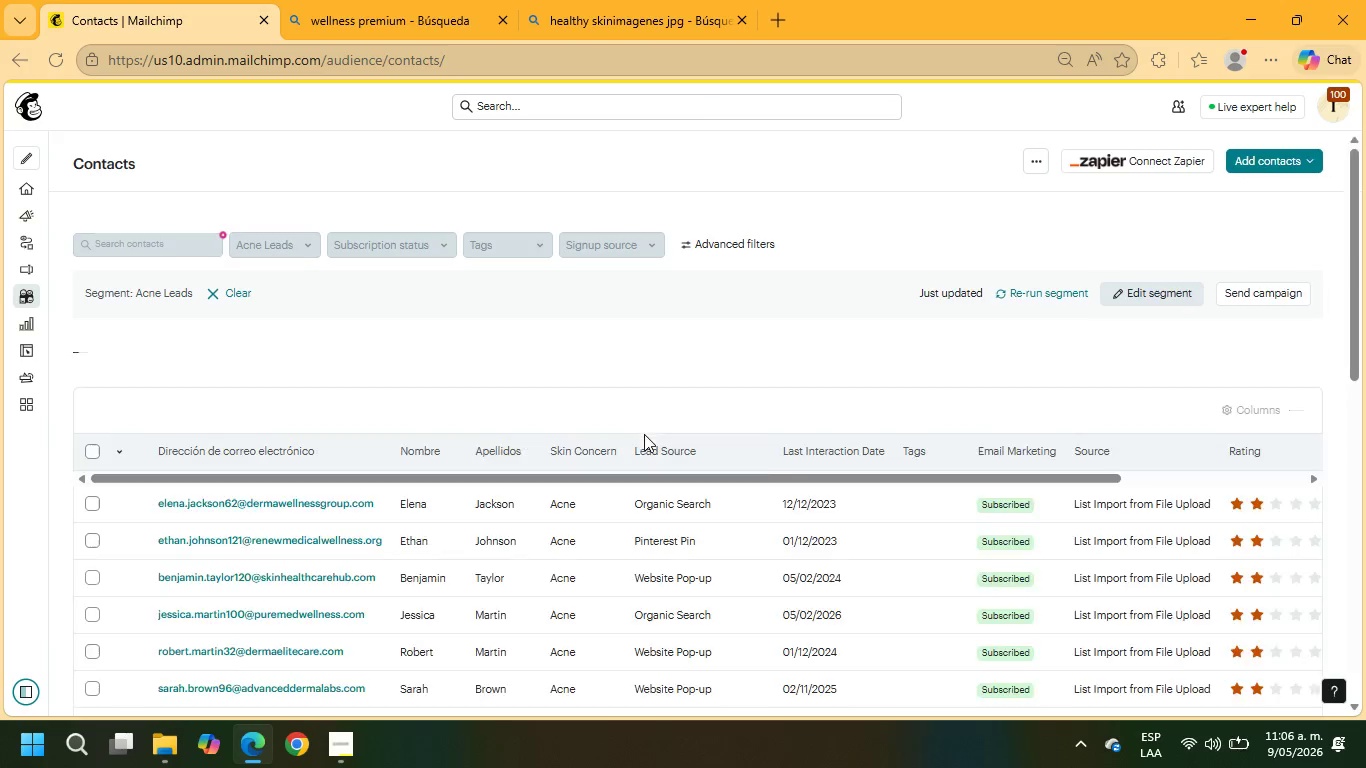 
wait(13.8)
 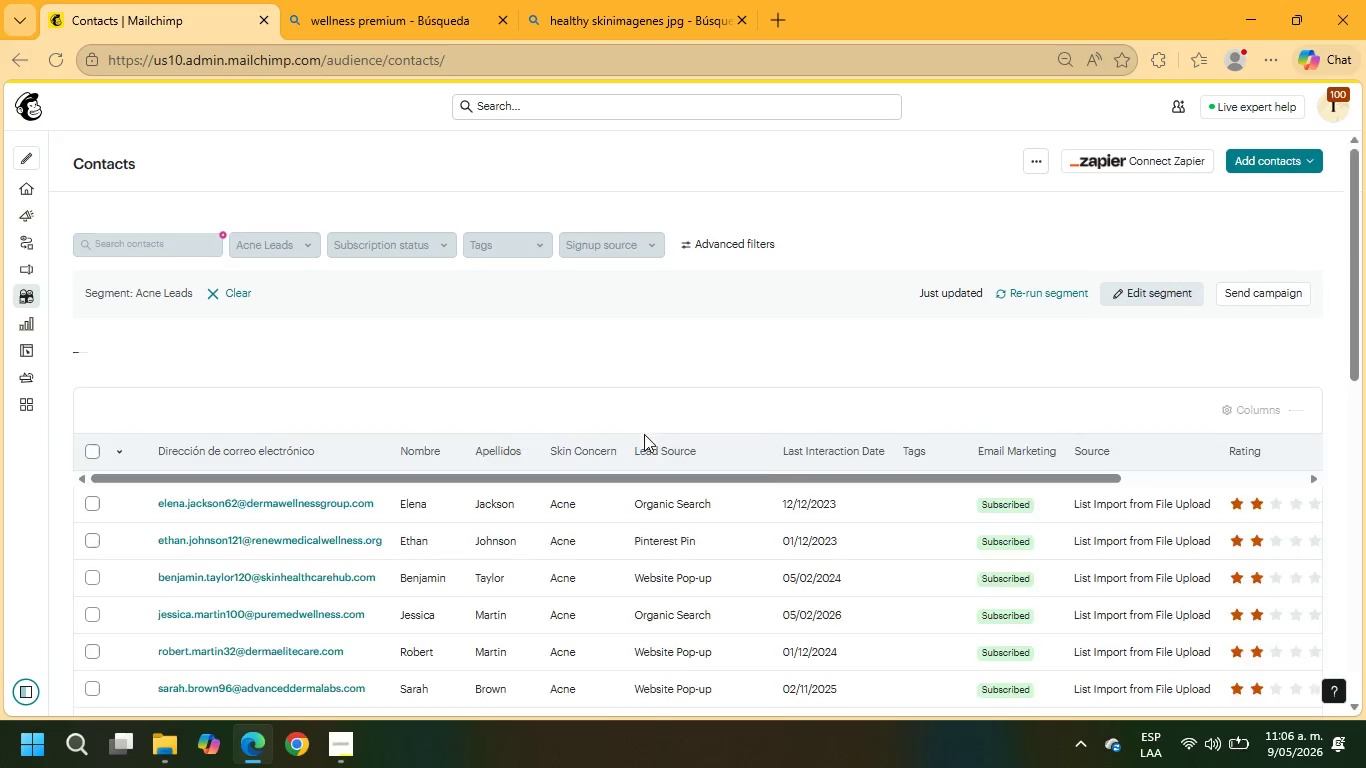 
left_click([230, 300])
 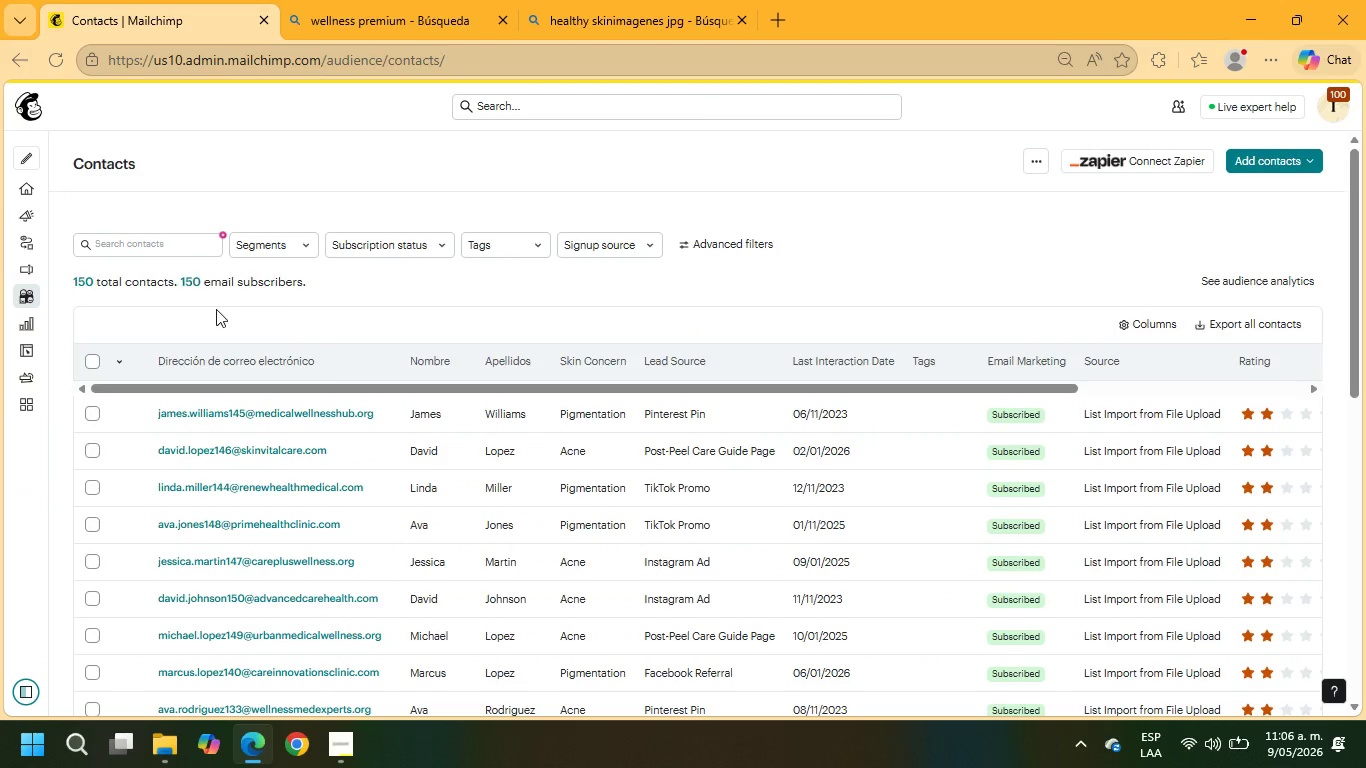 
left_click([88, 359])
 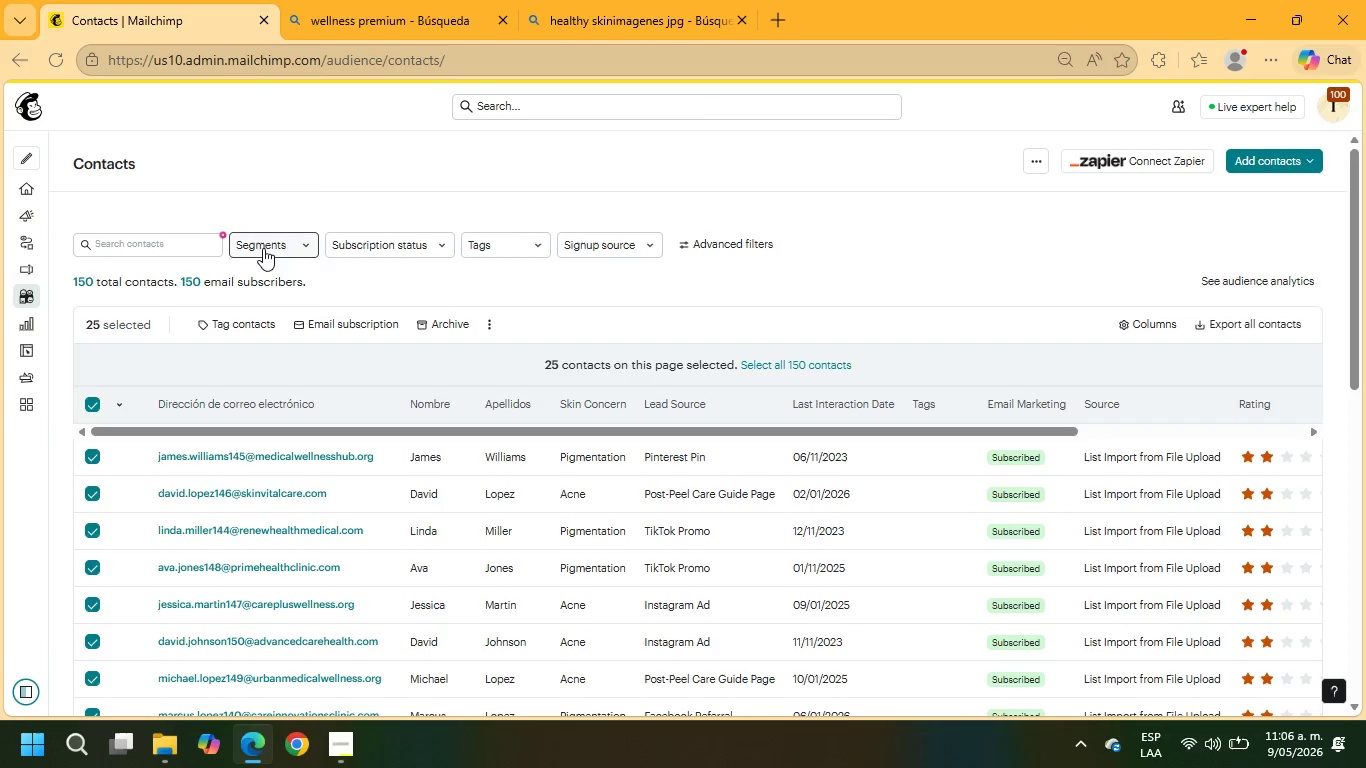 
left_click([471, 244])
 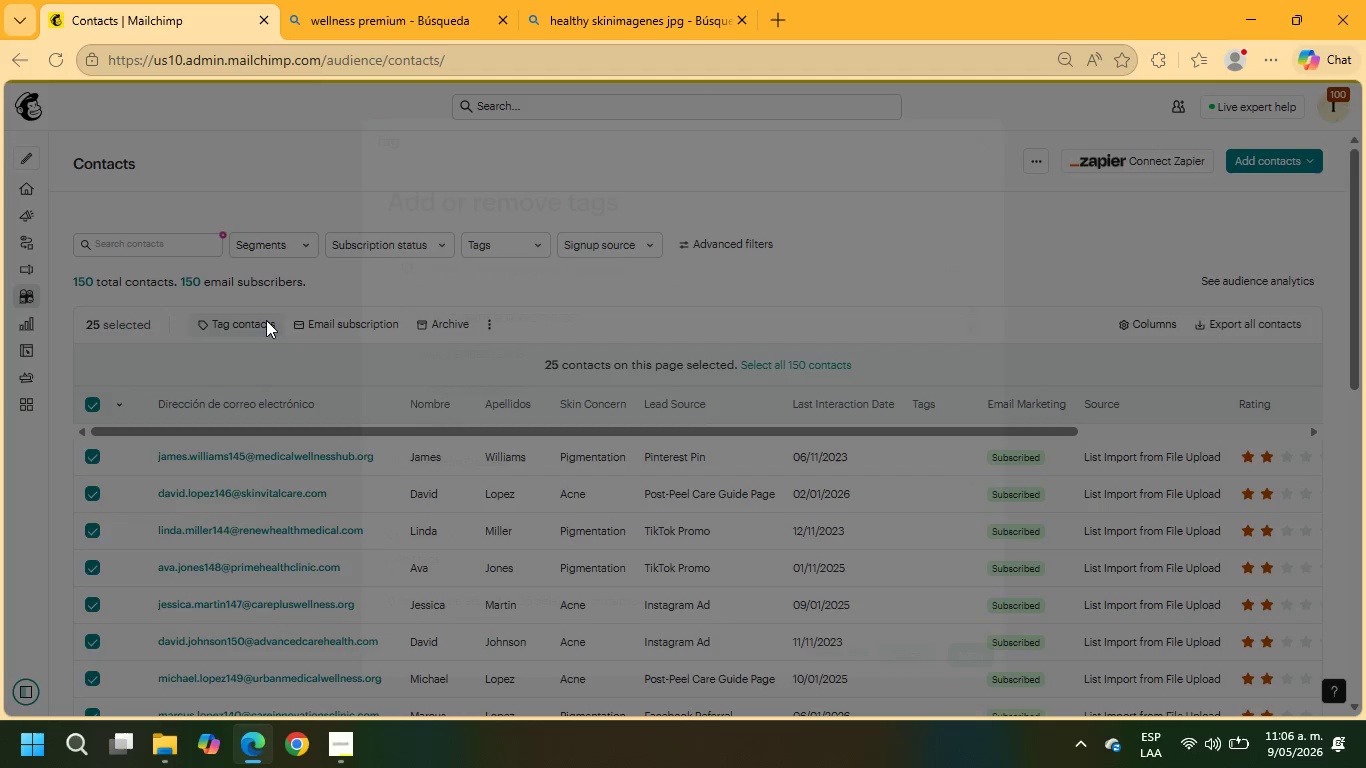 
wait(5.28)
 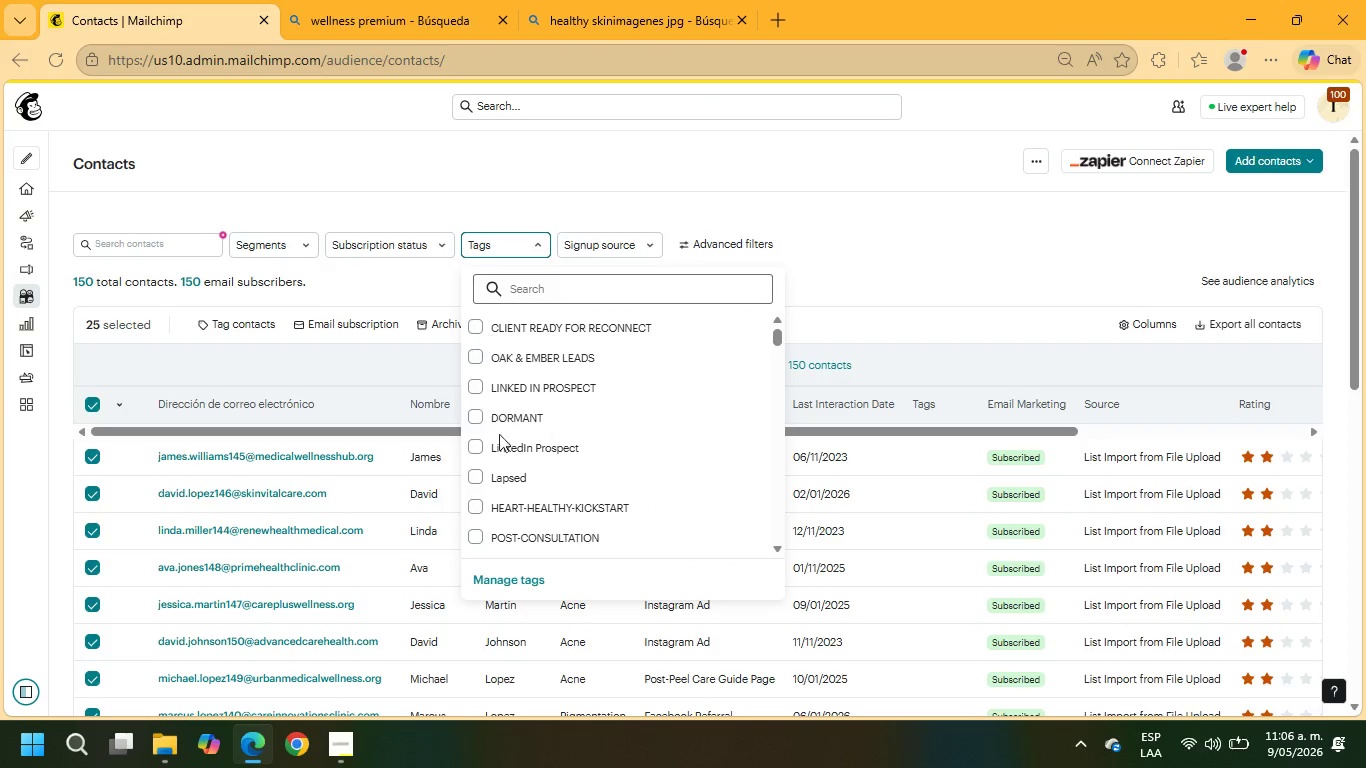 
left_click([509, 256])
 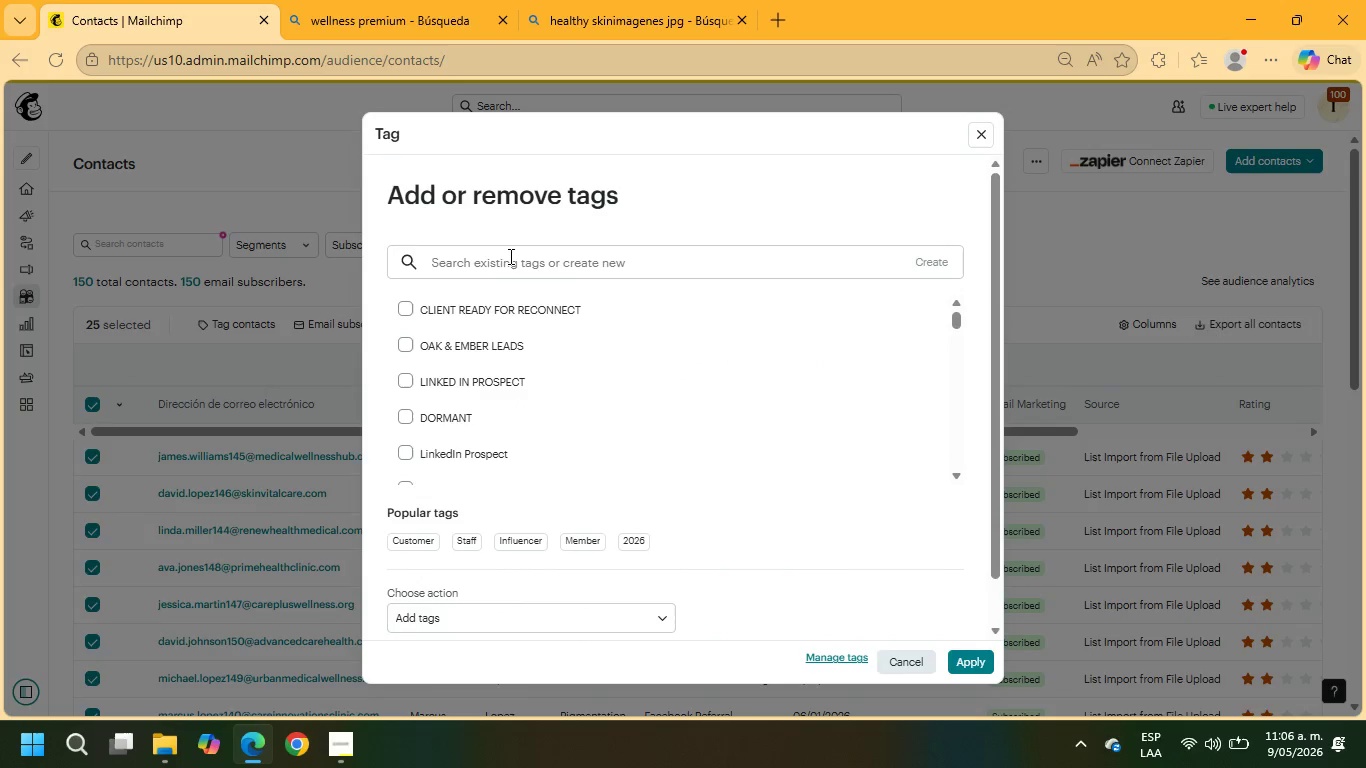 
type(Post Peel Care Guide)
 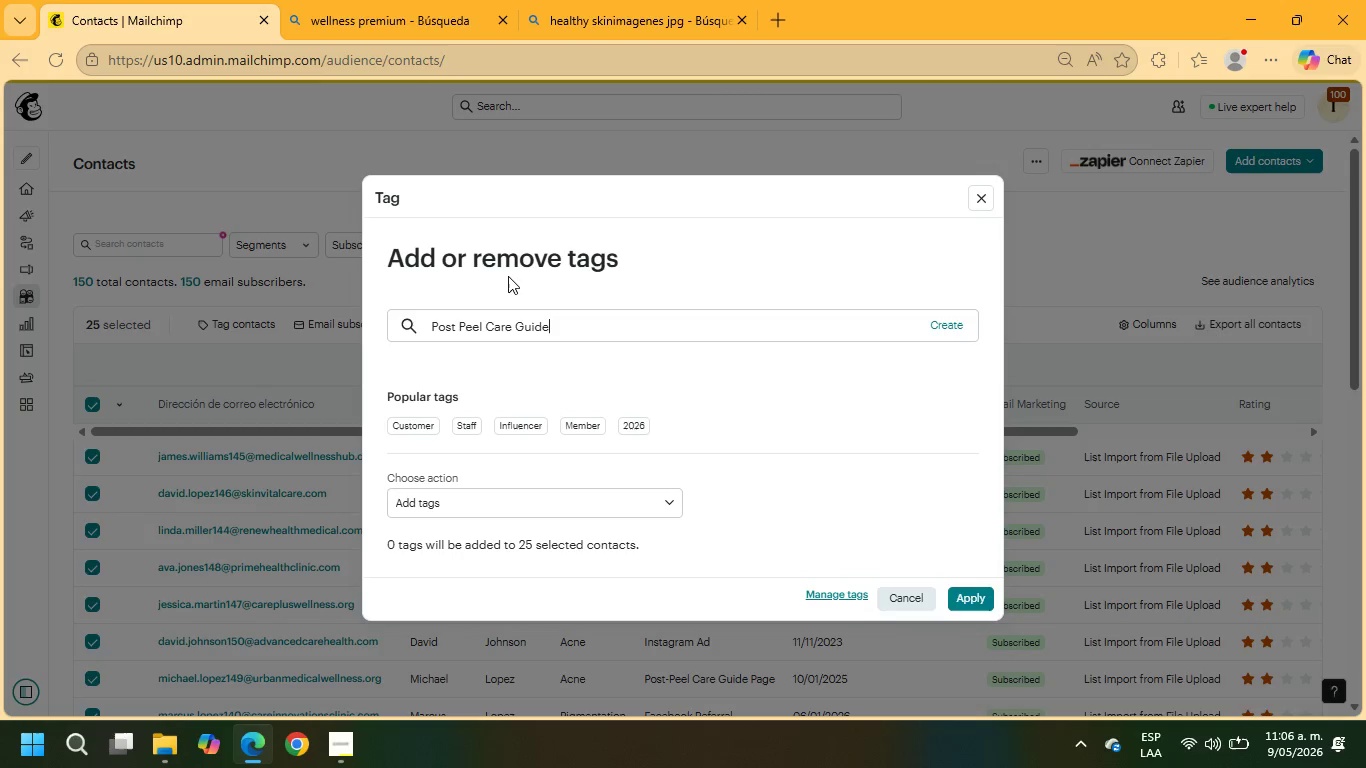 
scroll: coordinate [530, 449], scroll_direction: down, amount: 5.0
 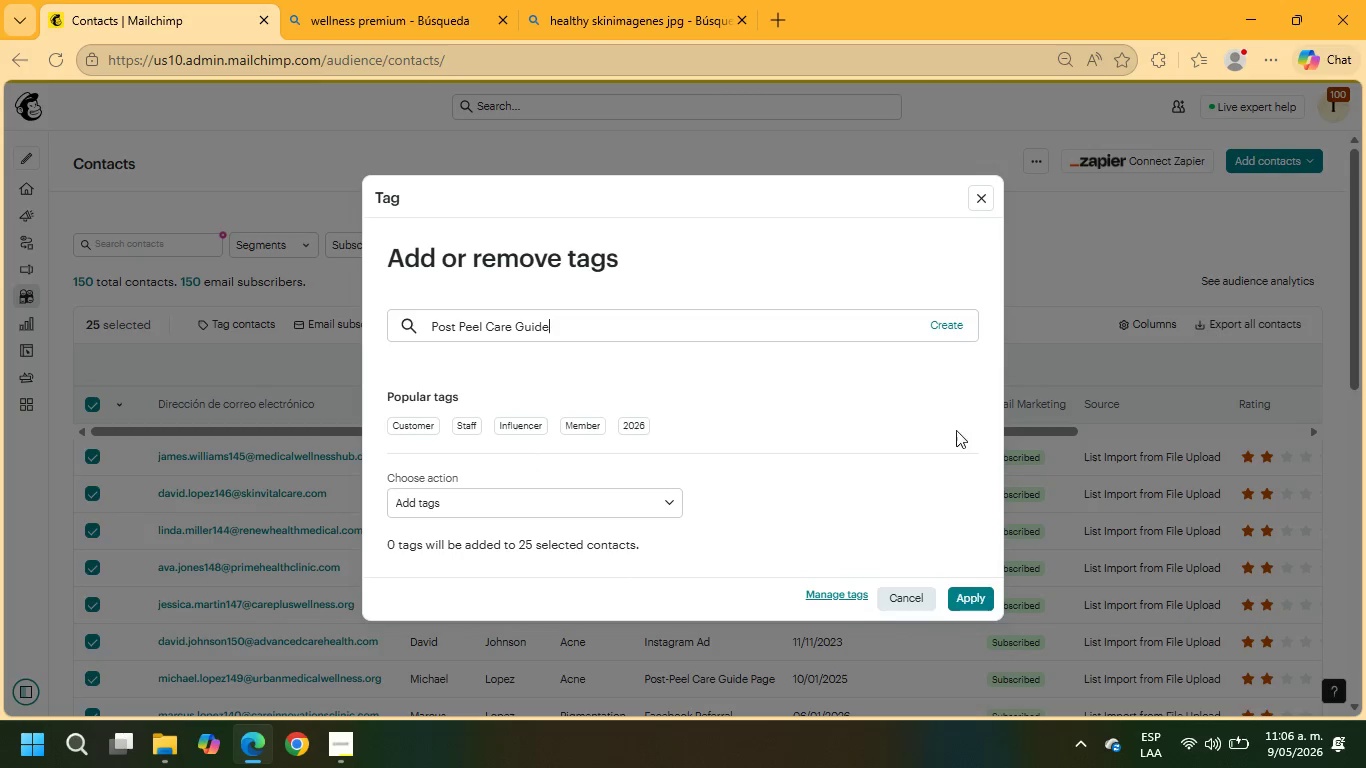 
left_click([951, 320])
 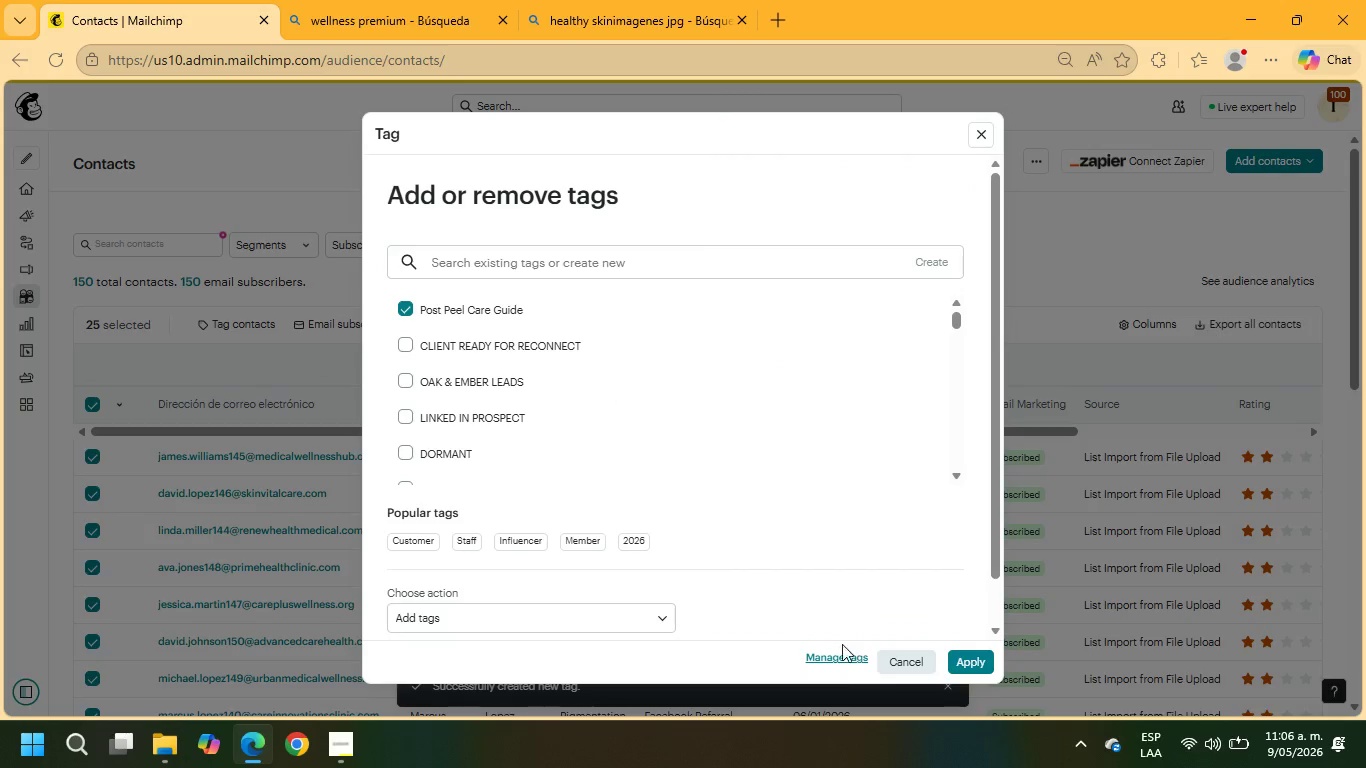 
scroll: coordinate [762, 366], scroll_direction: down, amount: 15.0
 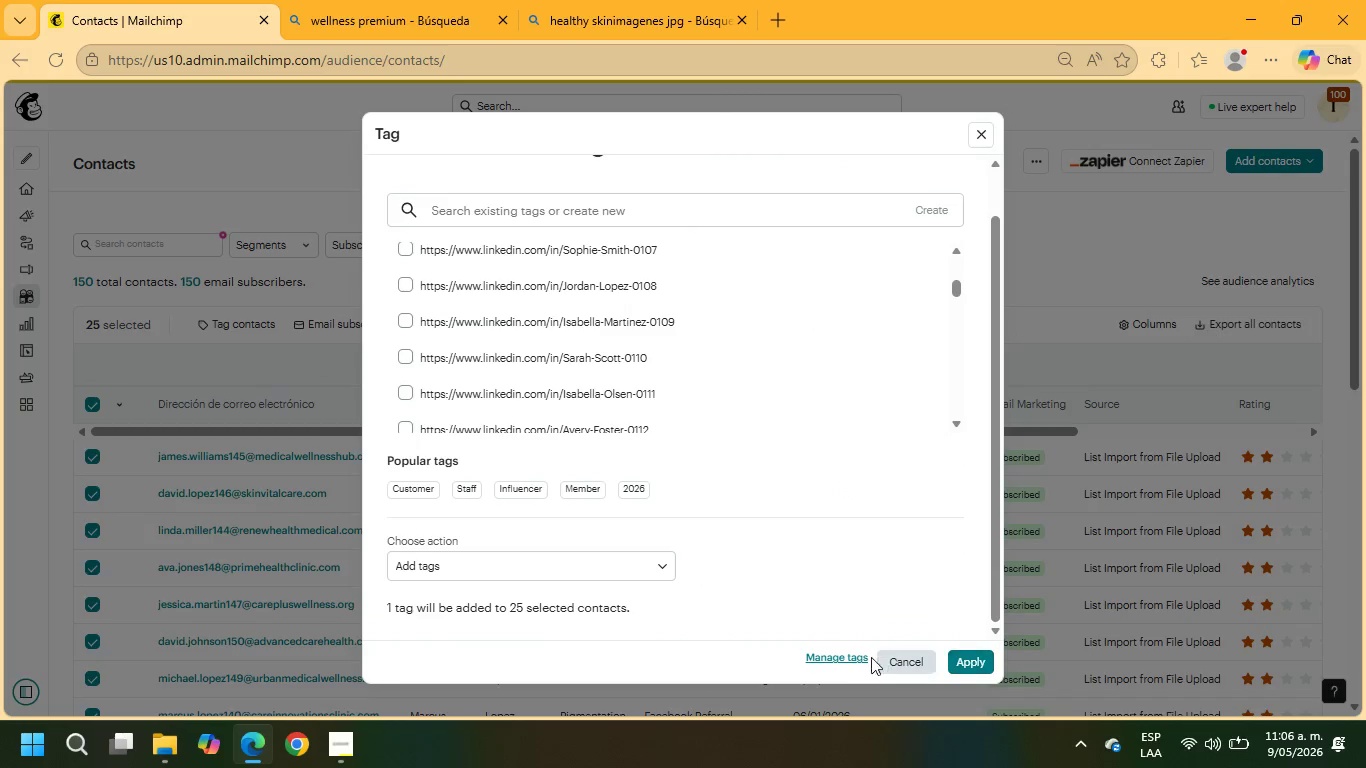 
left_click([847, 656])
 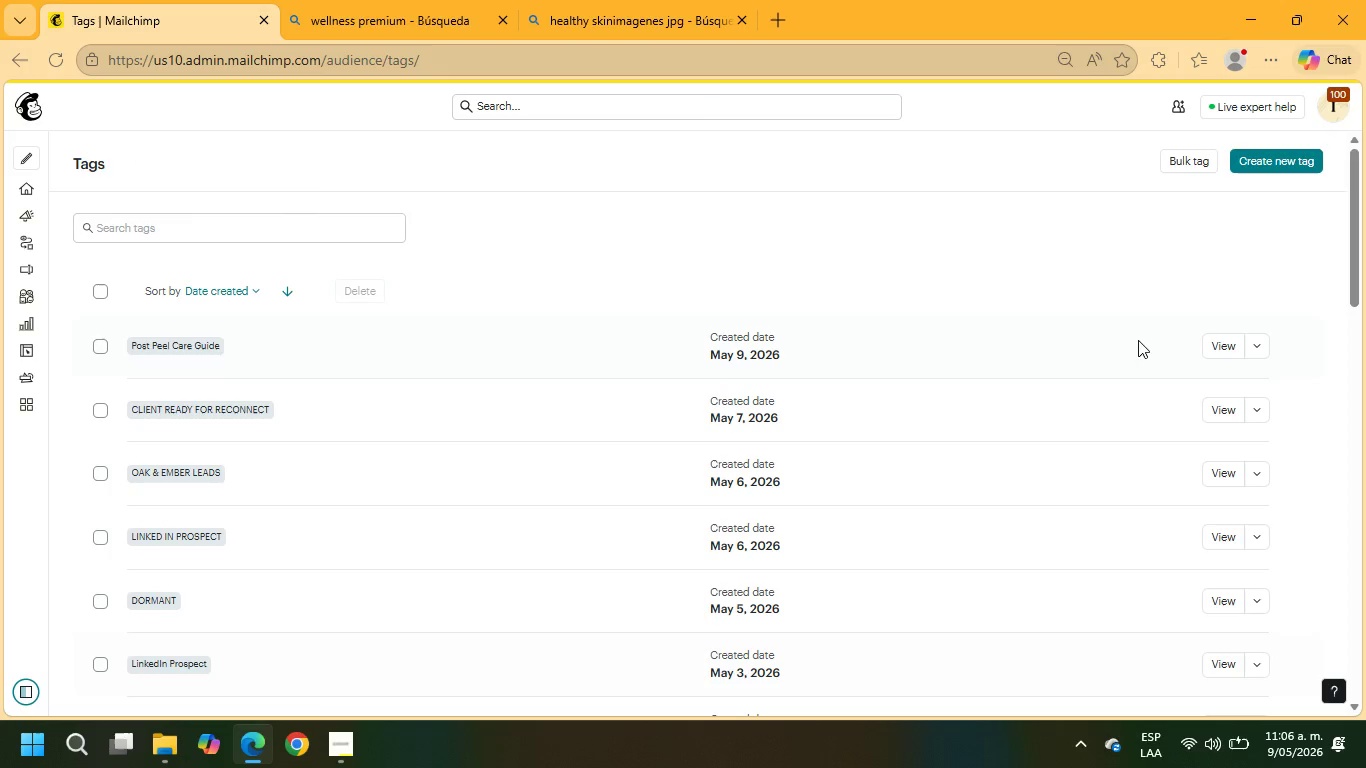 
left_click([1254, 344])
 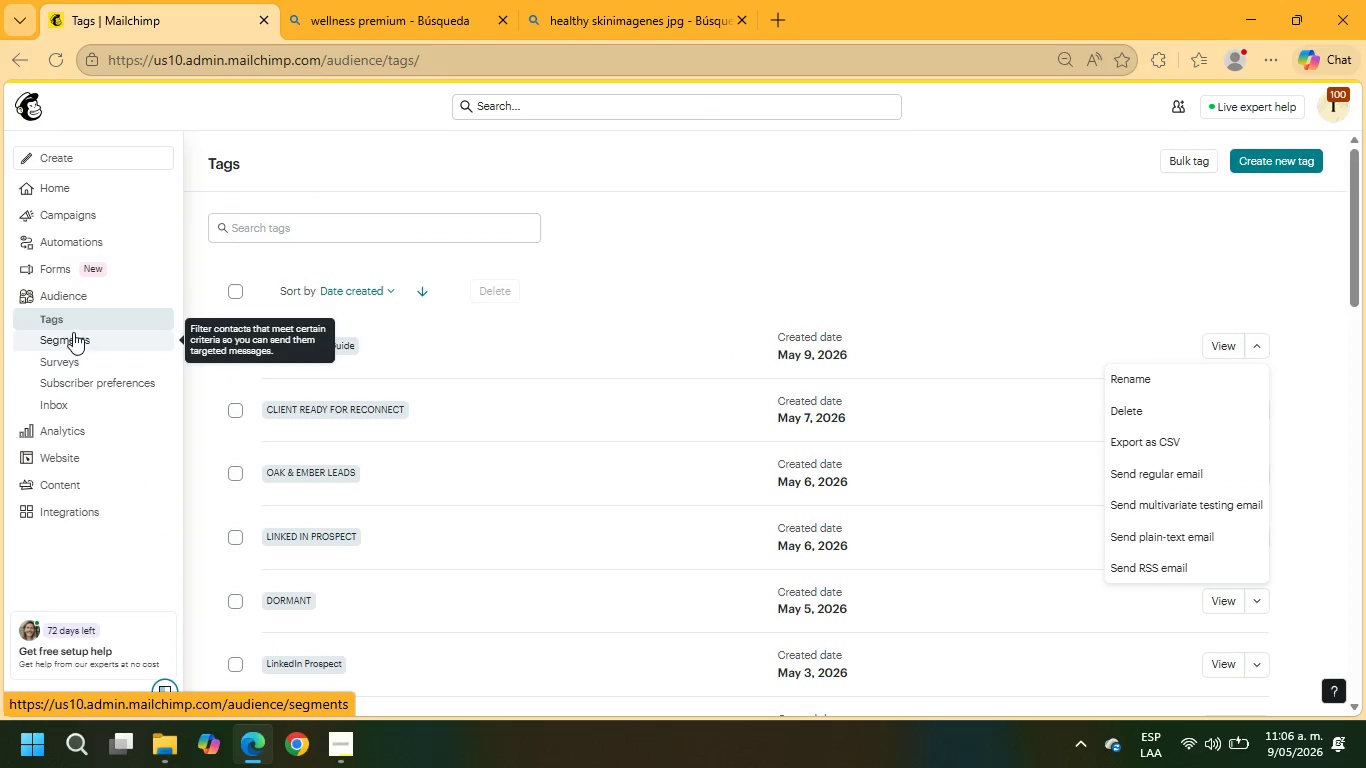 
wait(6.86)
 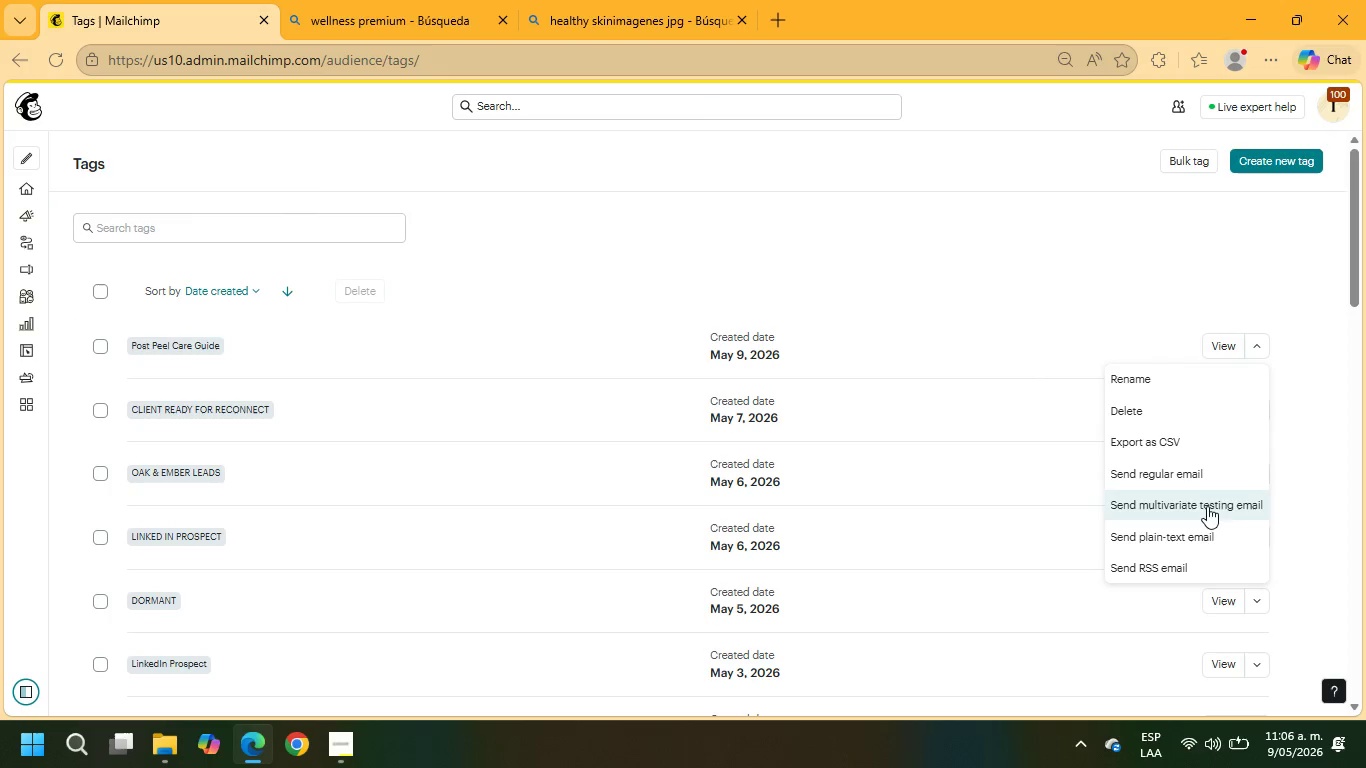 
left_click([78, 291])
 